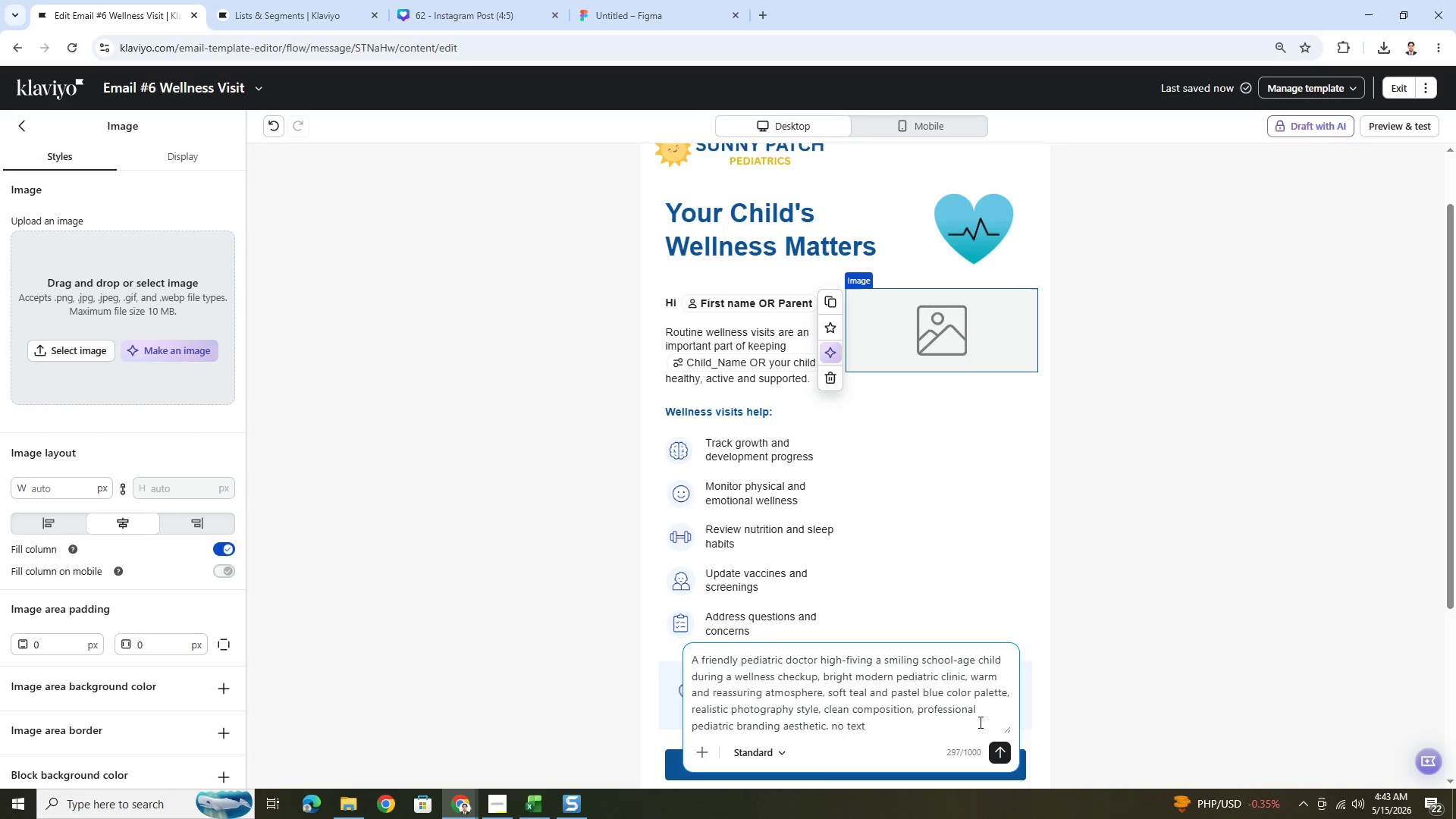 
double_click([956, 716])
 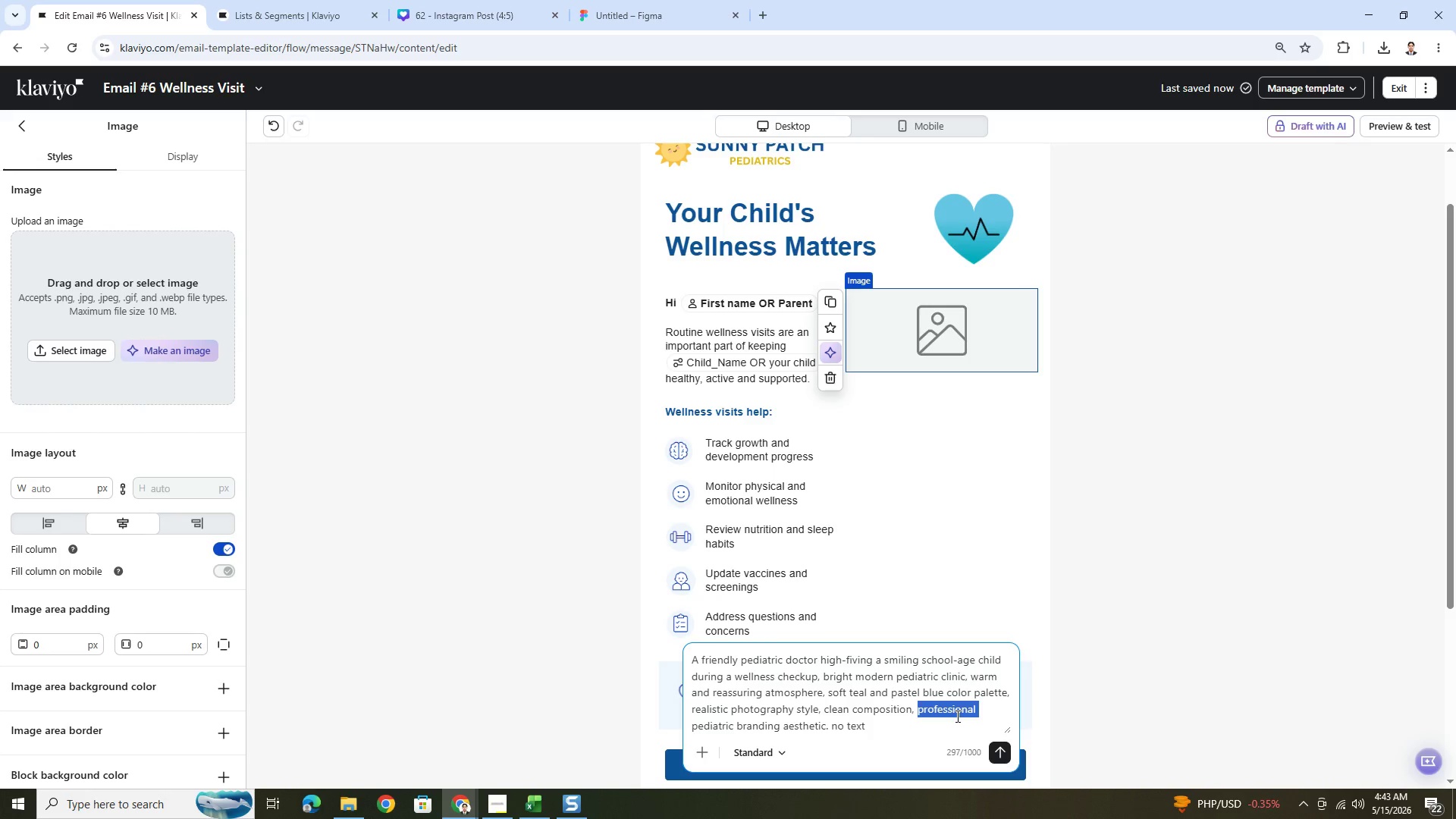 
triple_click([956, 716])
 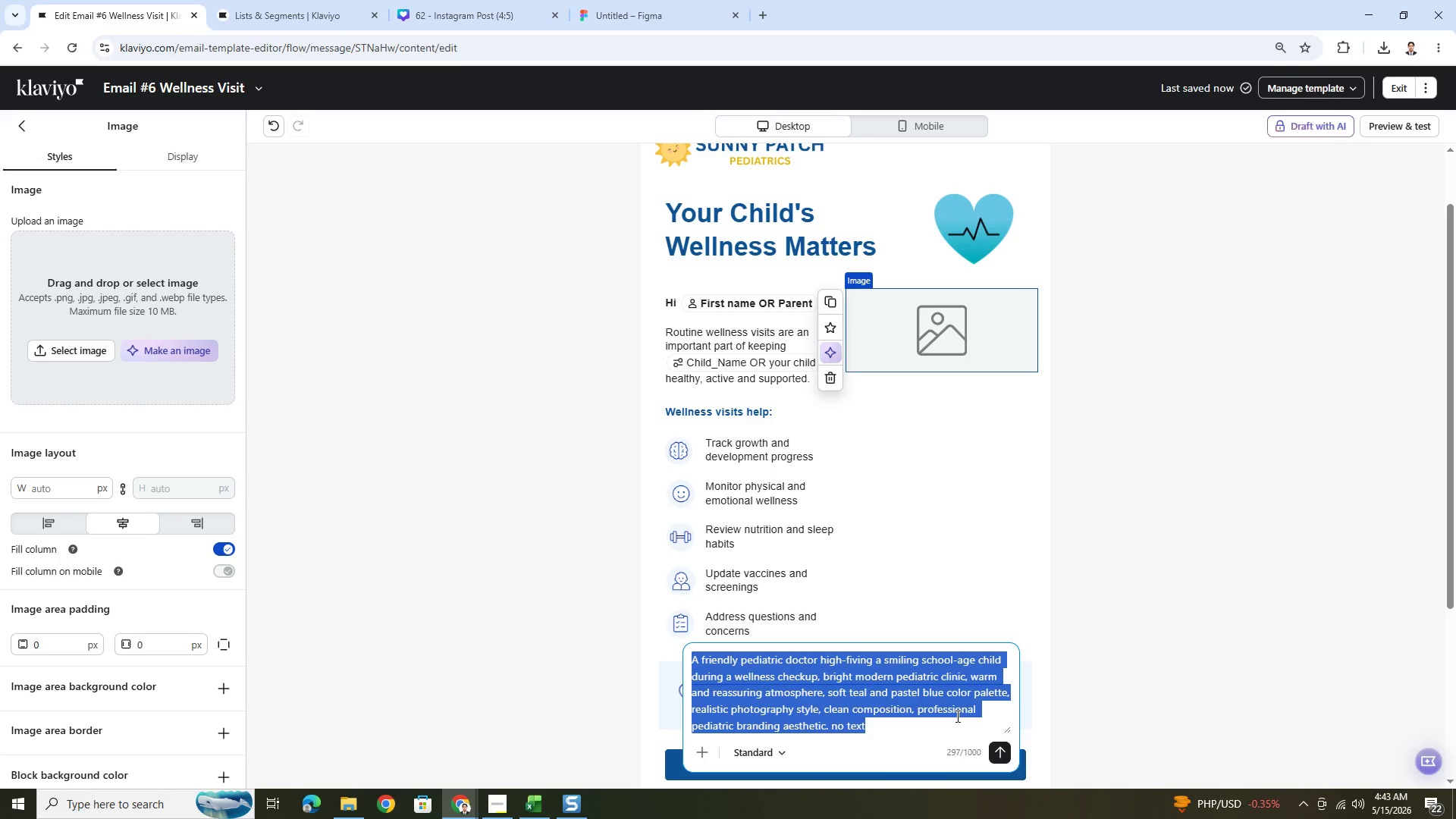 
key(Control+C)
 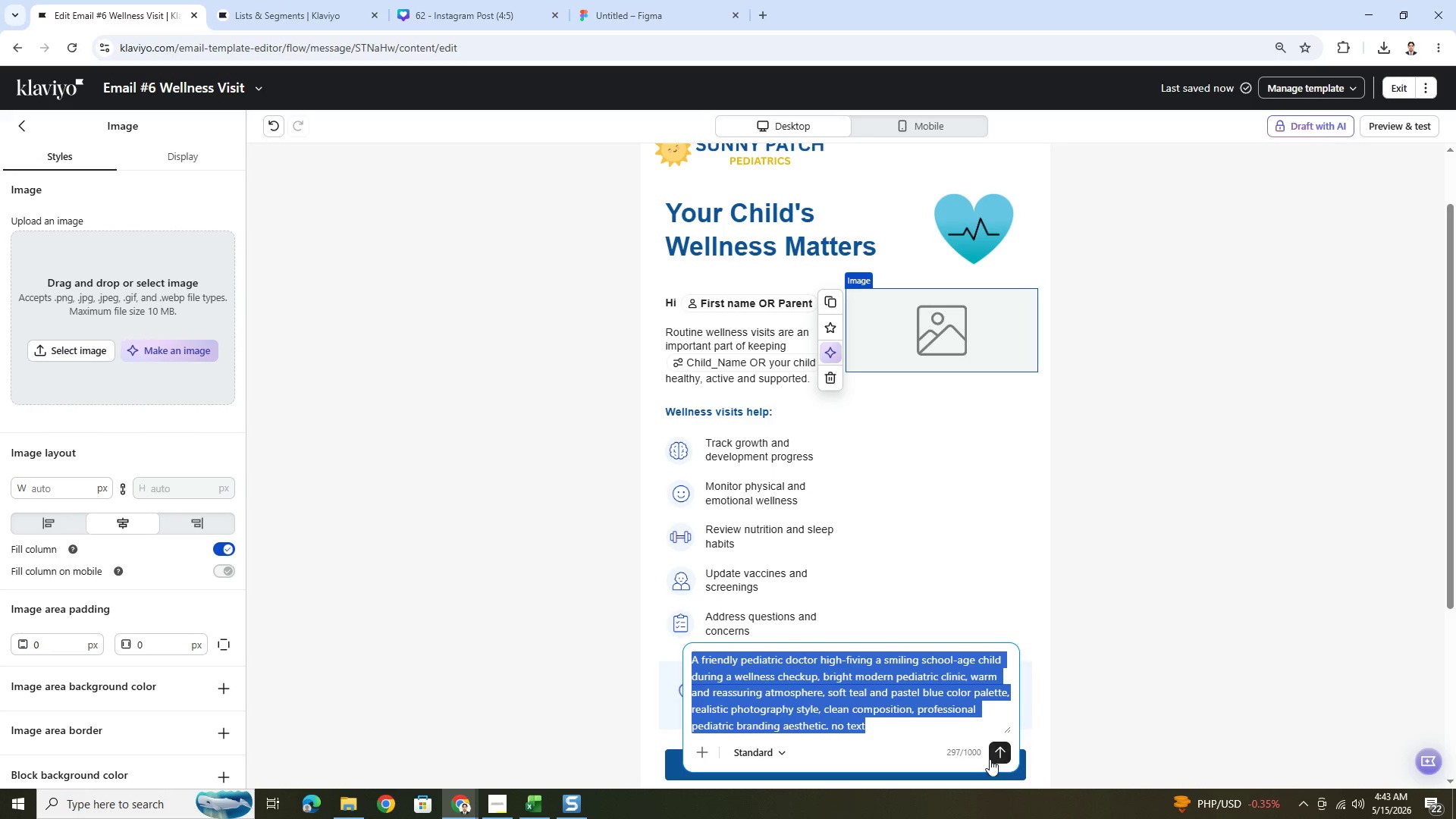 
left_click([997, 750])
 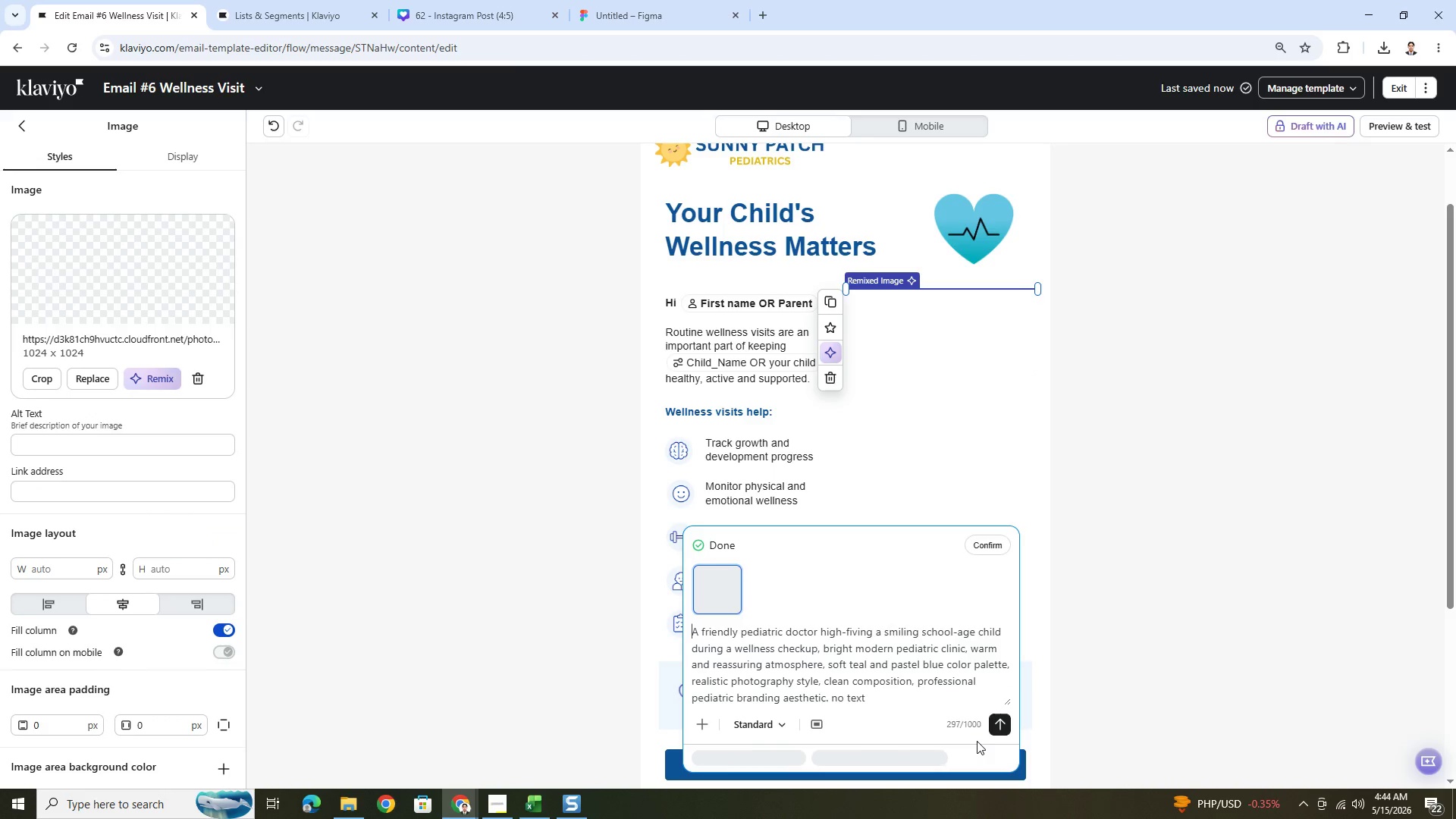 
wait(15.89)
 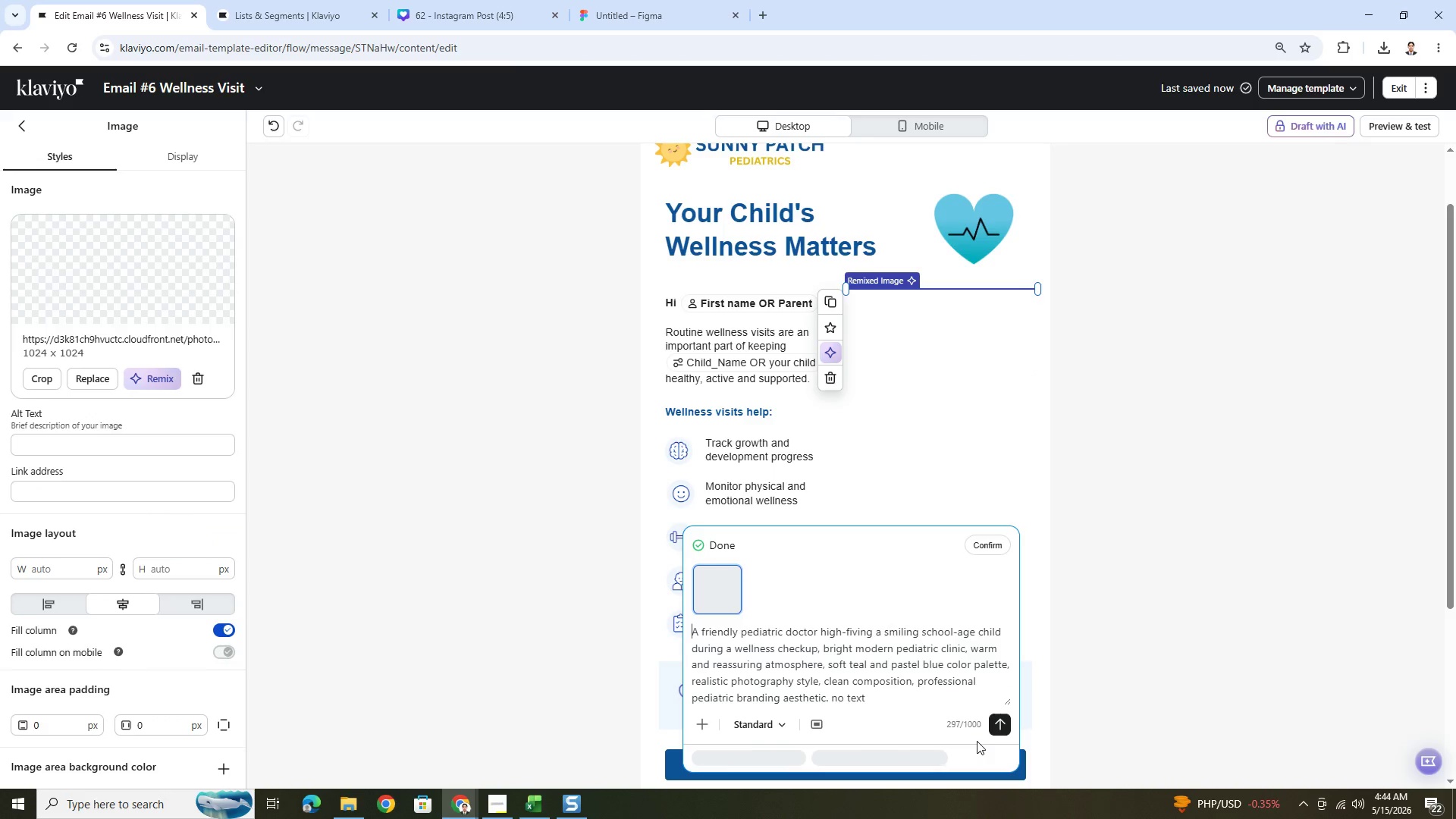 
left_click([984, 538])
 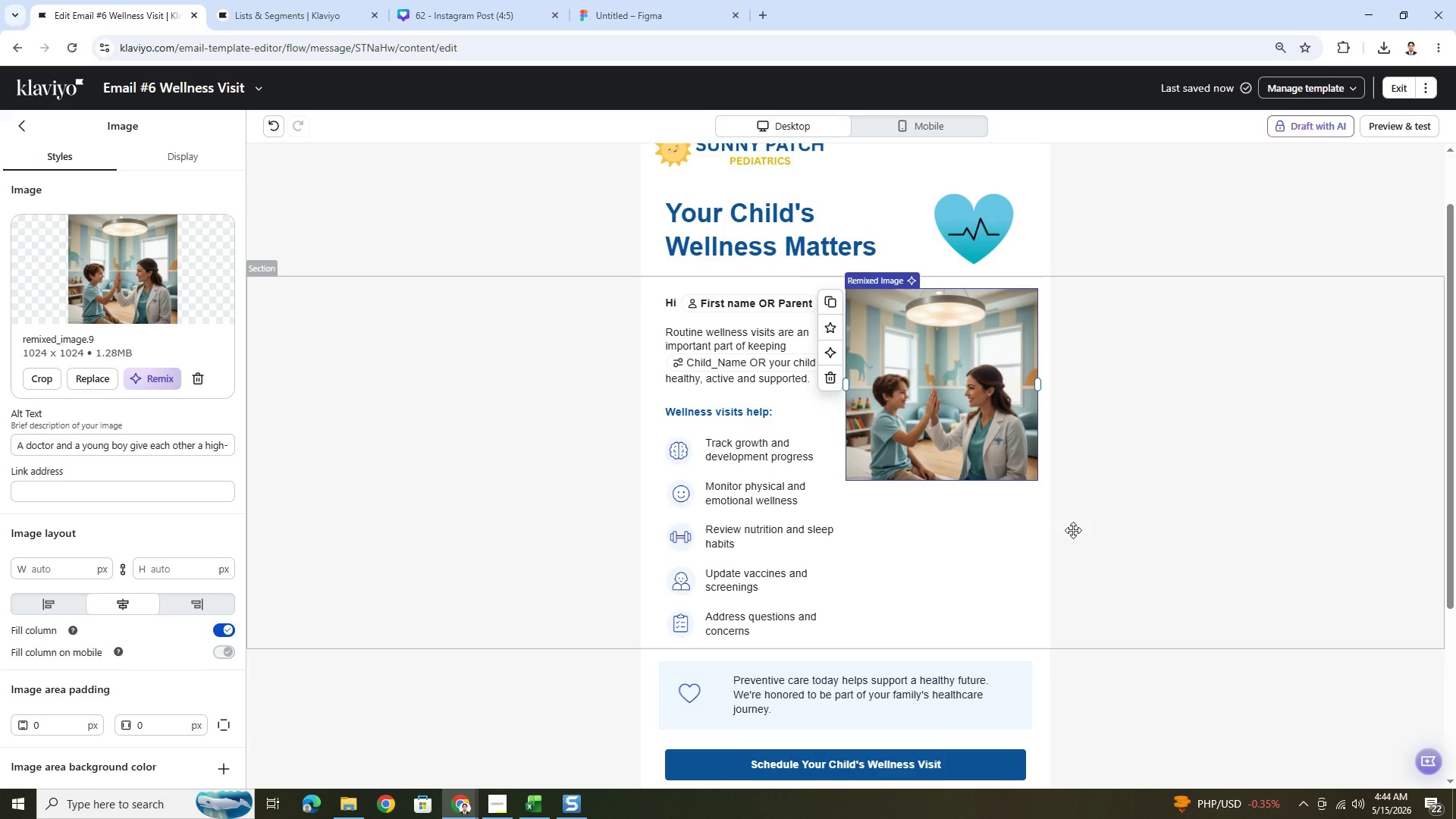 
wait(20.89)
 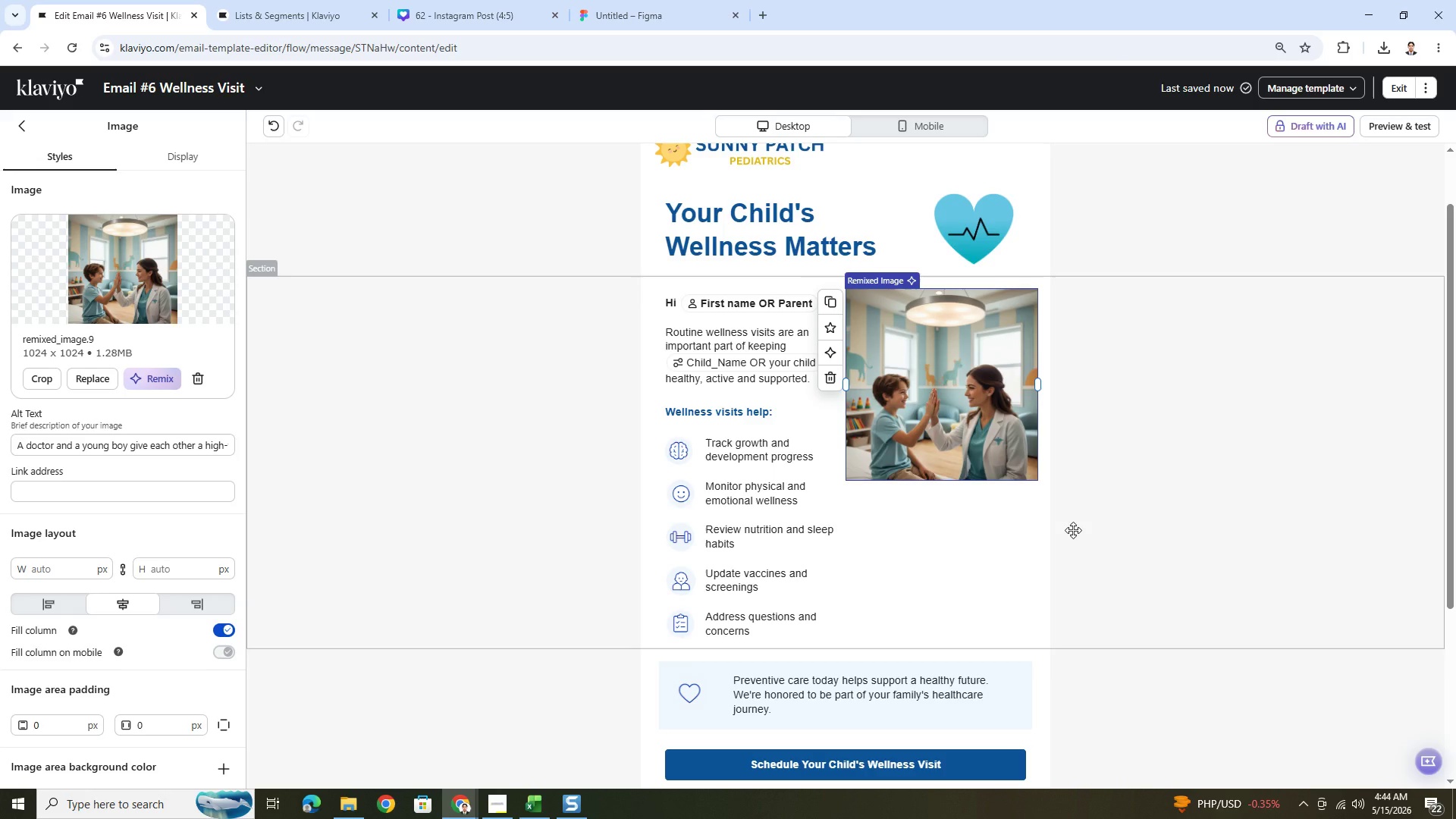 
left_click([1003, 443])
 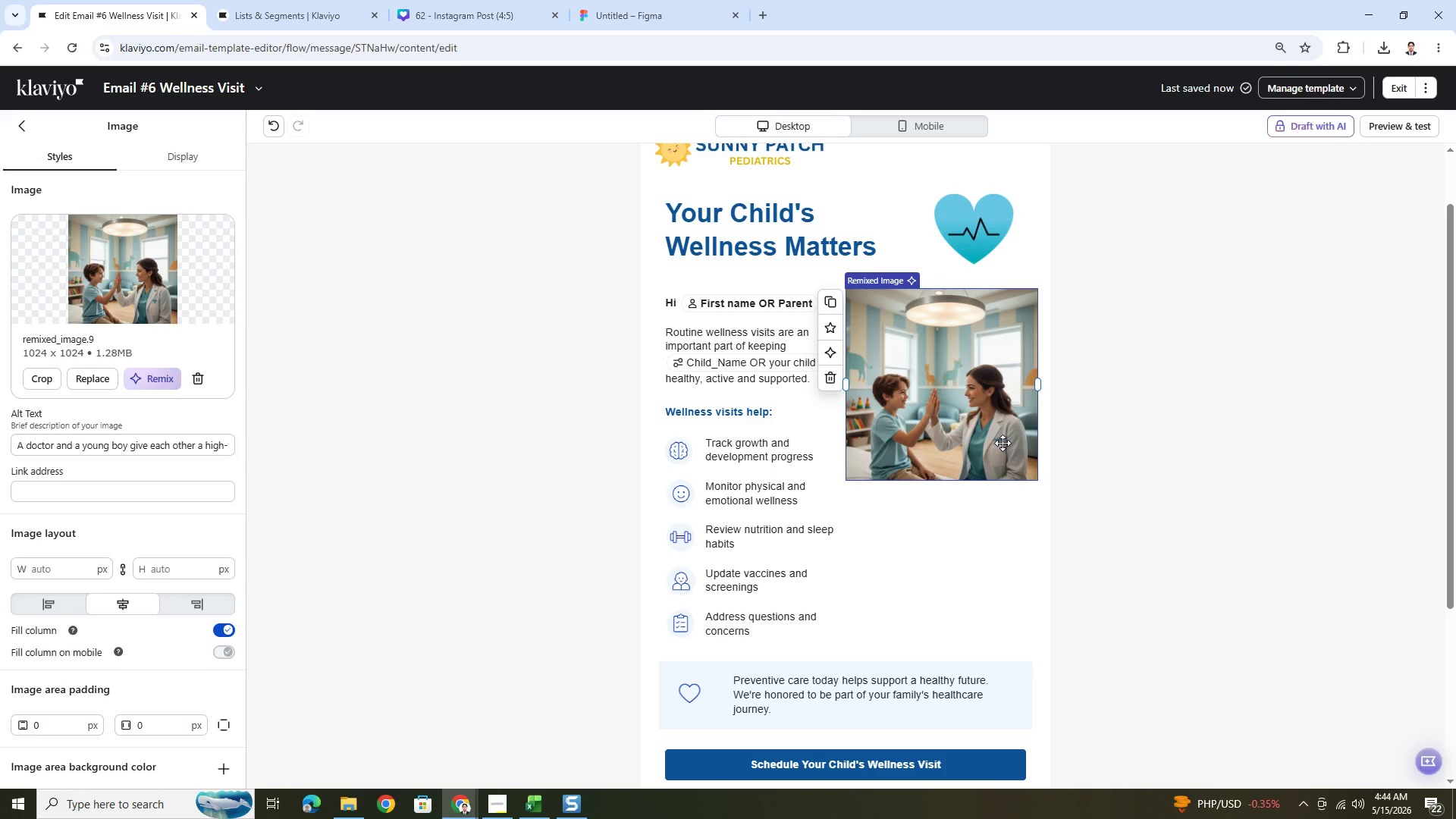 
wait(18.08)
 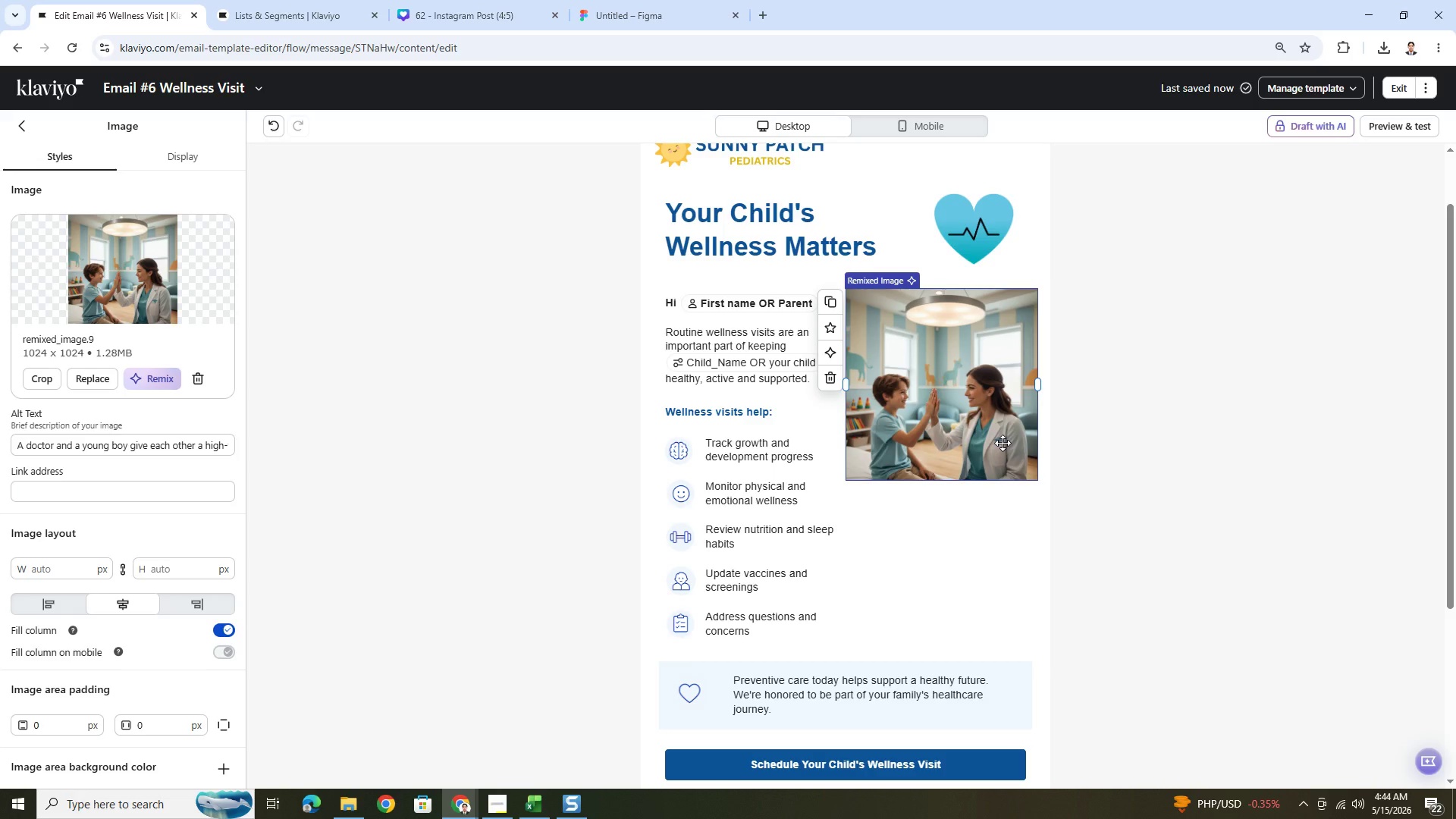 
left_click([49, 375])
 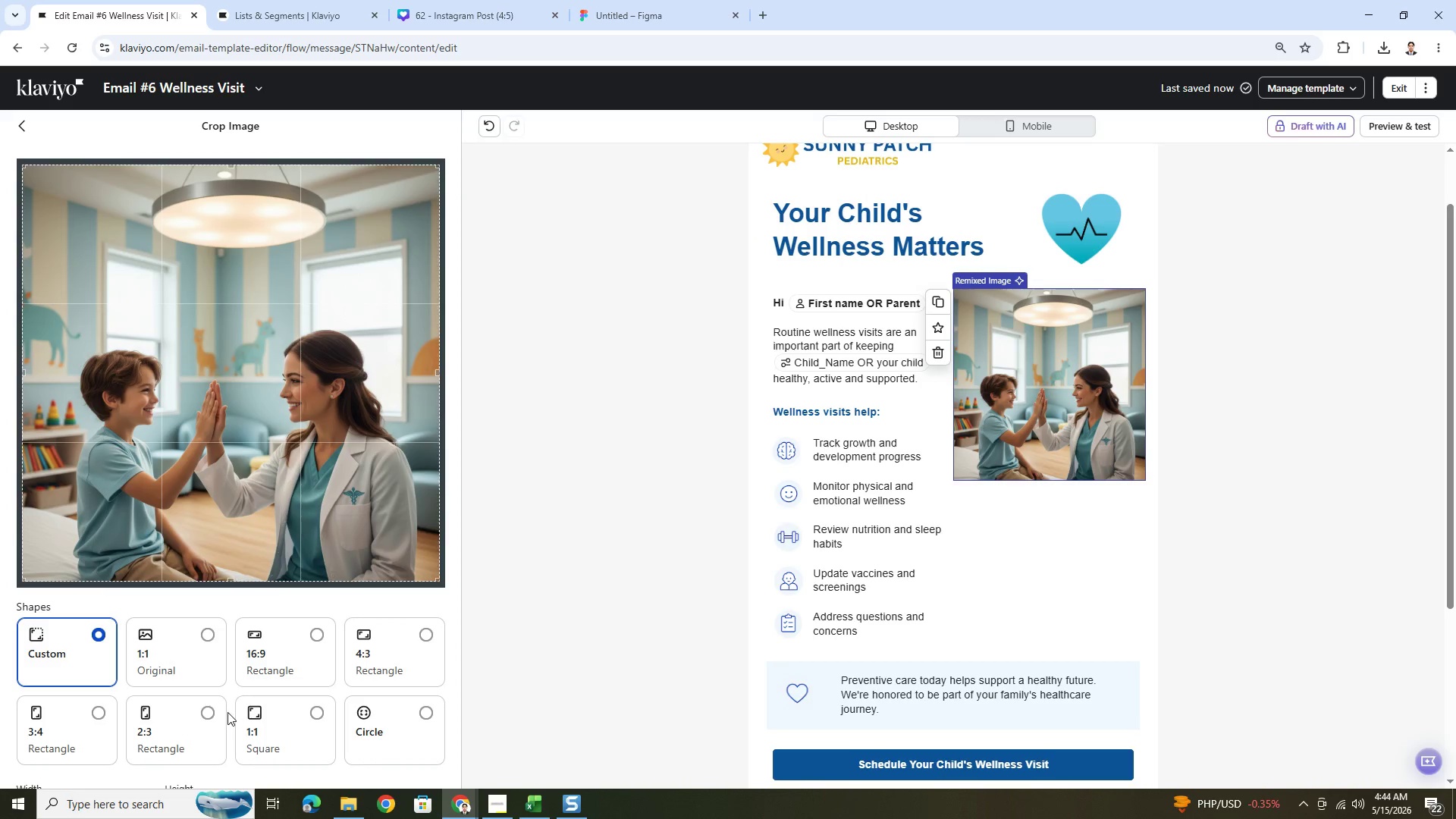 
left_click([218, 711])
 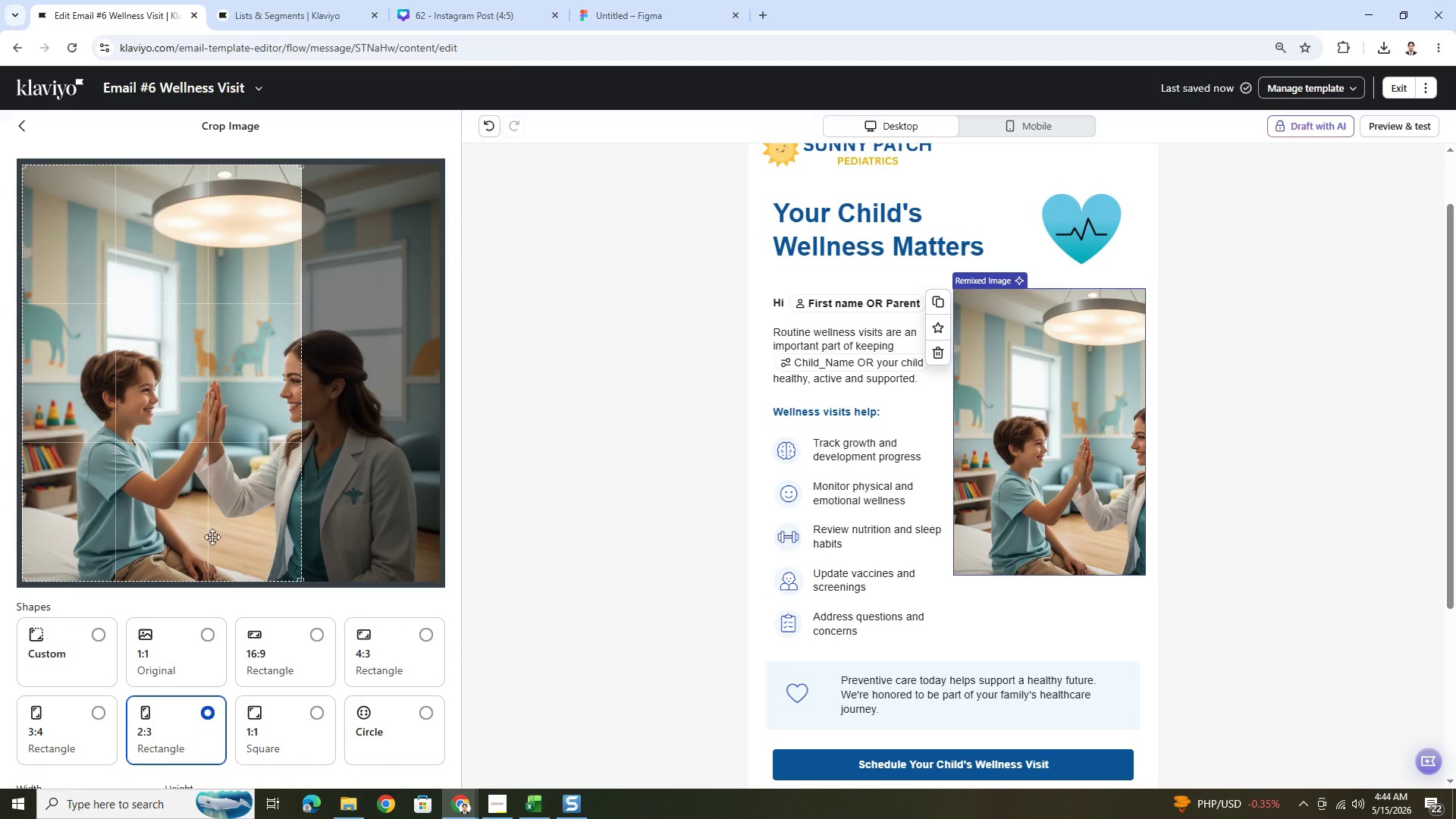 
left_click_drag(start_coordinate=[197, 506], to_coordinate=[263, 510])
 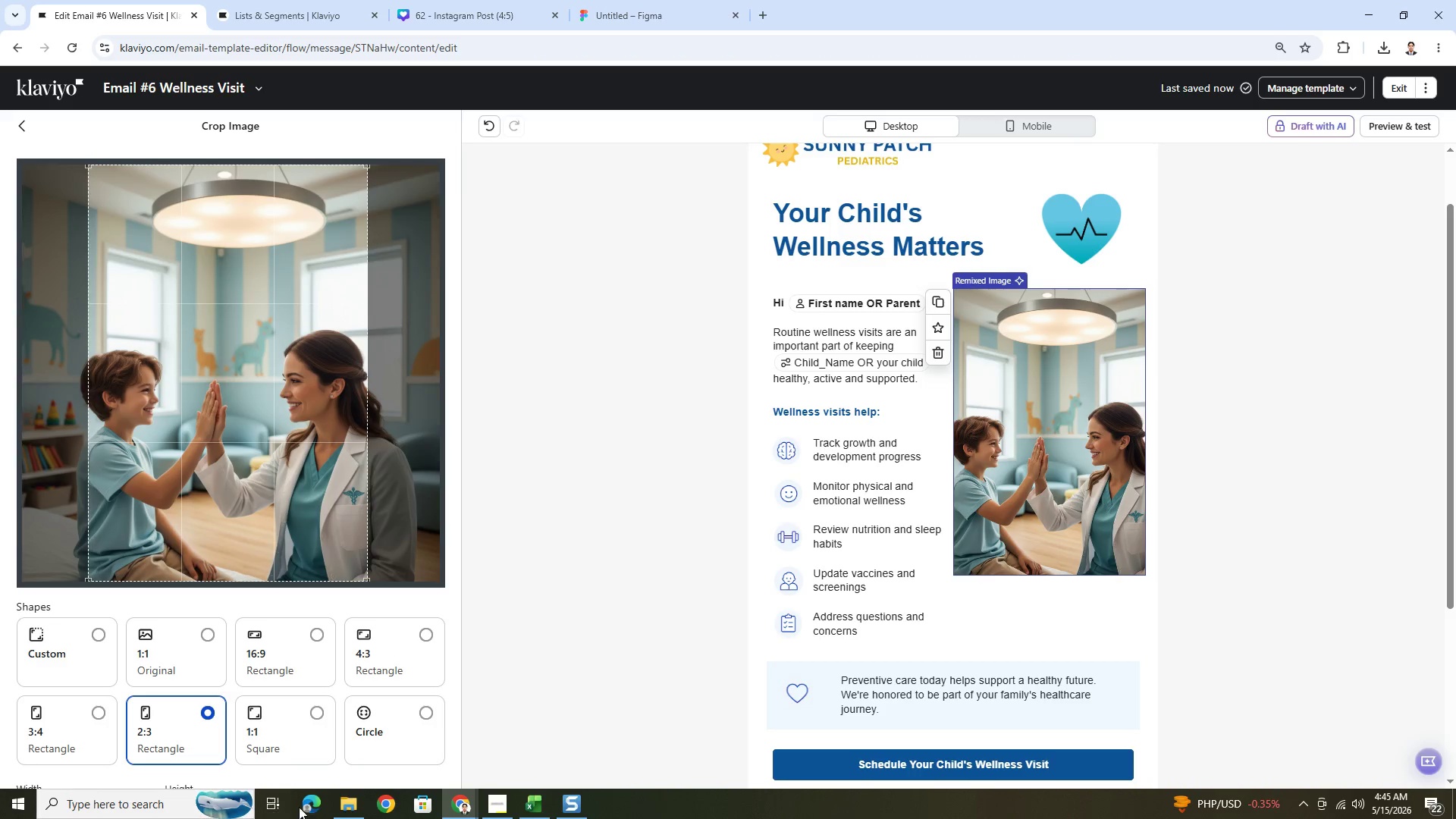 
scroll: coordinate [348, 686], scroll_direction: down, amount: 5.0
 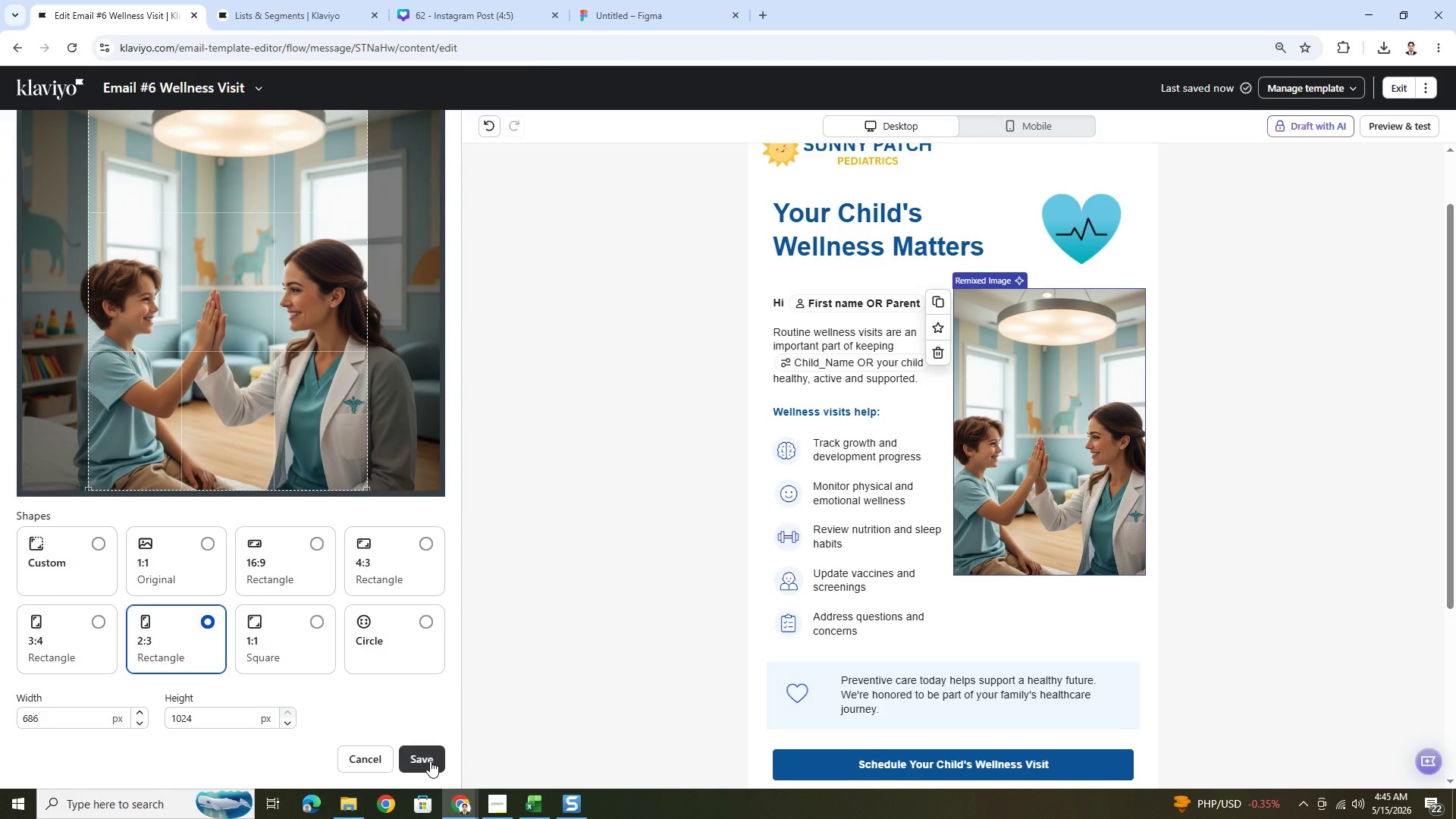 
left_click([430, 761])
 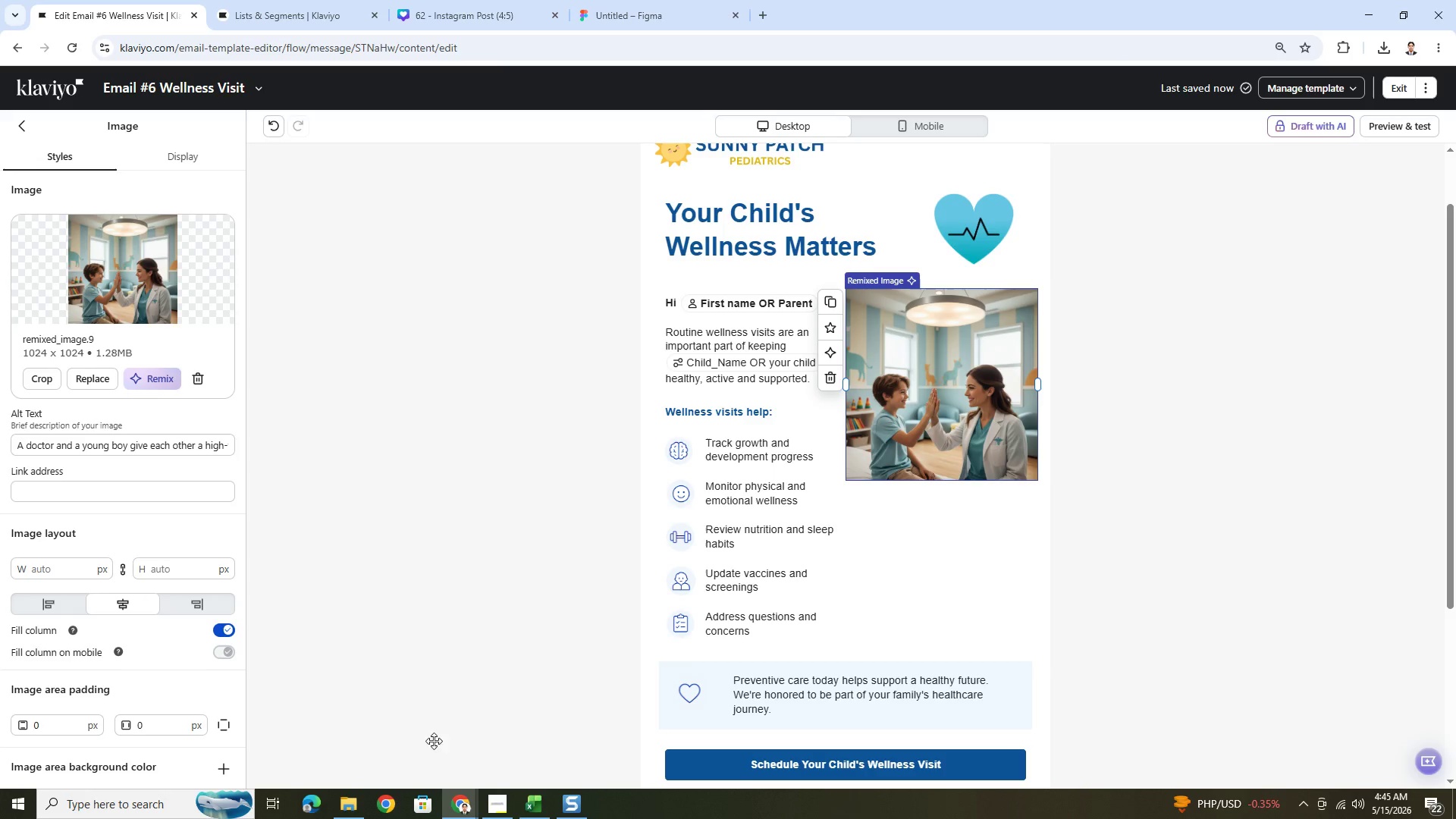 
wait(13.0)
 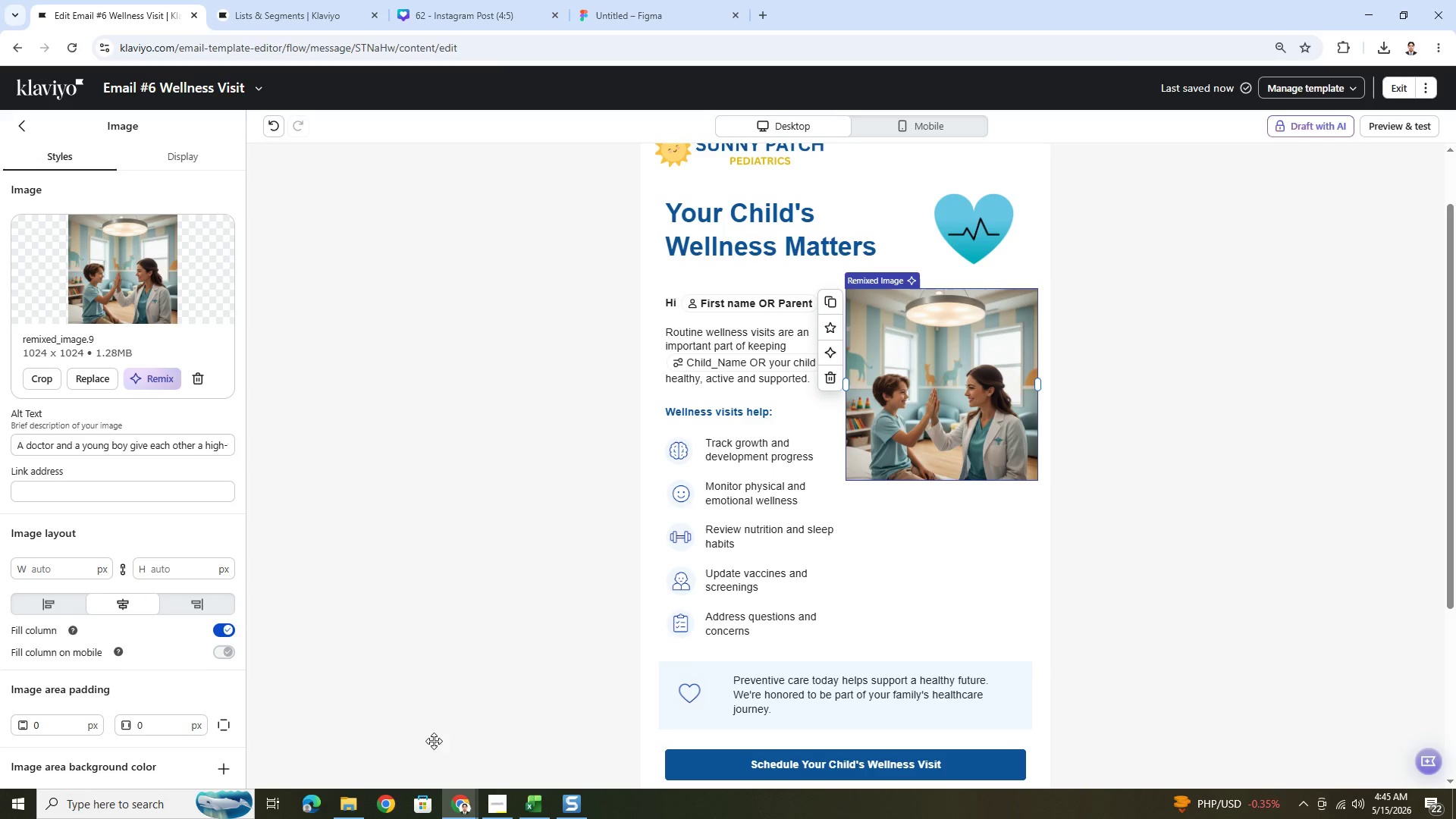 
left_click([678, 447])
 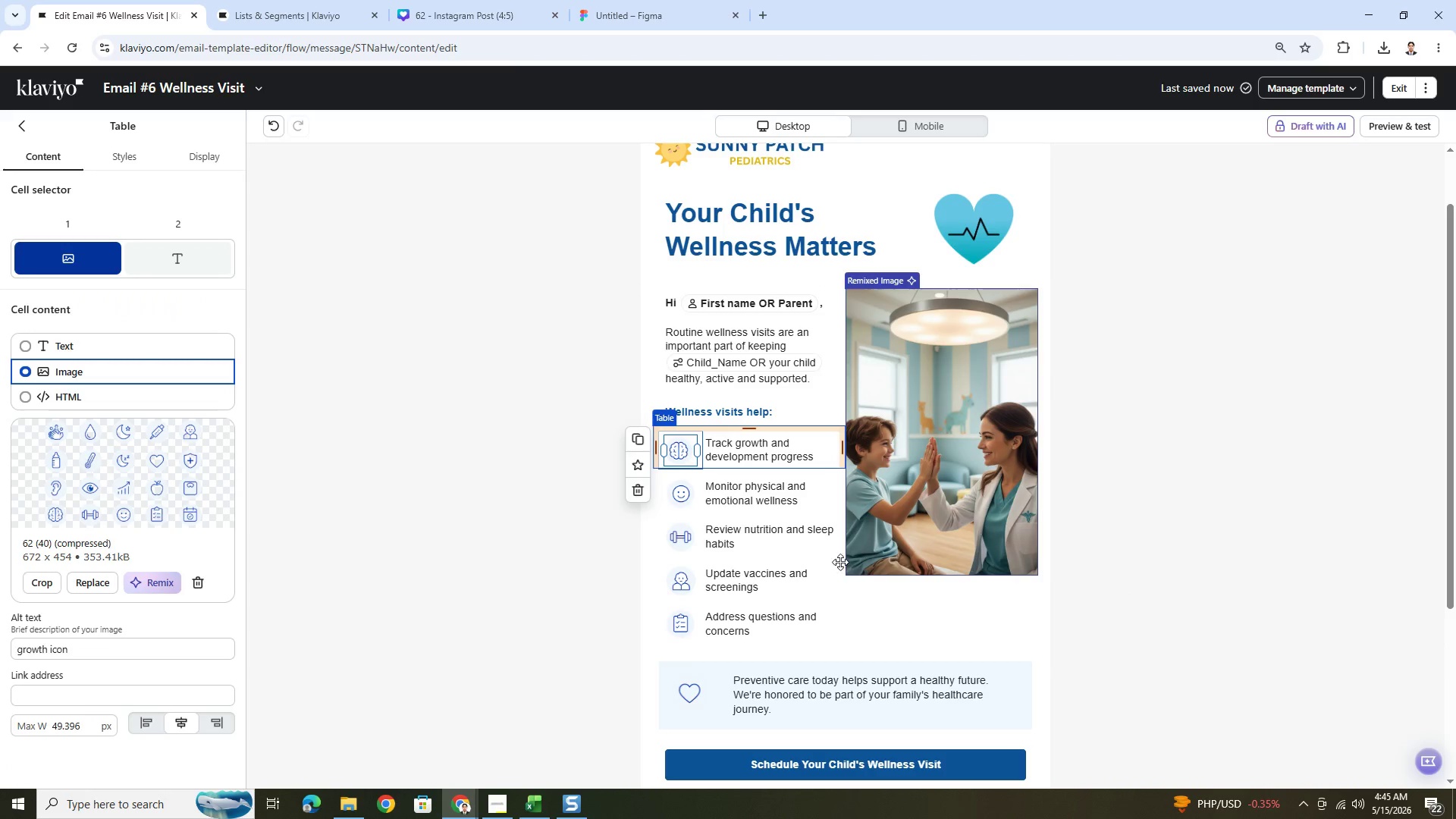 
wait(10.47)
 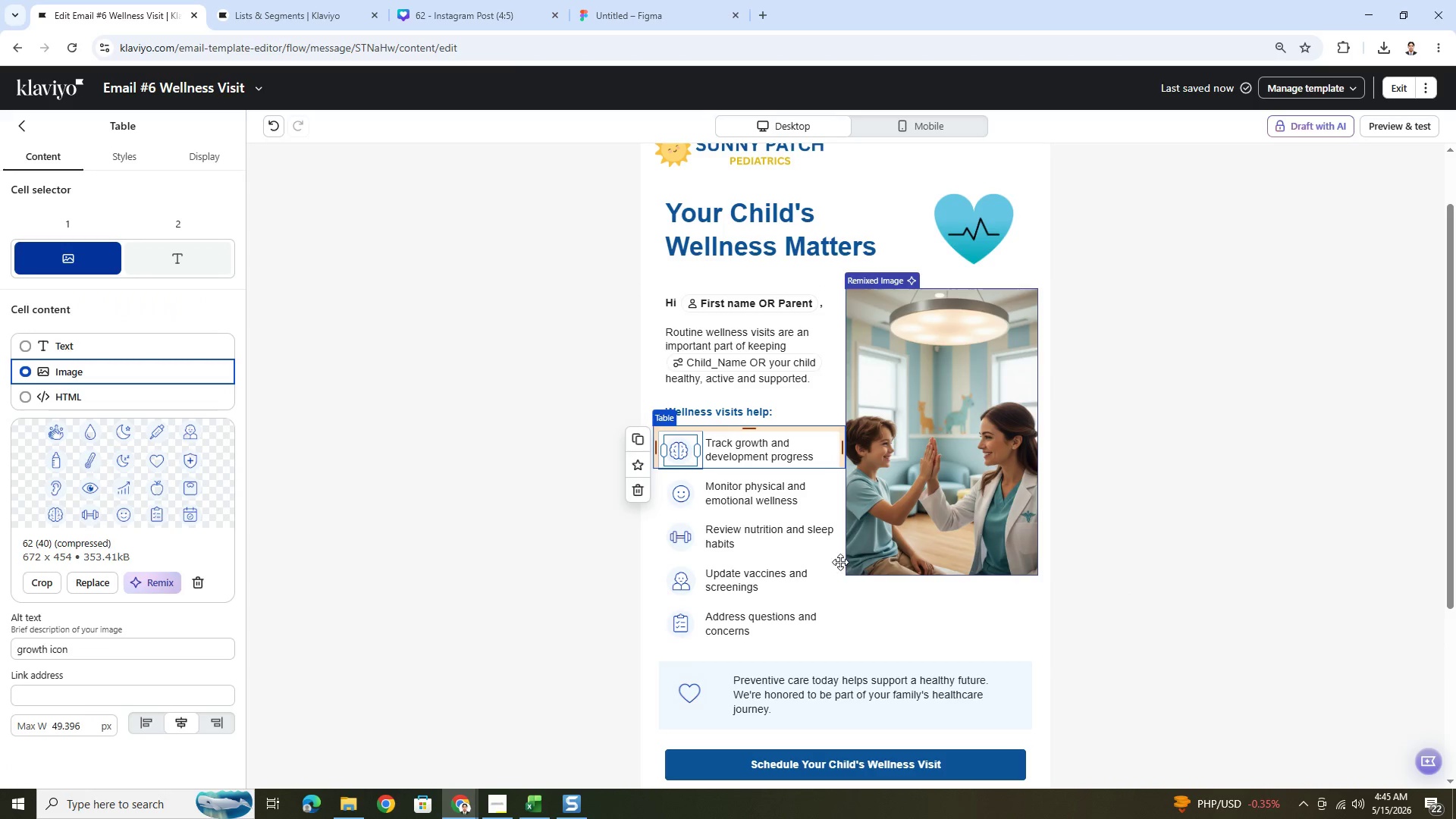 
left_click([677, 508])
 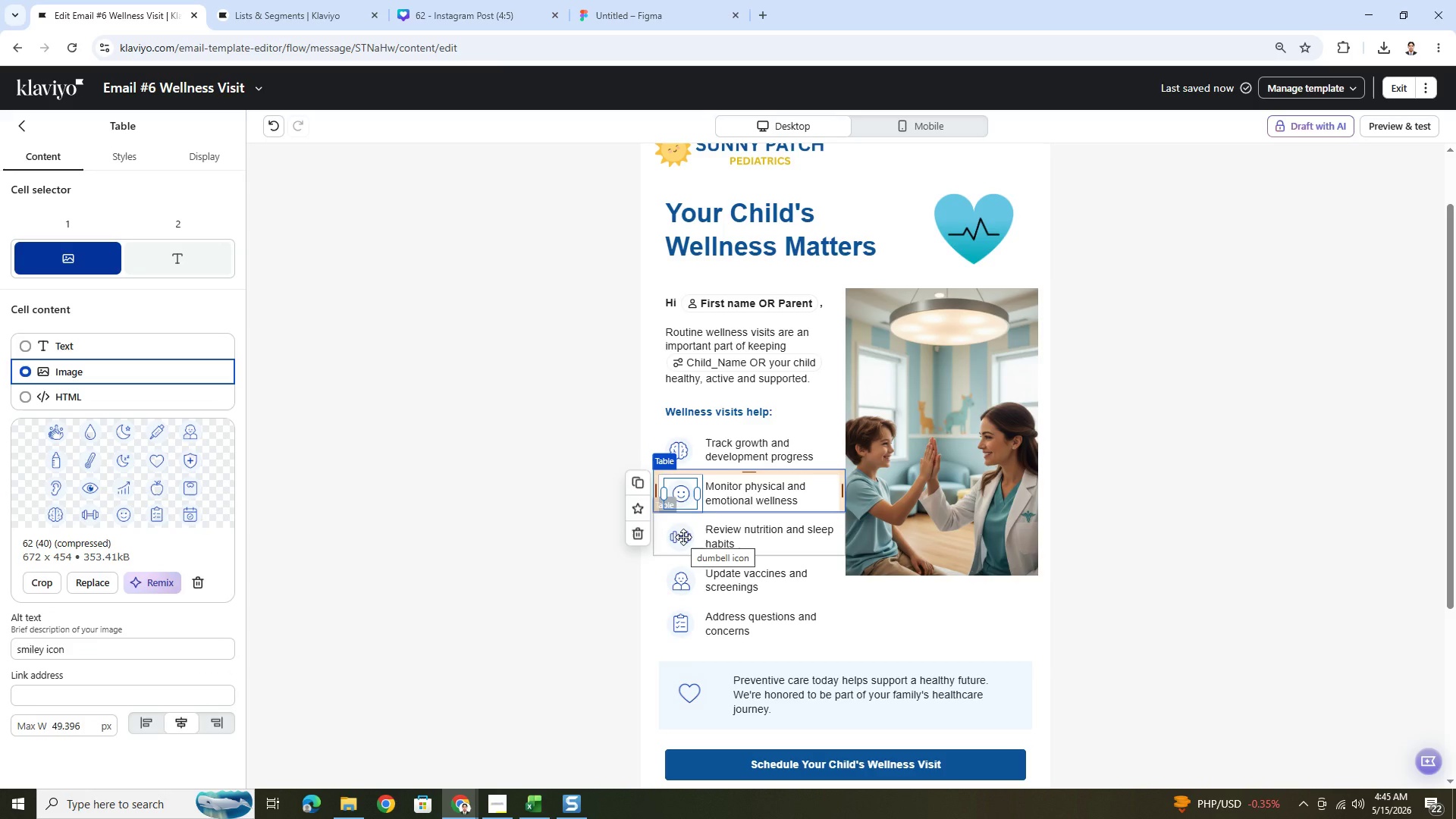 
left_click([681, 538])
 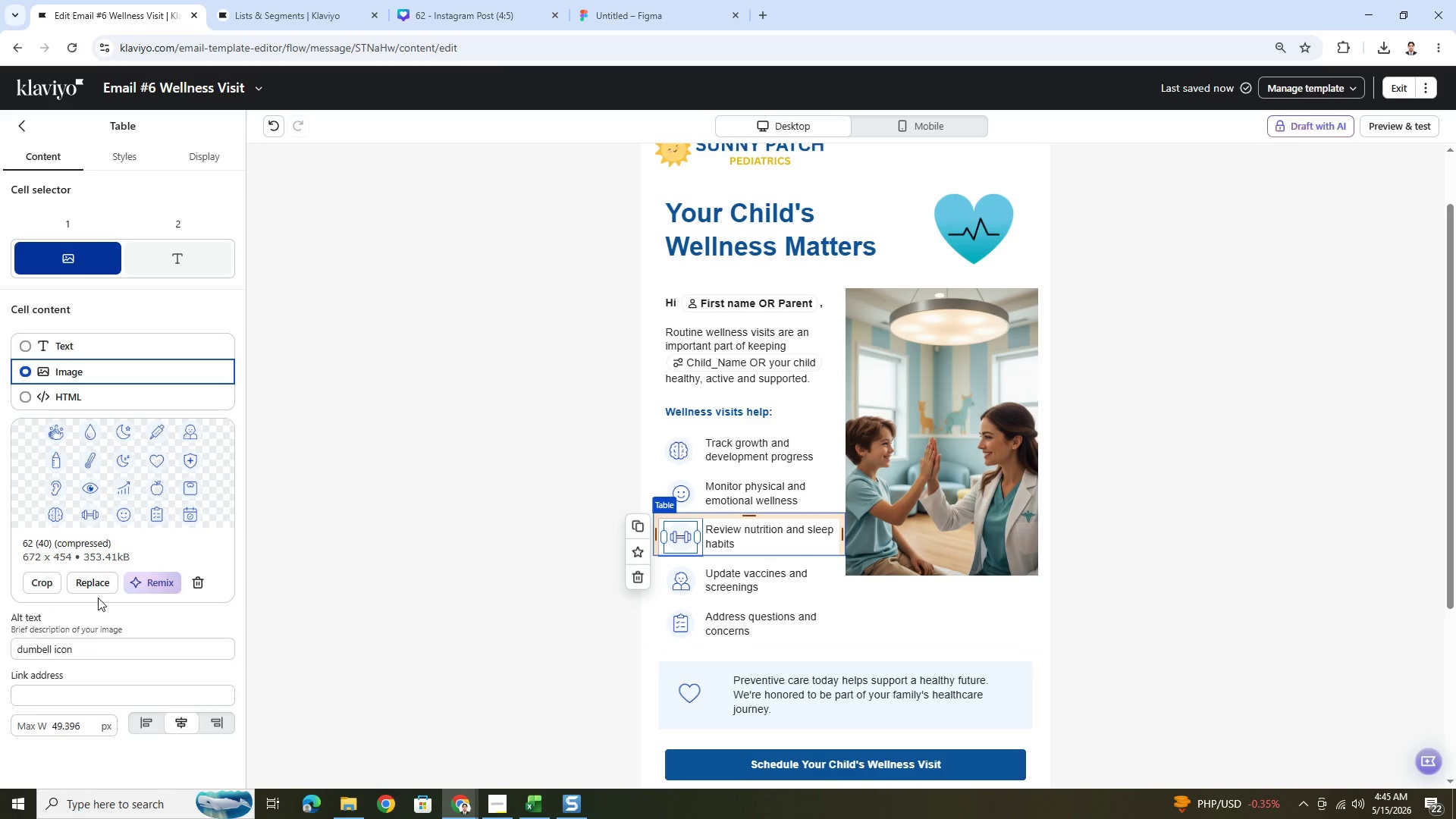 
left_click([54, 582])
 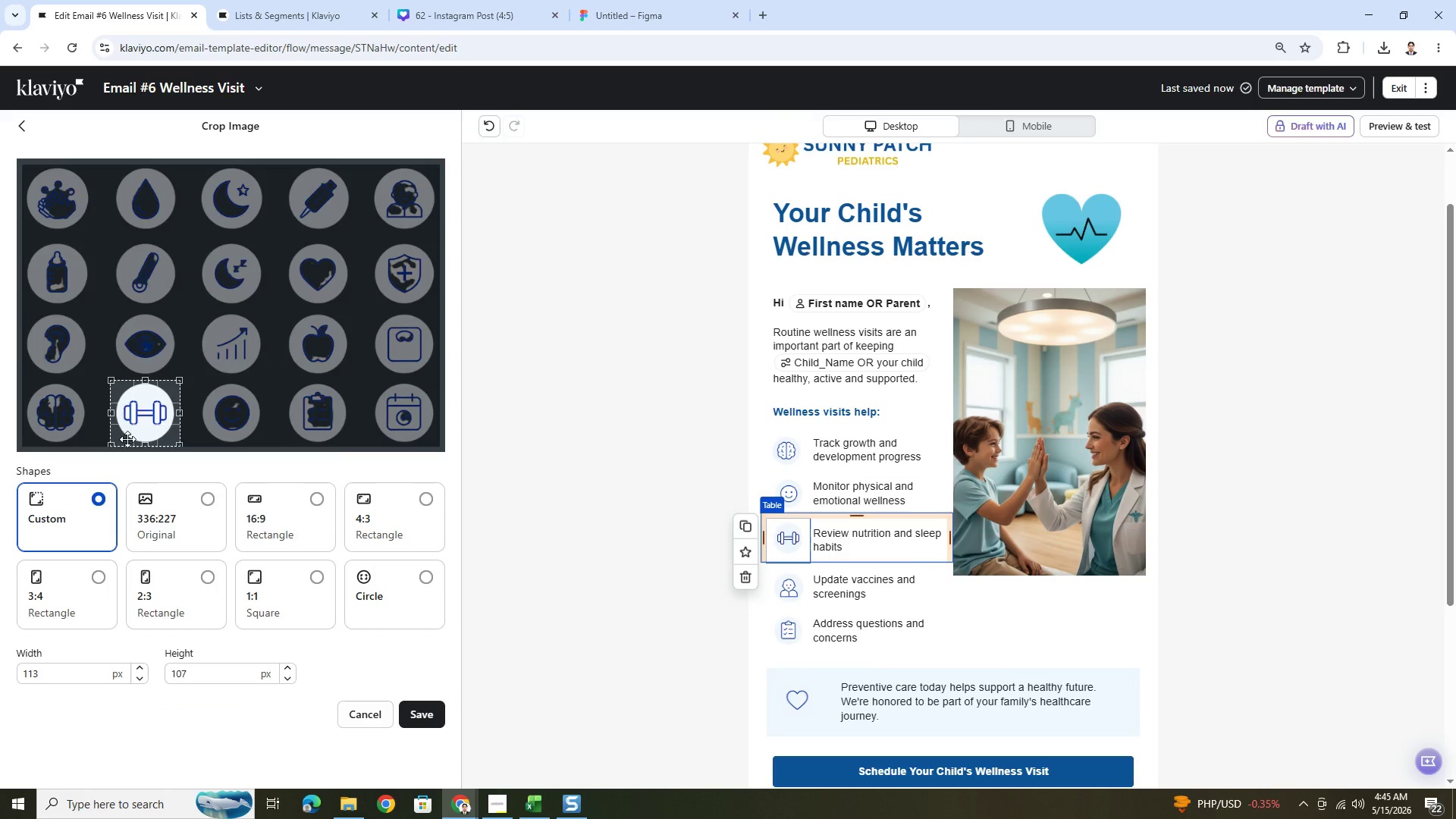 
left_click_drag(start_coordinate=[152, 403], to_coordinate=[238, 189])
 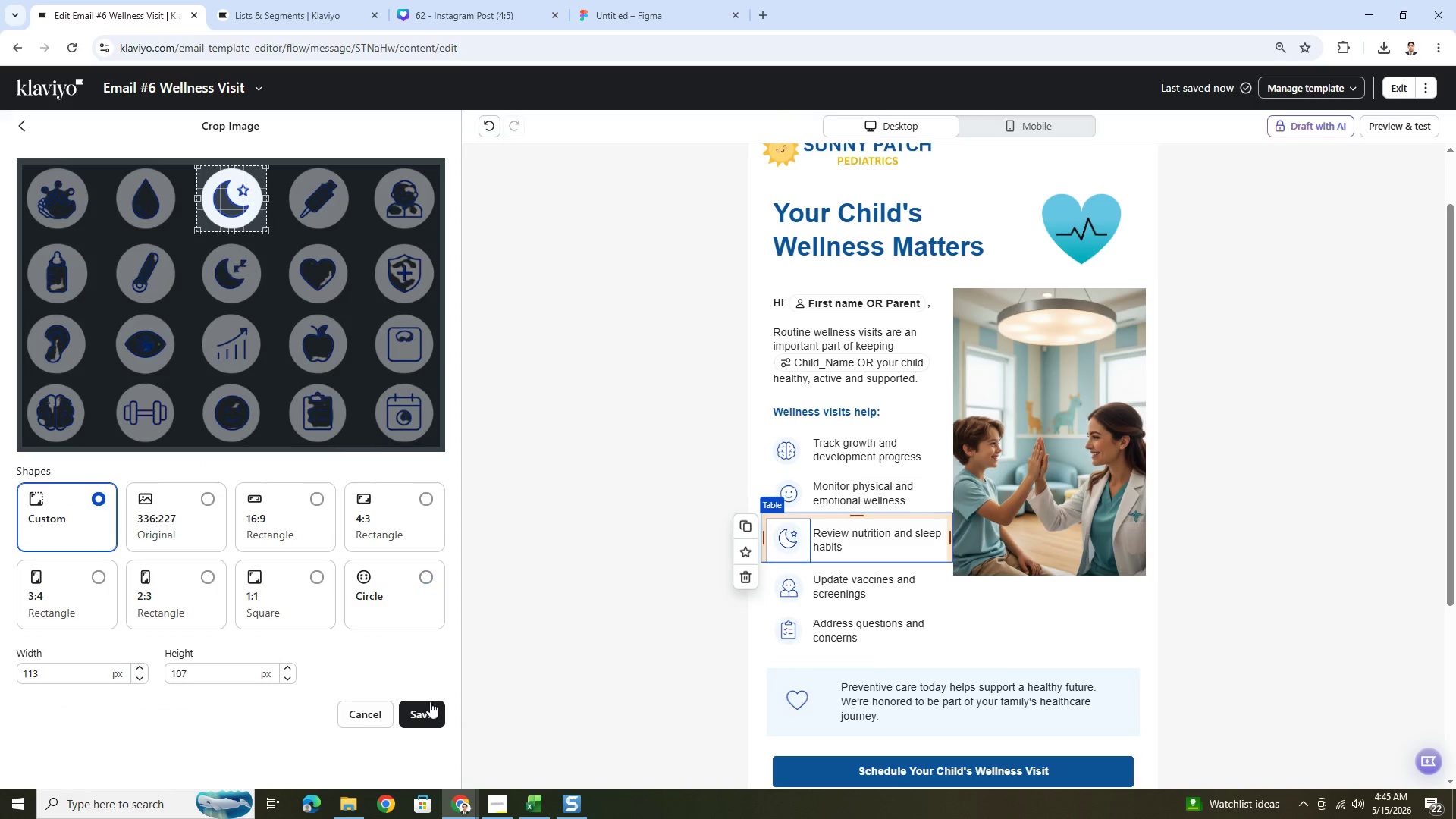 
left_click([430, 708])
 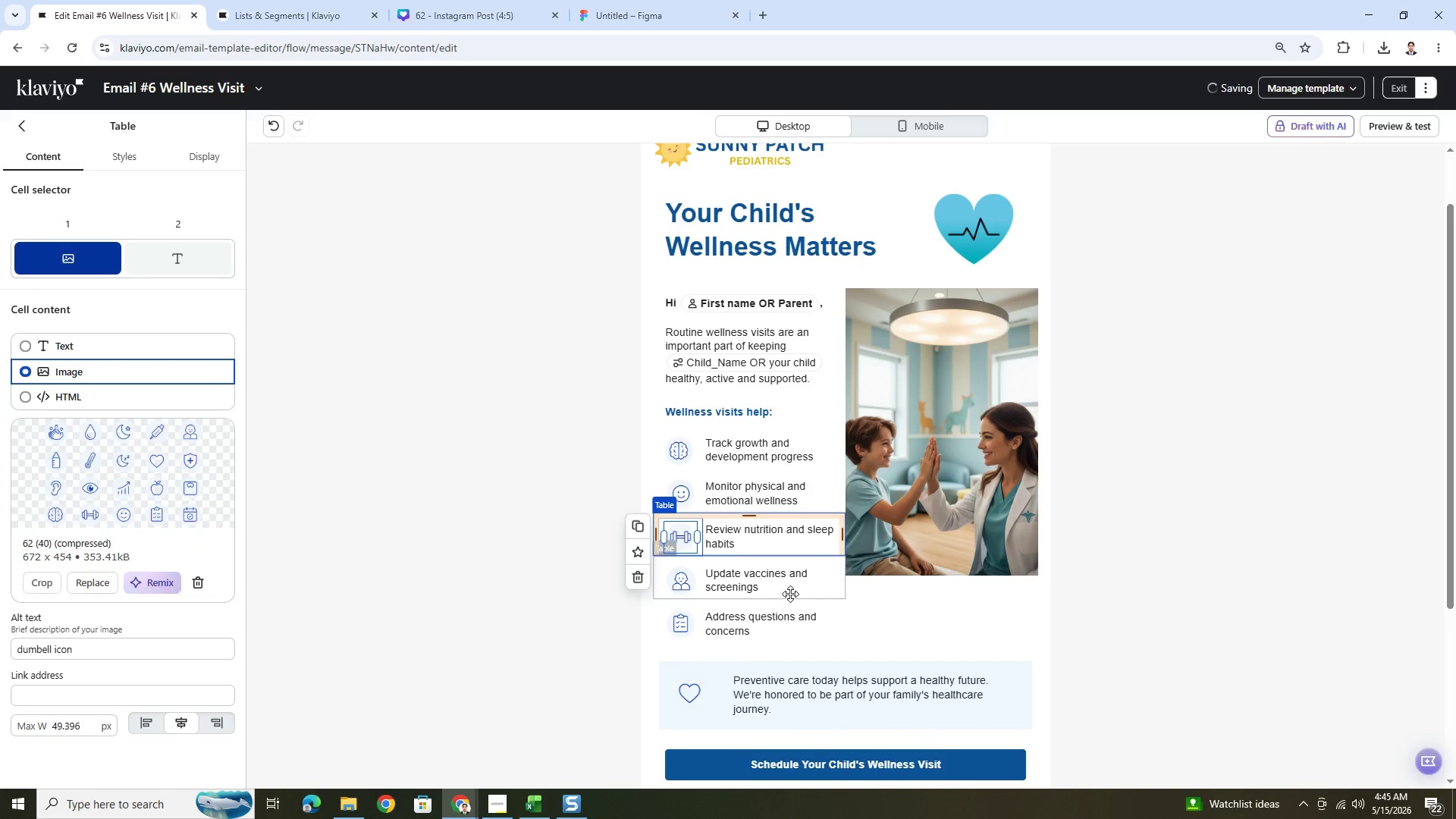 
left_click([688, 580])
 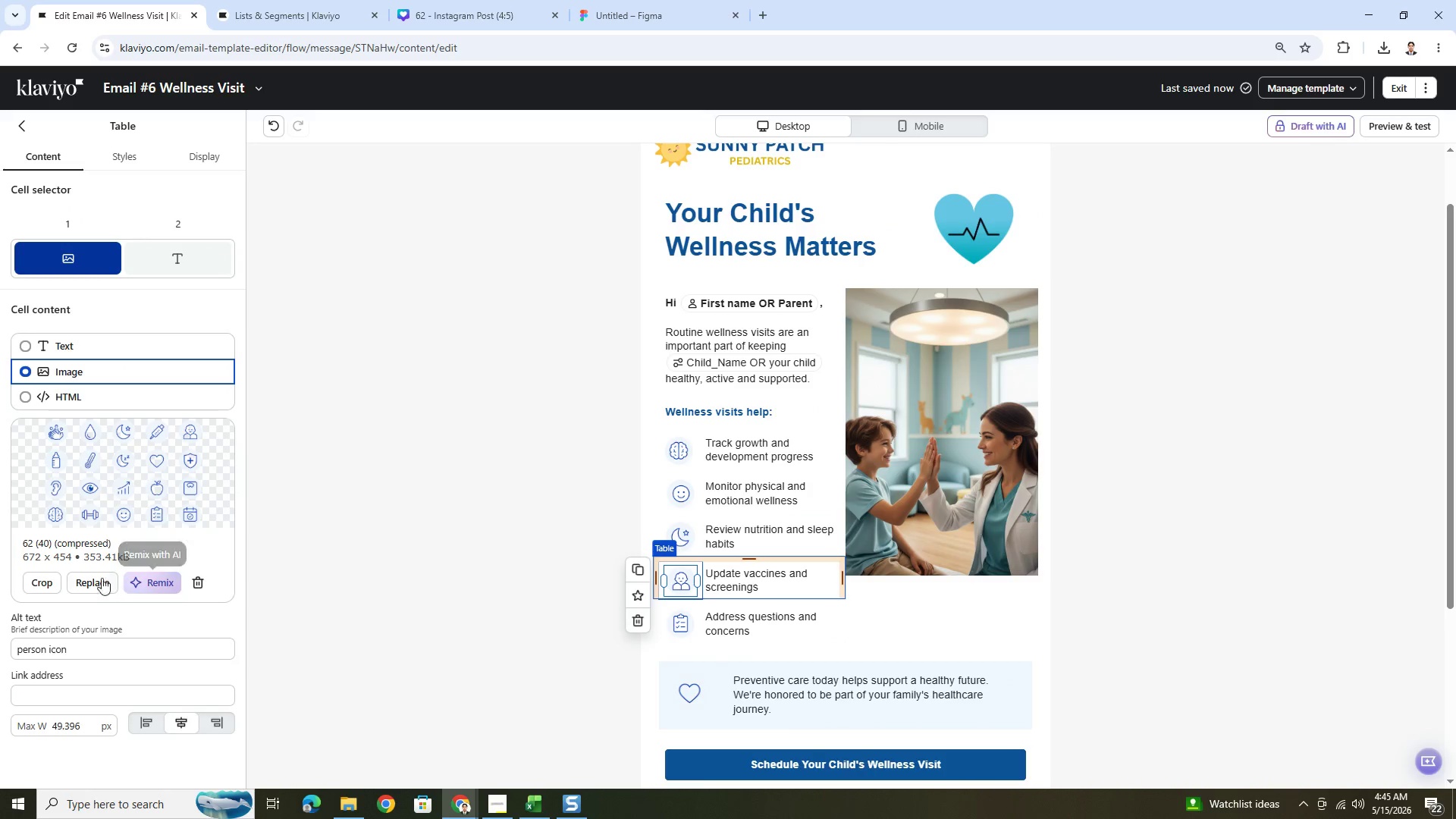 
left_click([55, 579])
 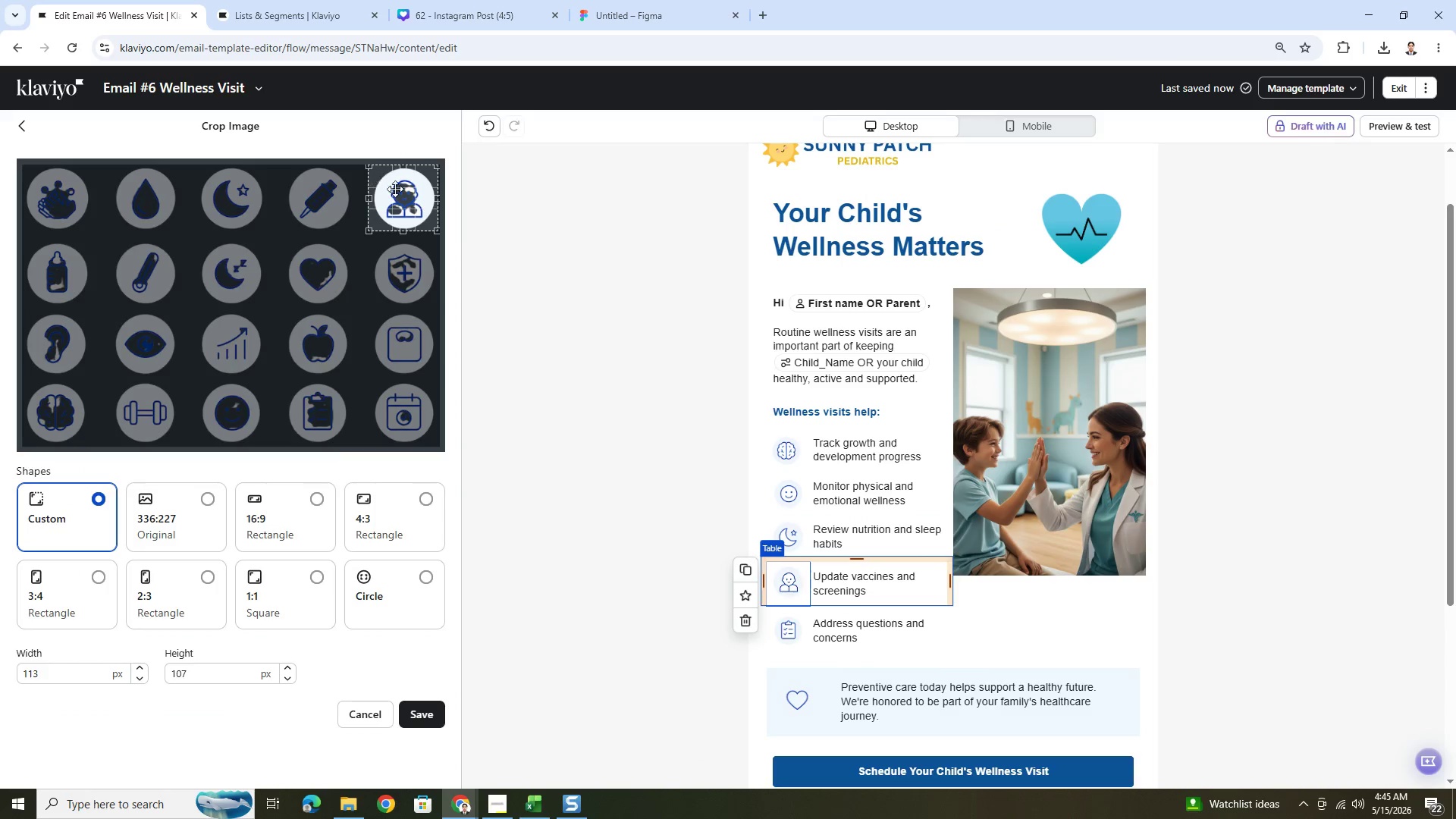 
left_click_drag(start_coordinate=[407, 198], to_coordinate=[324, 193])
 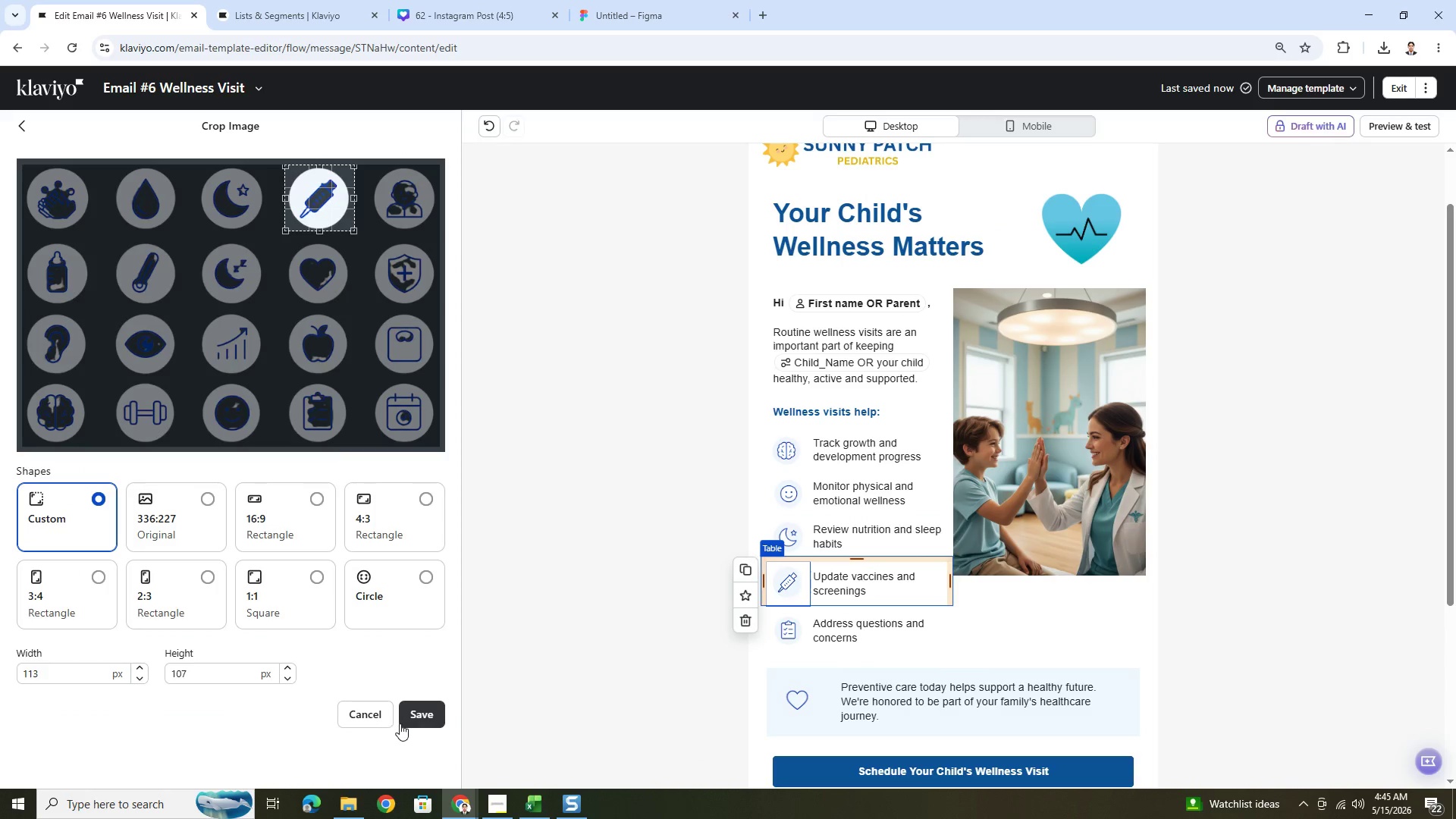 
left_click([420, 714])
 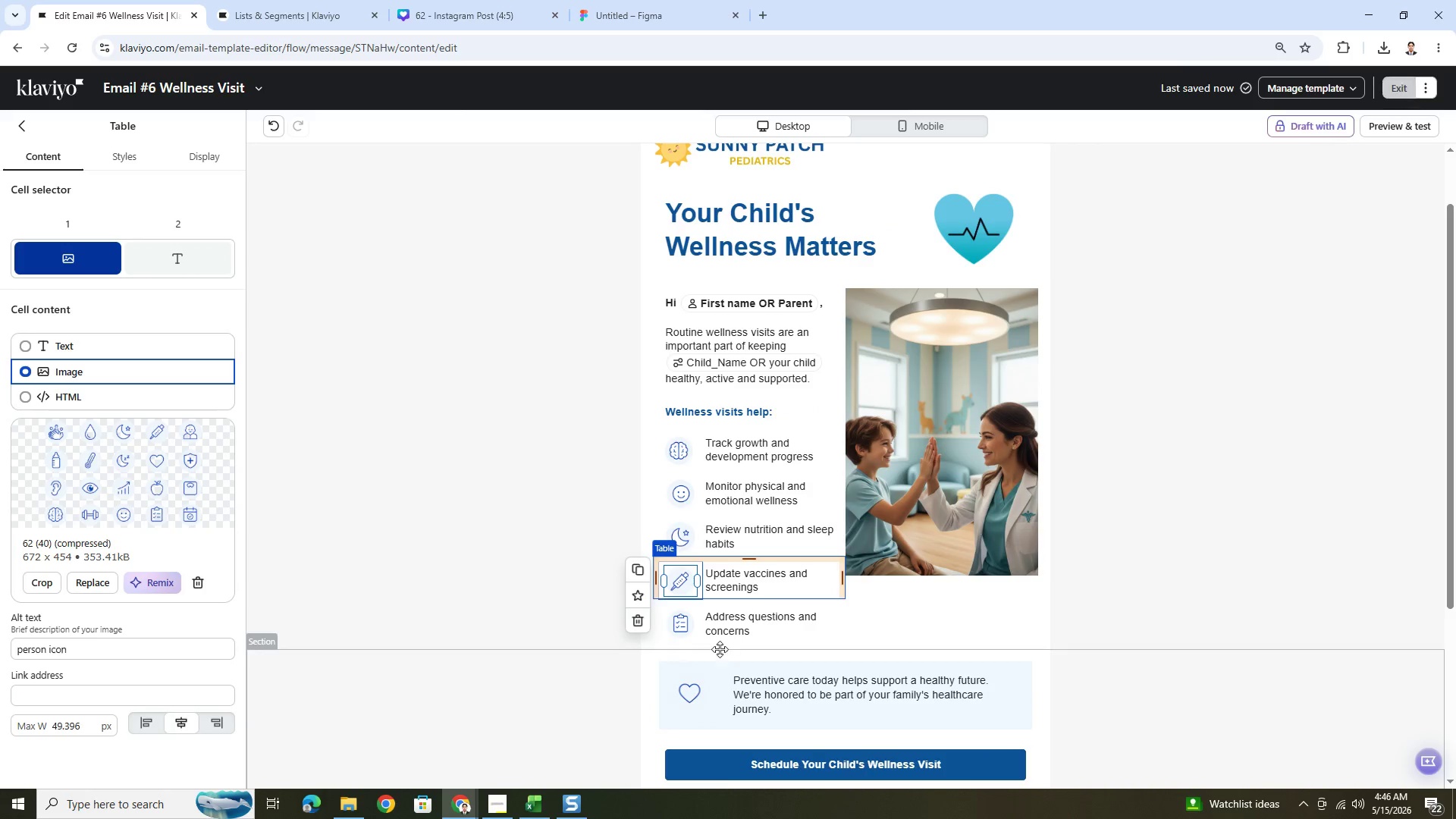 
left_click([684, 626])
 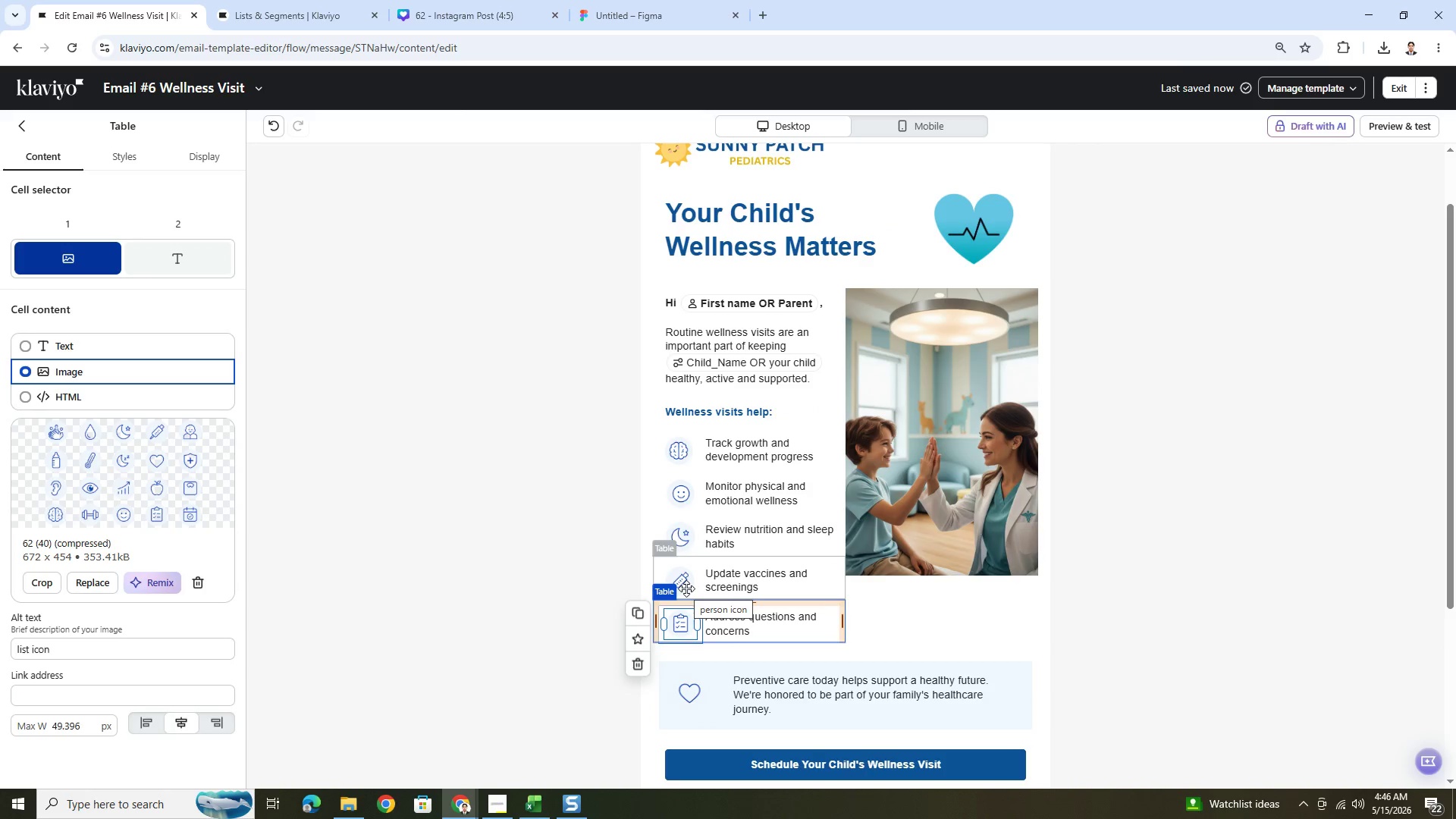 
left_click([686, 579])
 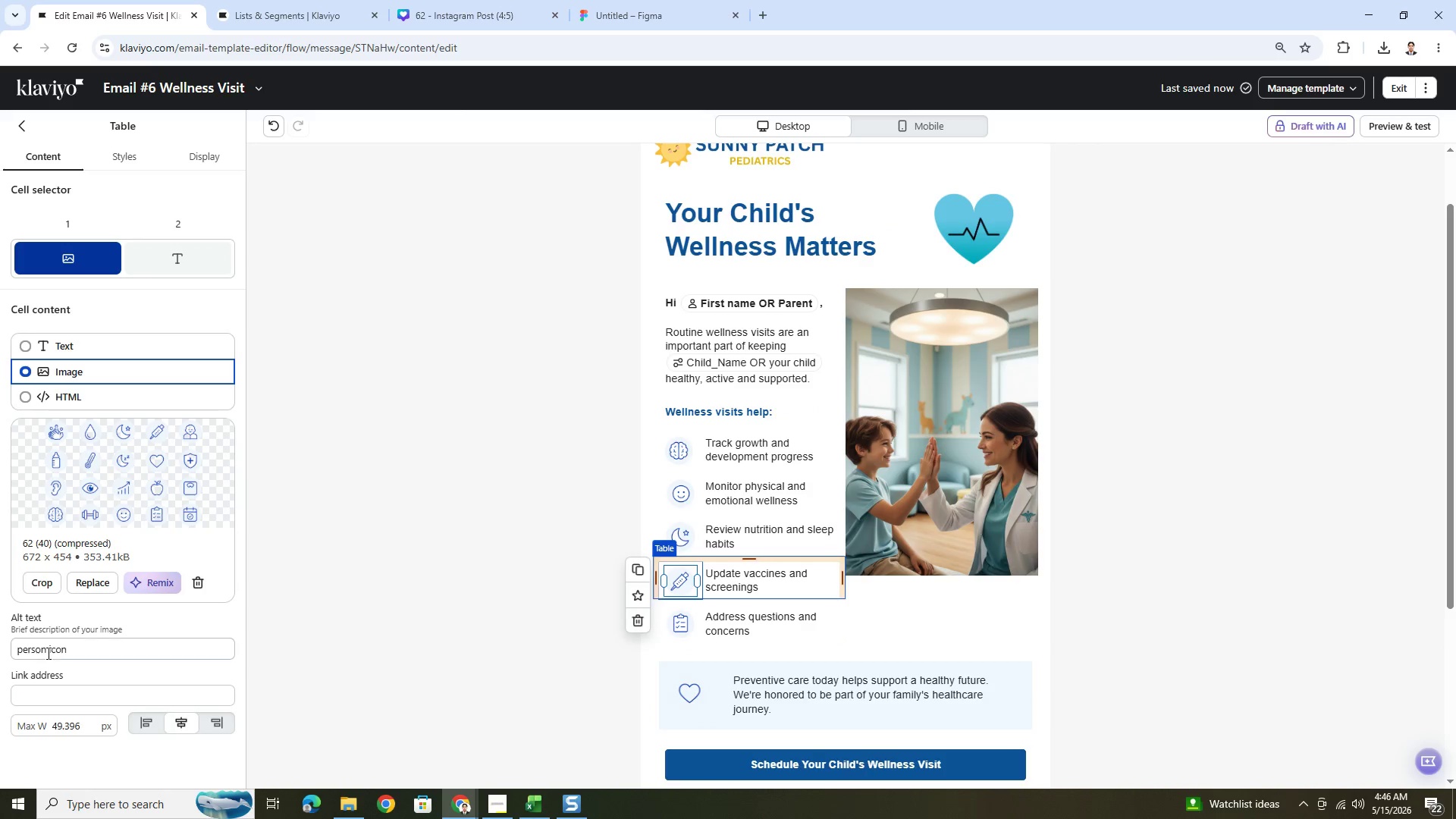 
left_click_drag(start_coordinate=[46, 654], to_coordinate=[0, 648])
 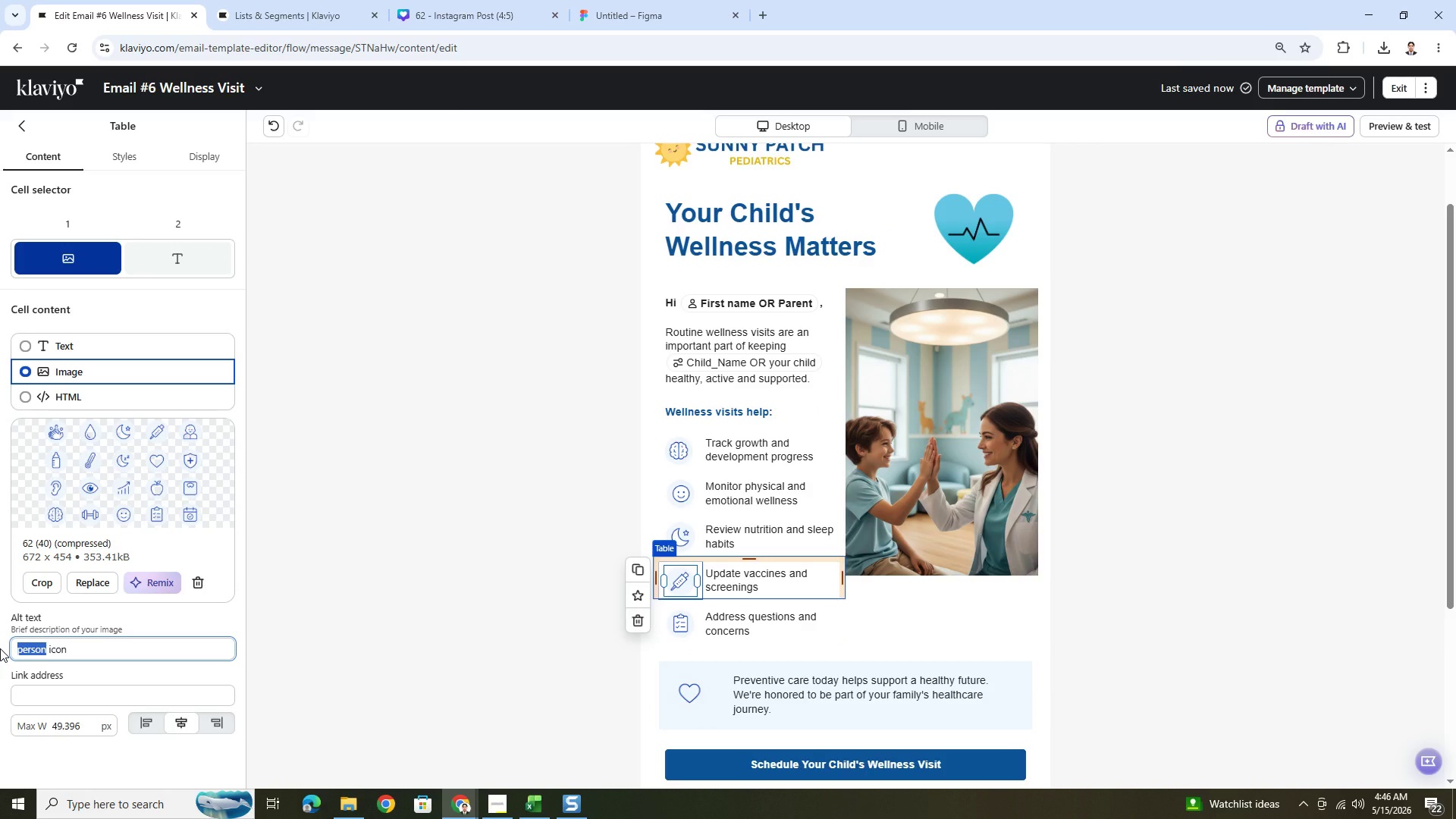 
type(vaccine)
 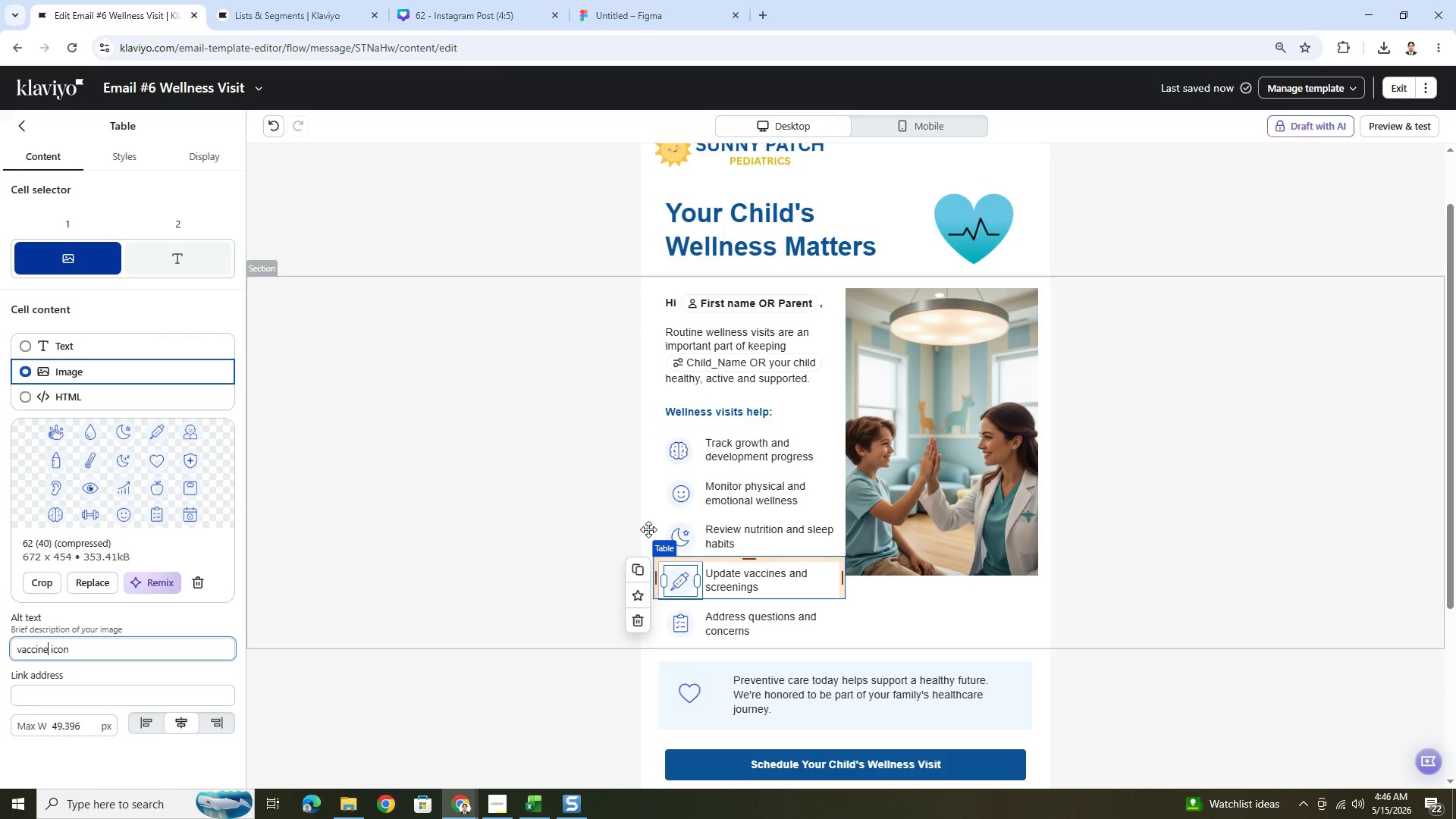 
left_click([686, 535])
 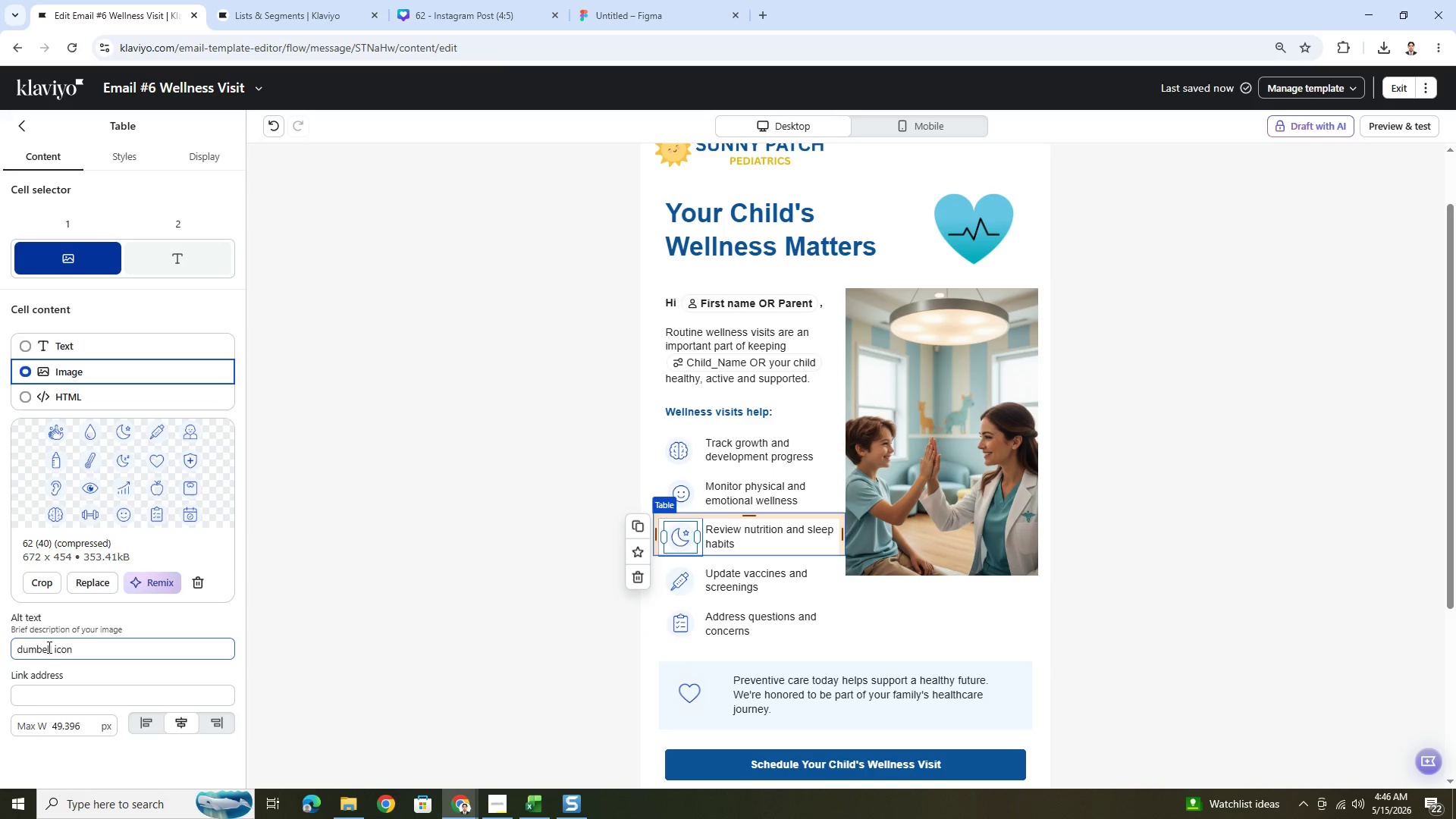 
left_click_drag(start_coordinate=[52, 651], to_coordinate=[0, 645])
 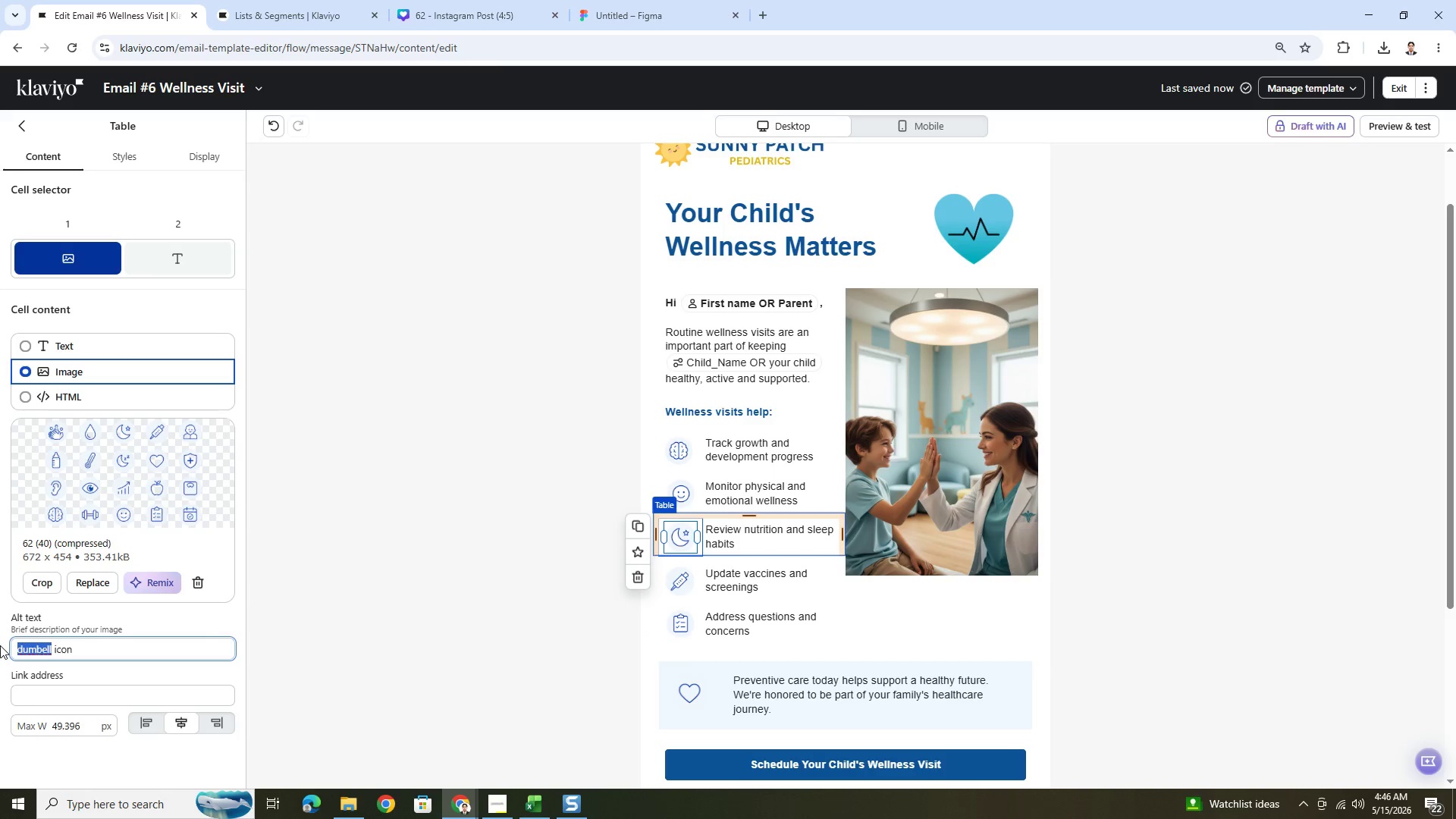 
type(s)
key(Backspace)
type(night sleep)
 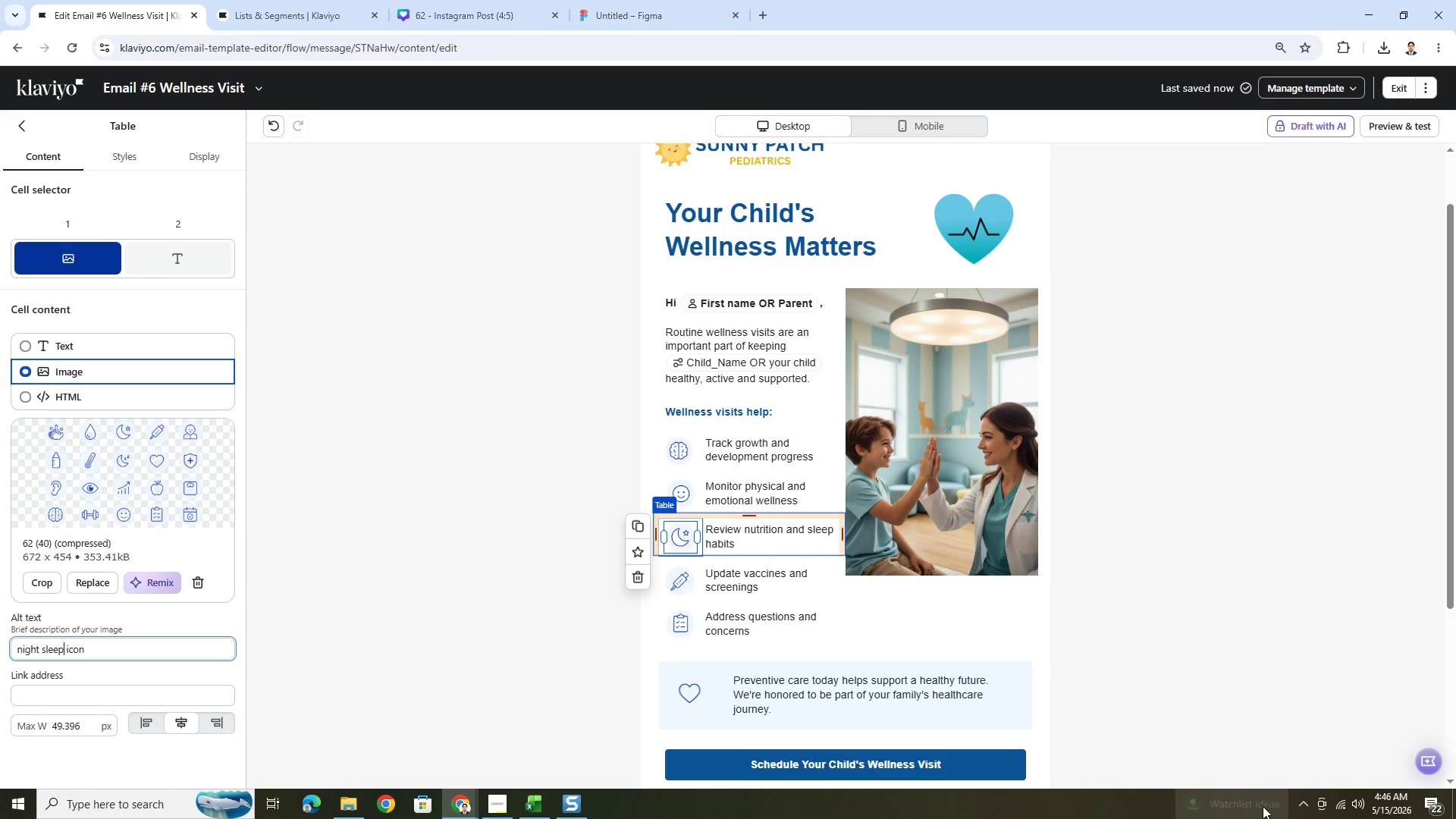 
left_click([1158, 697])
 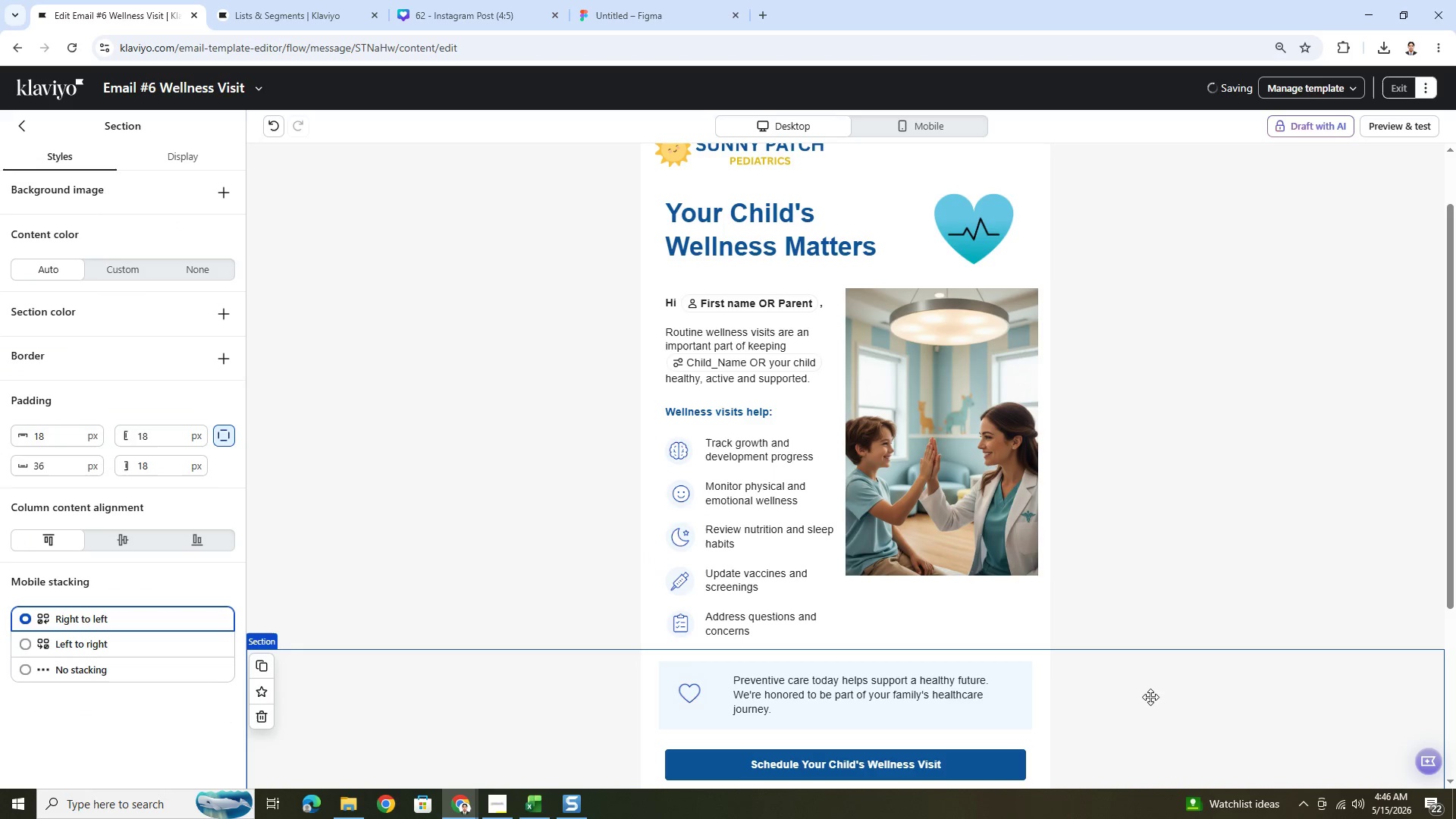 
scroll: coordinate [1150, 695], scroll_direction: down, amount: 2.0
 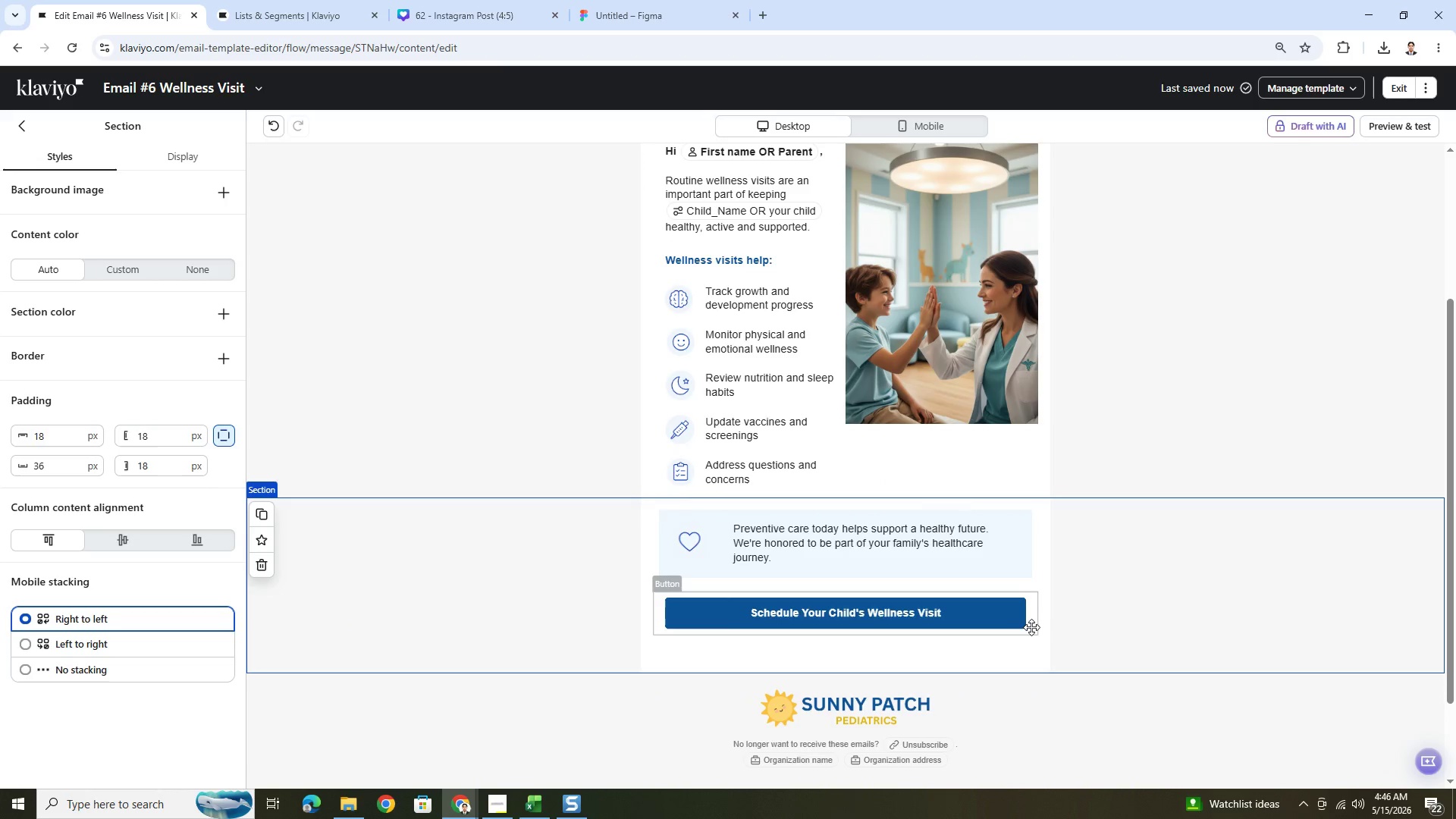 
left_click([1031, 626])
 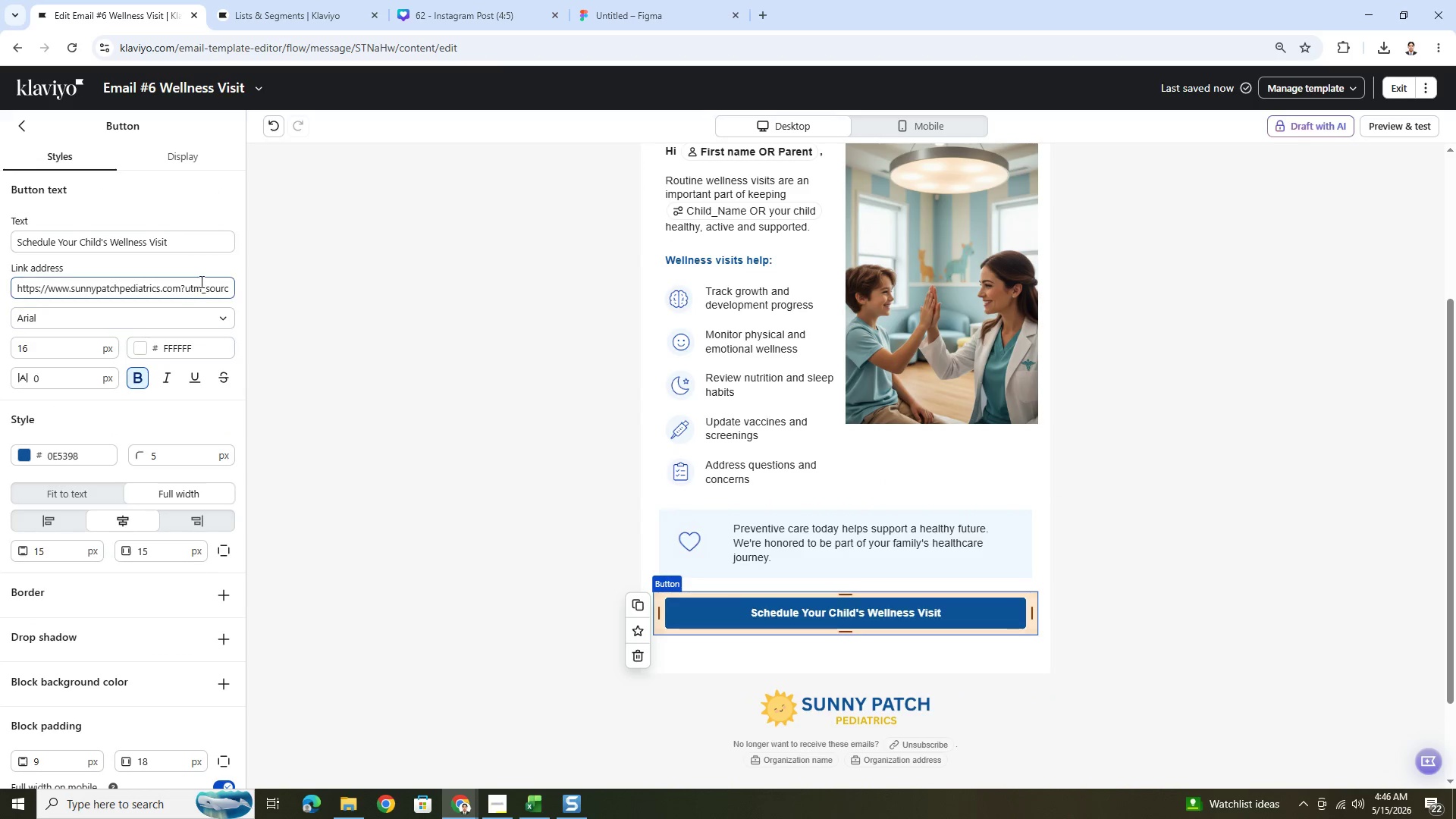 
left_click_drag(start_coordinate=[199, 291], to_coordinate=[254, 292])
 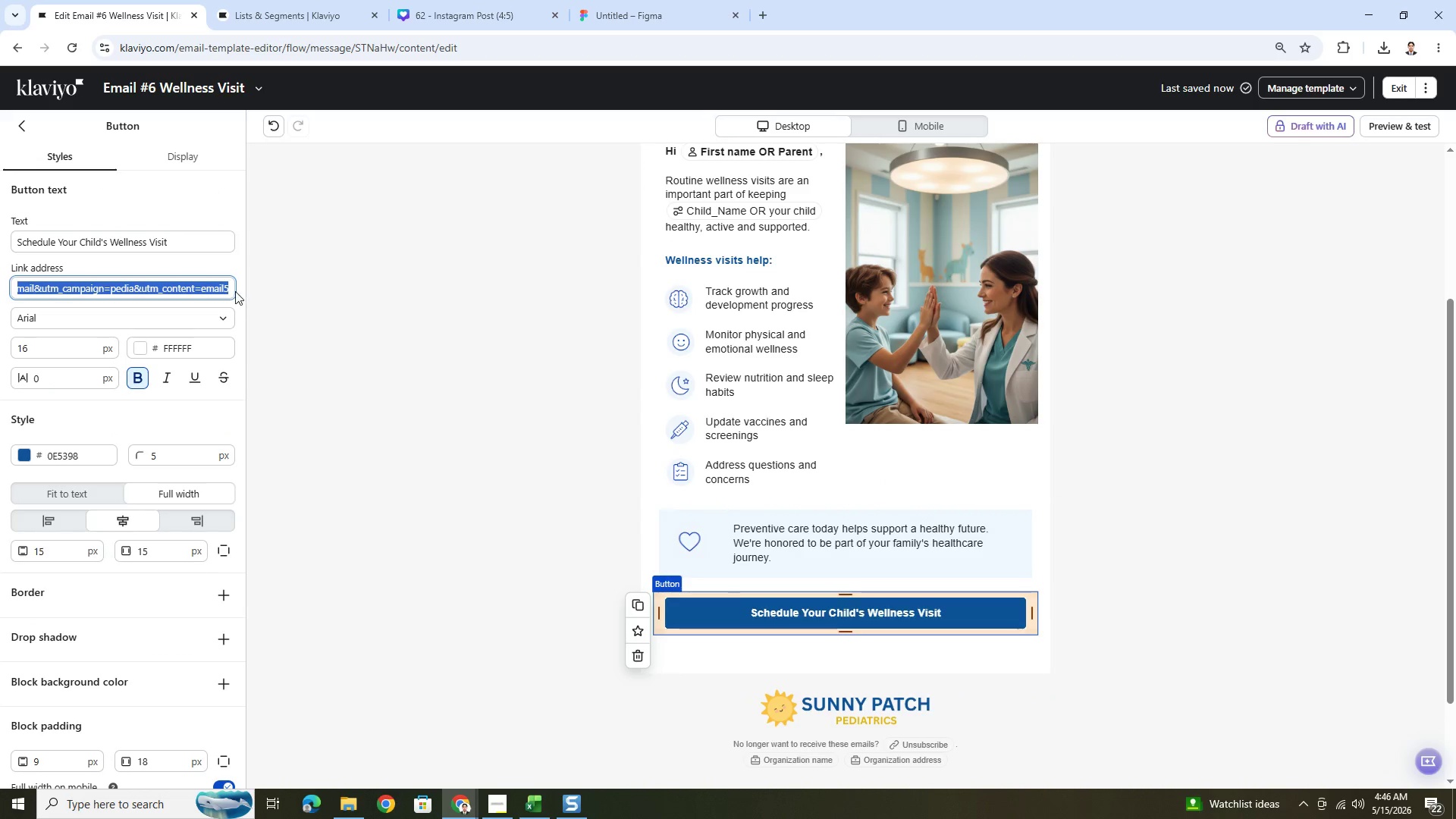 
left_click([228, 288])
 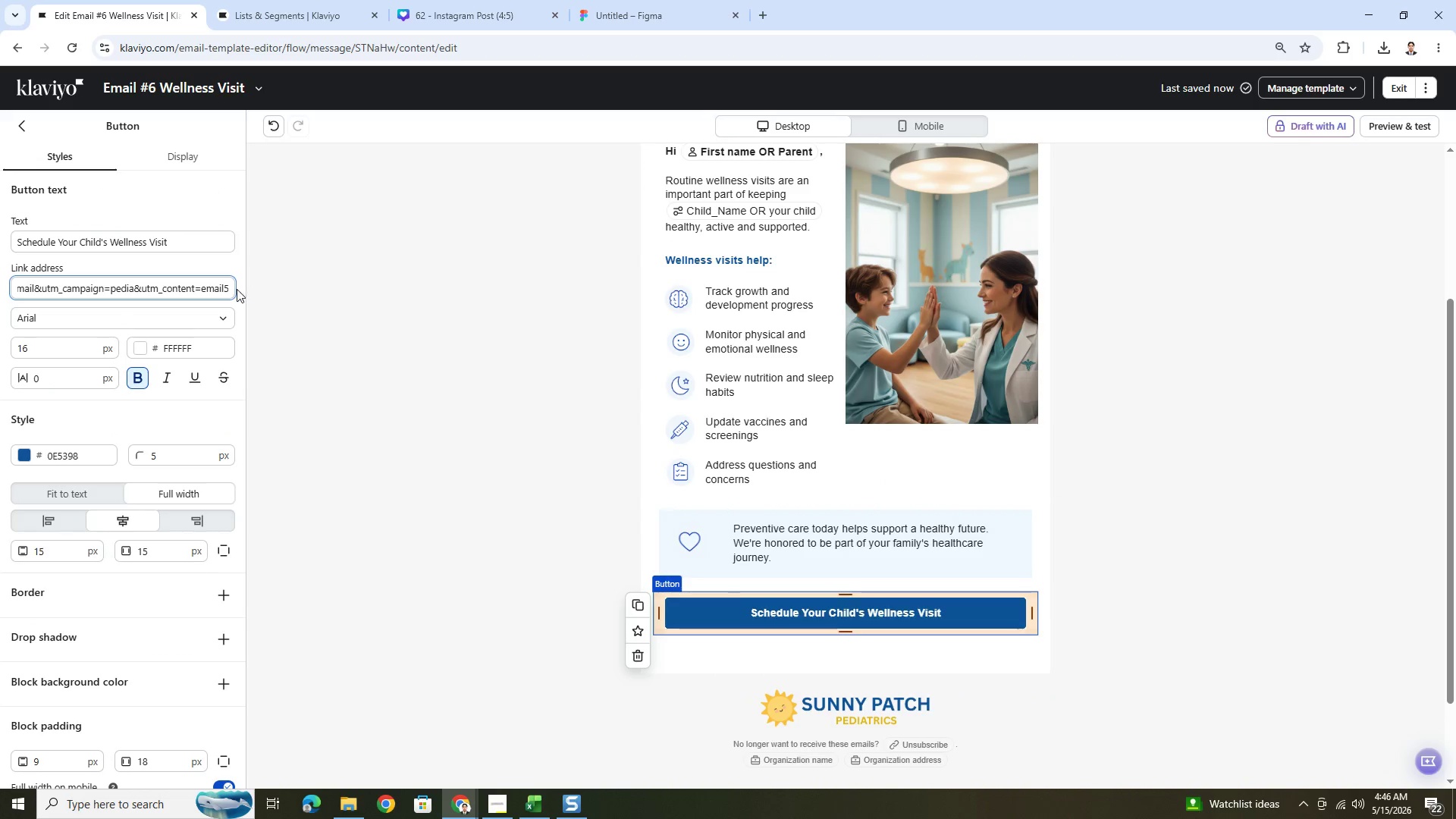 
left_click([228, 287])
 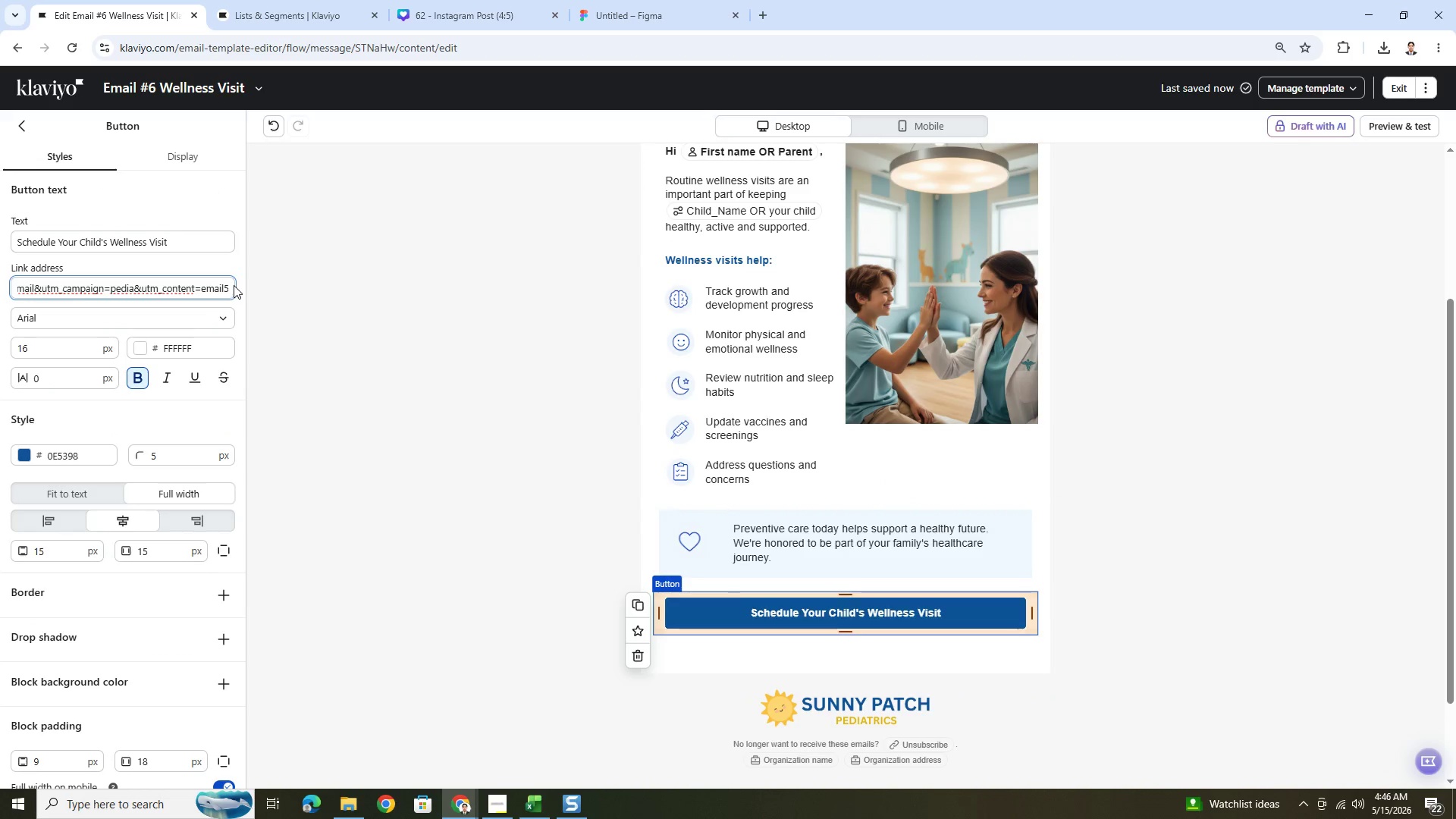 
left_click([228, 284])
 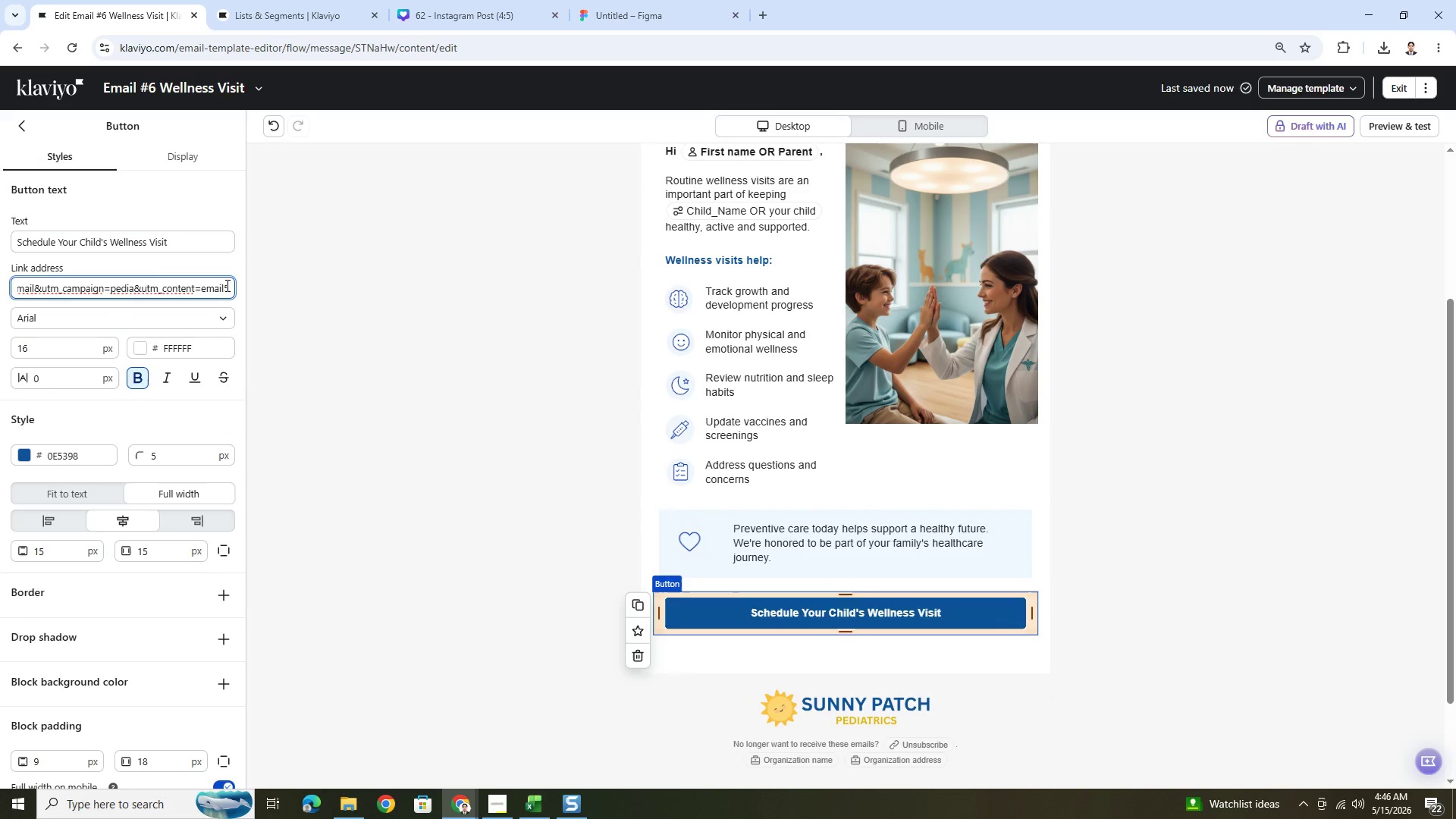 
left_click([225, 285])
 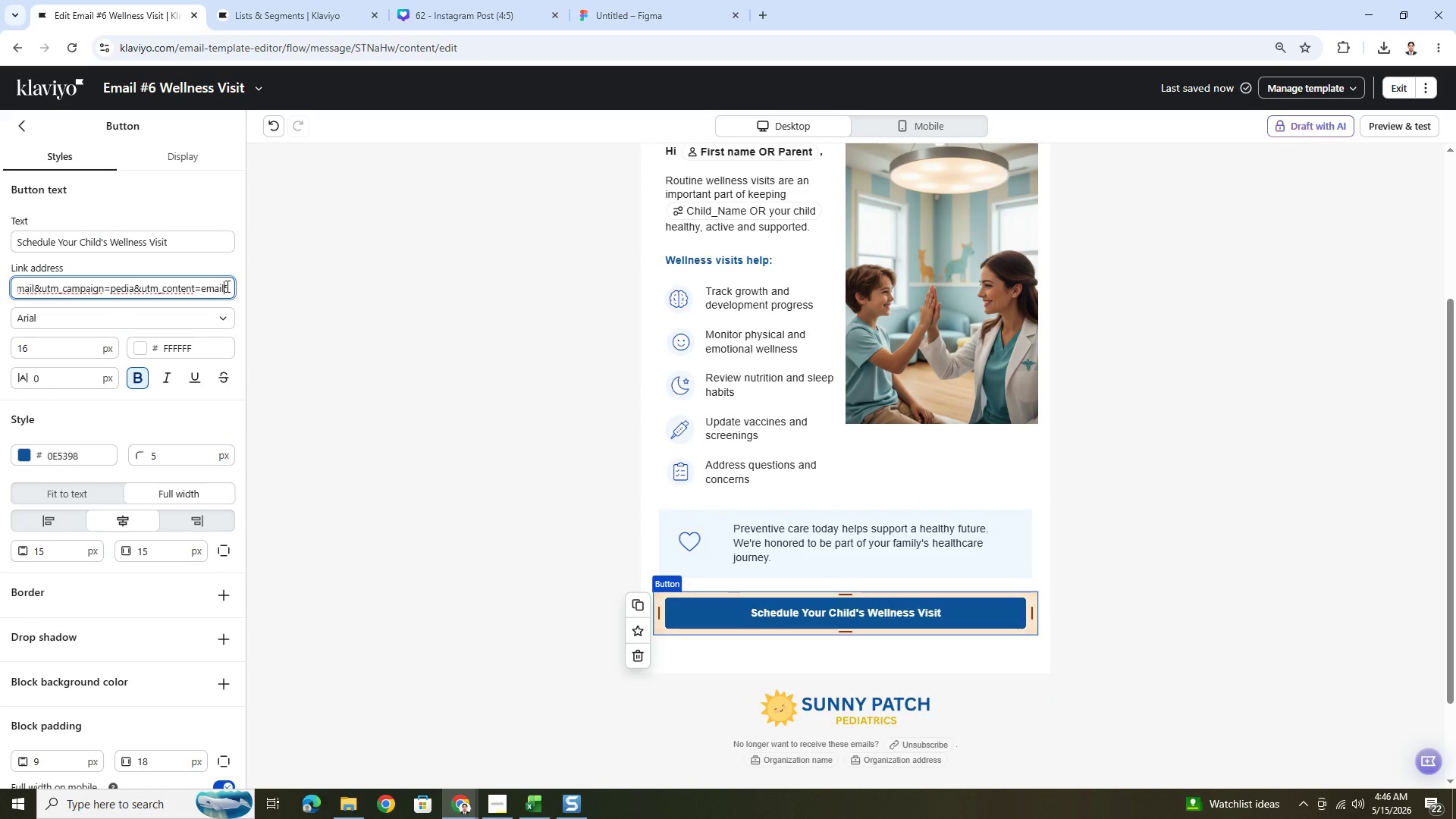 
key(ArrowRight)
 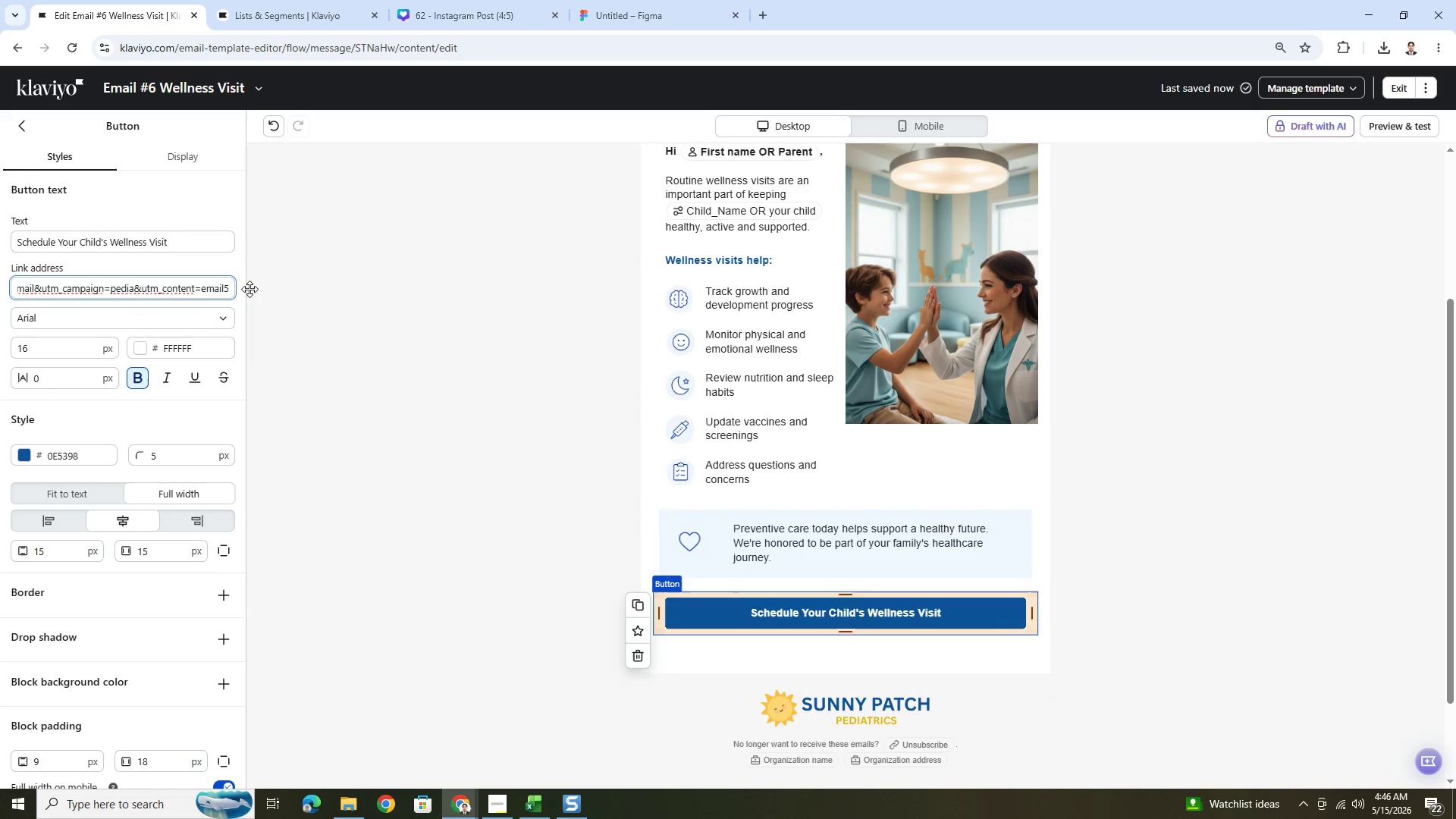 
key(Backspace)
 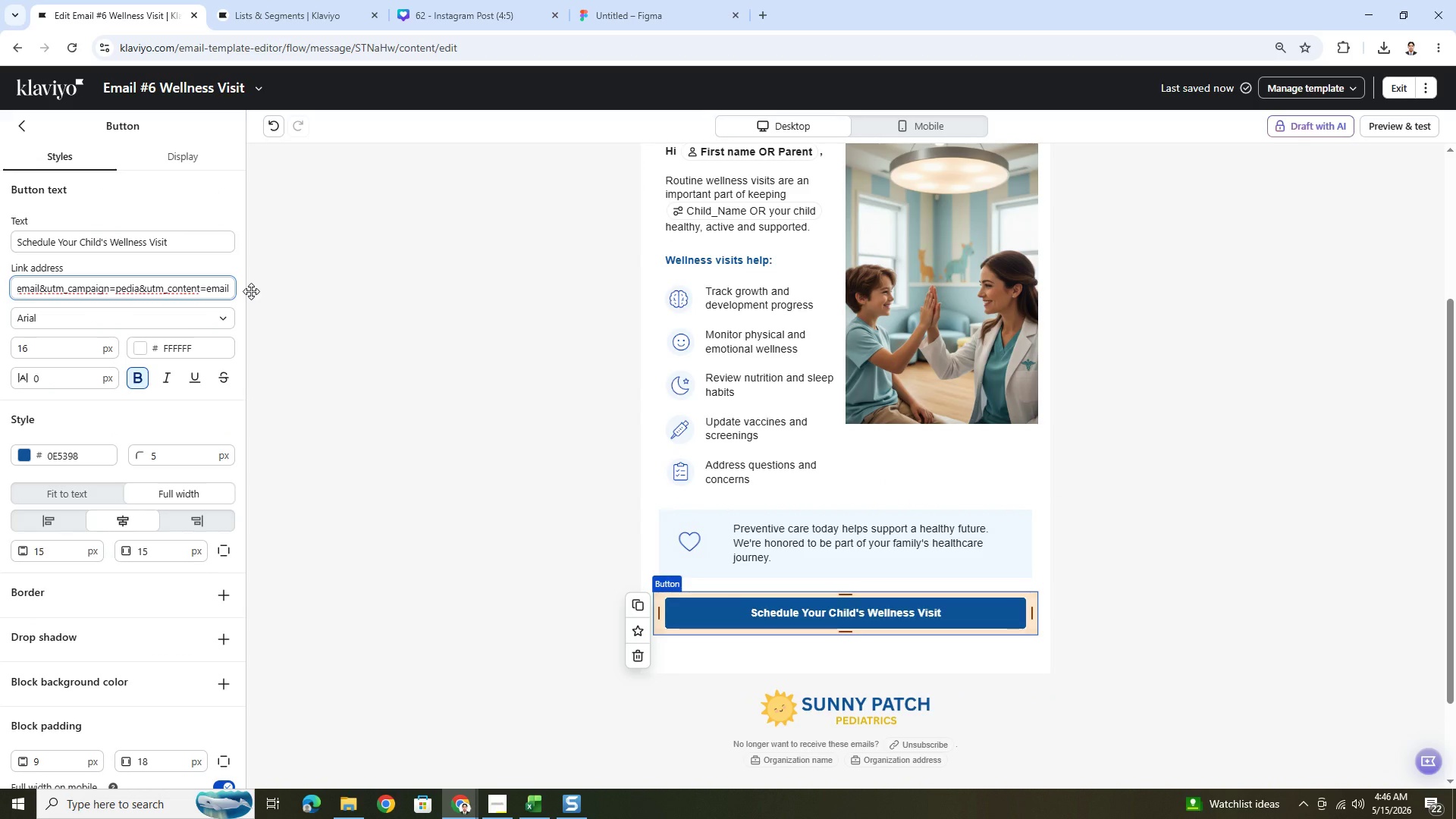 
key(6)
 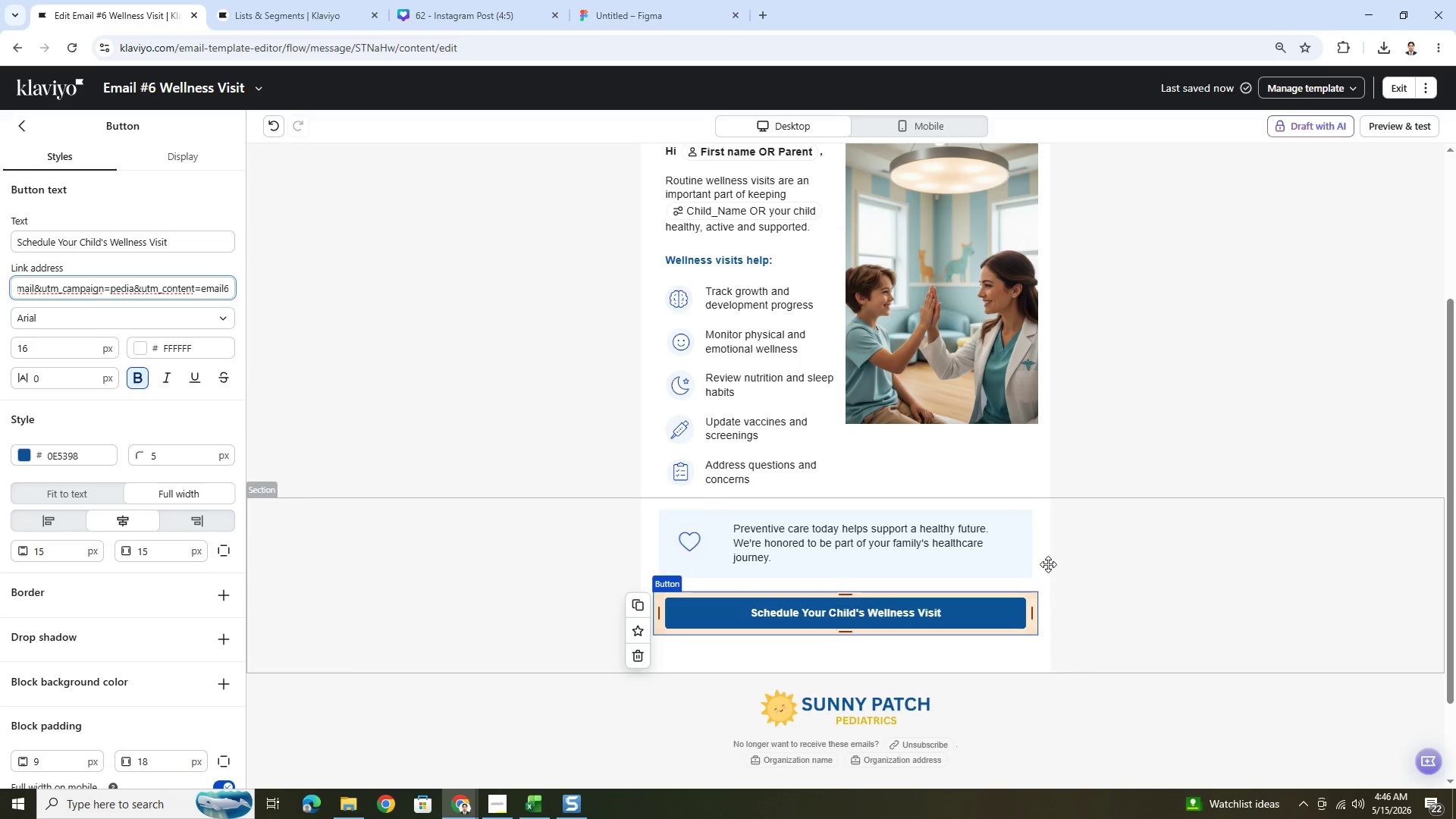 
left_click([1048, 564])
 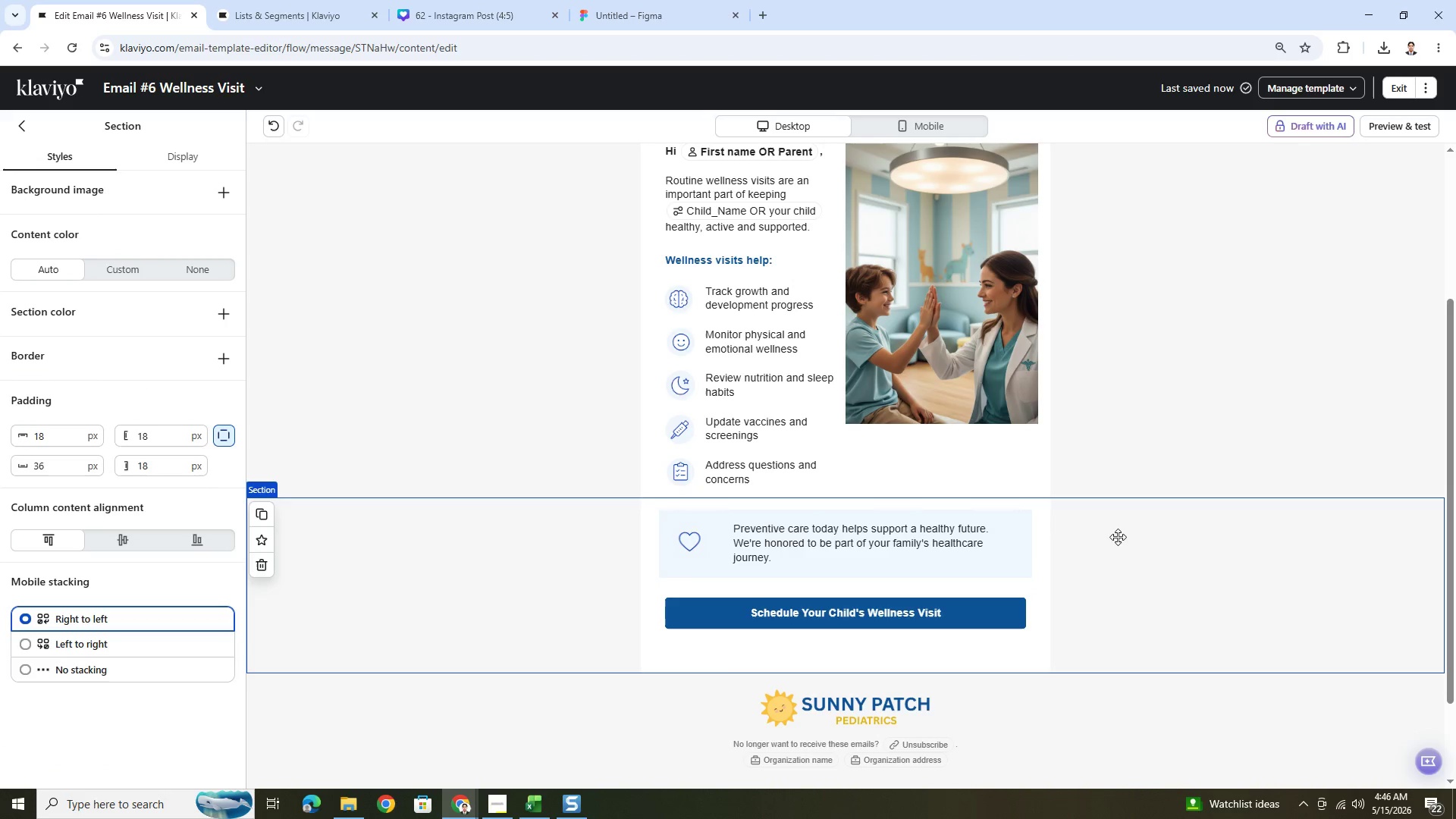 
scroll: coordinate [1134, 532], scroll_direction: up, amount: 5.0
 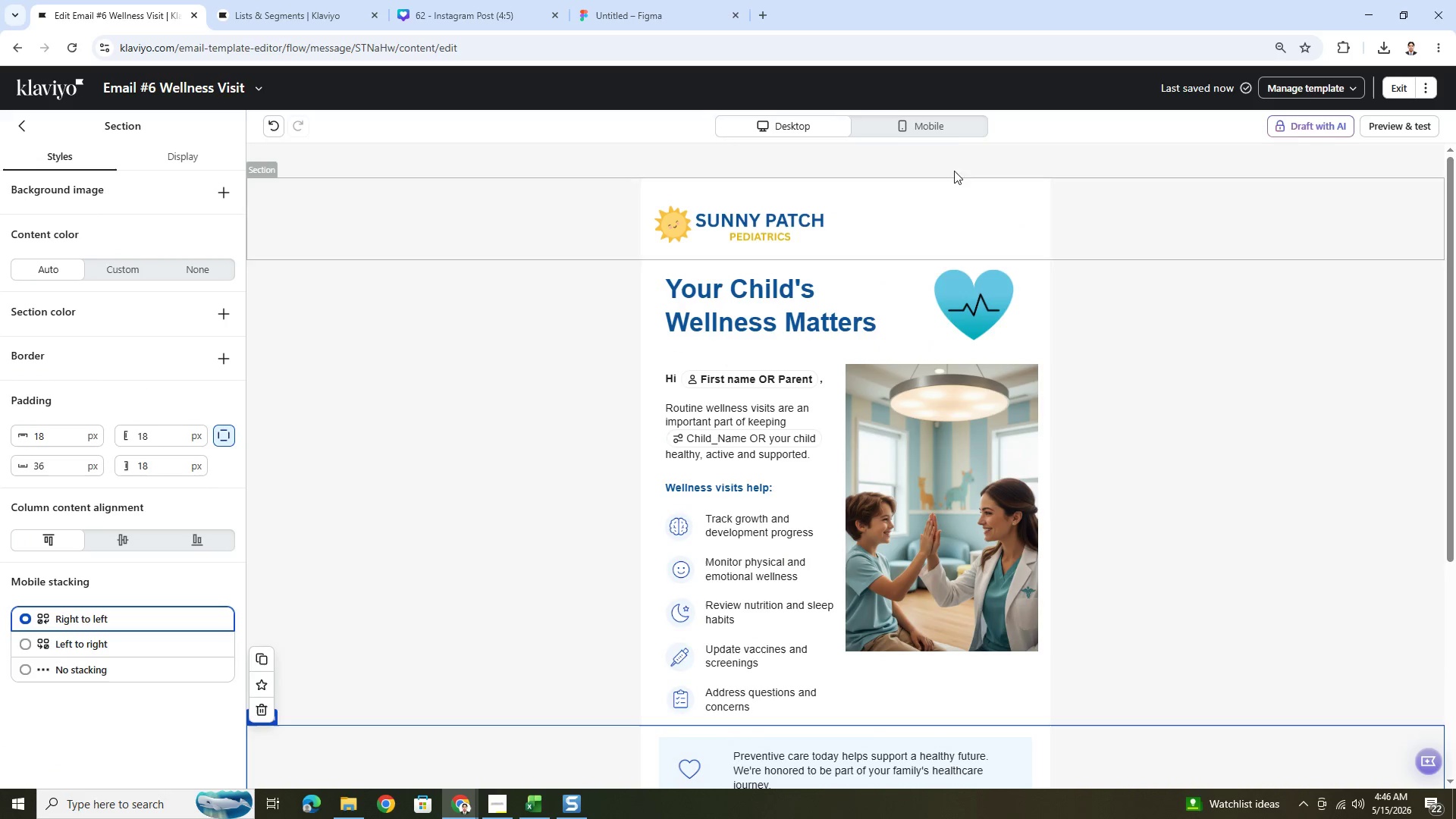 
left_click([949, 125])
 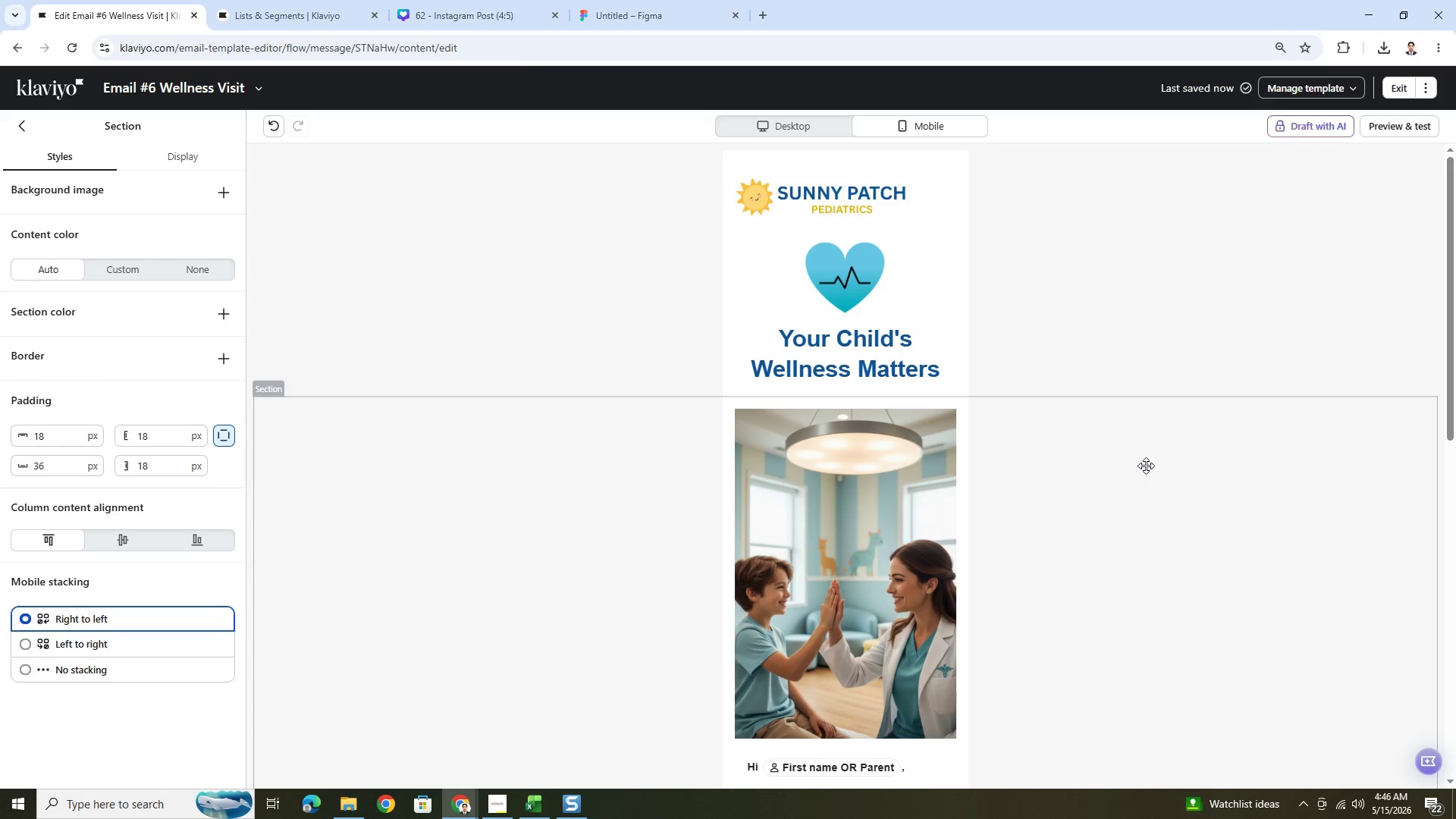 
scroll: coordinate [1146, 466], scroll_direction: down, amount: 9.0
 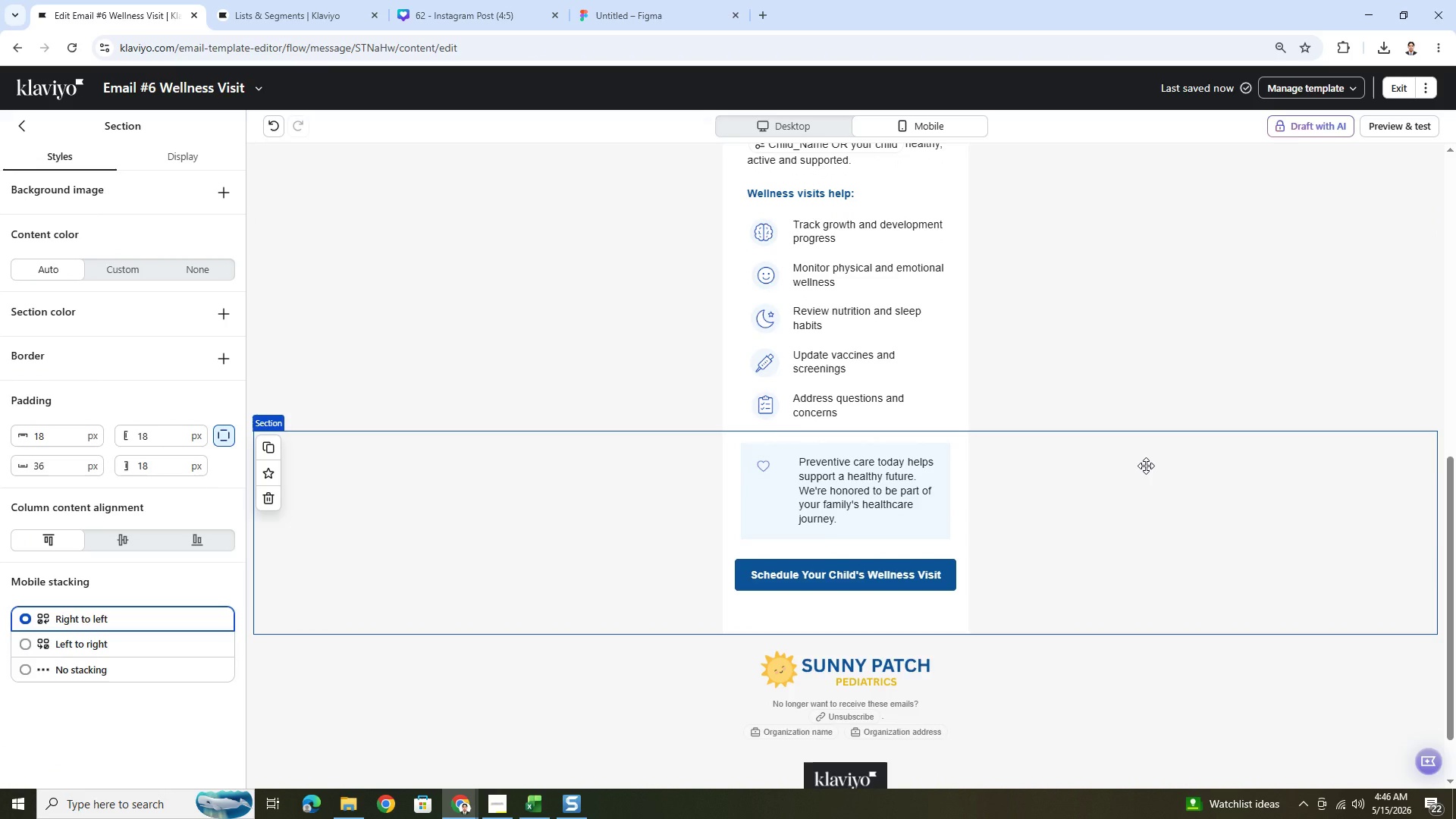 
scroll: coordinate [1147, 466], scroll_direction: up, amount: 7.0
 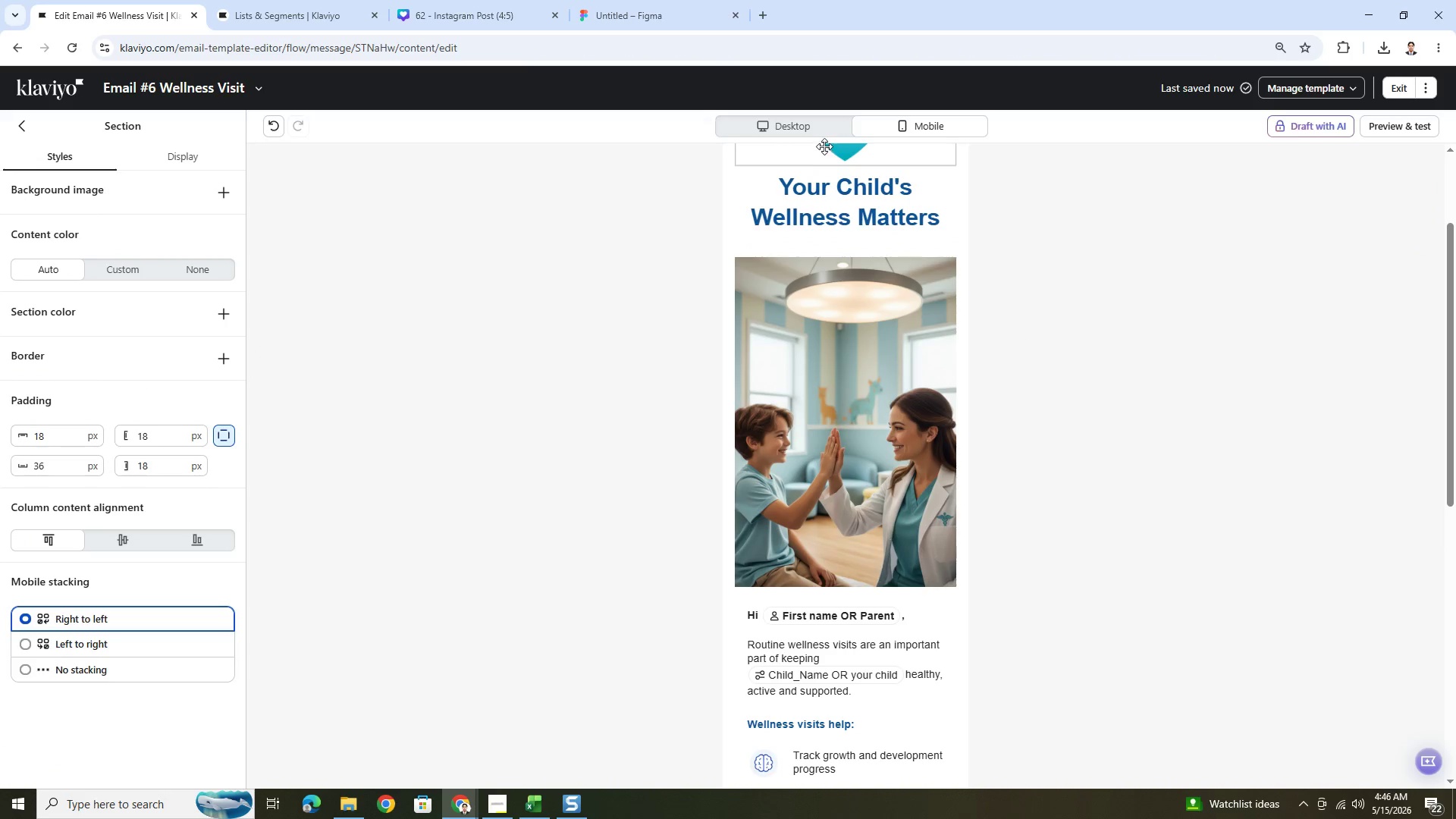 
left_click([827, 133])
 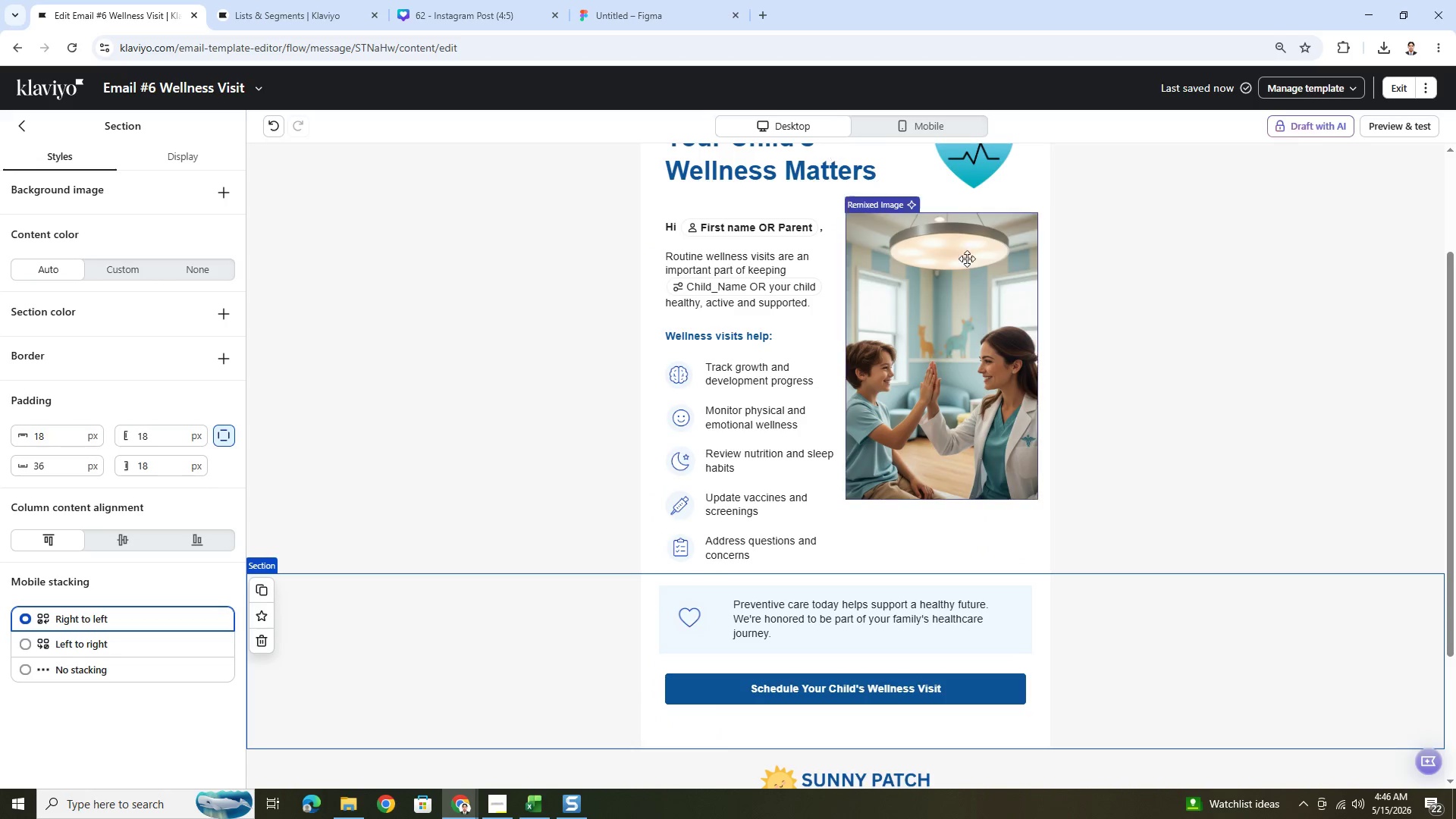 
scroll: coordinate [1137, 391], scroll_direction: up, amount: 2.0
 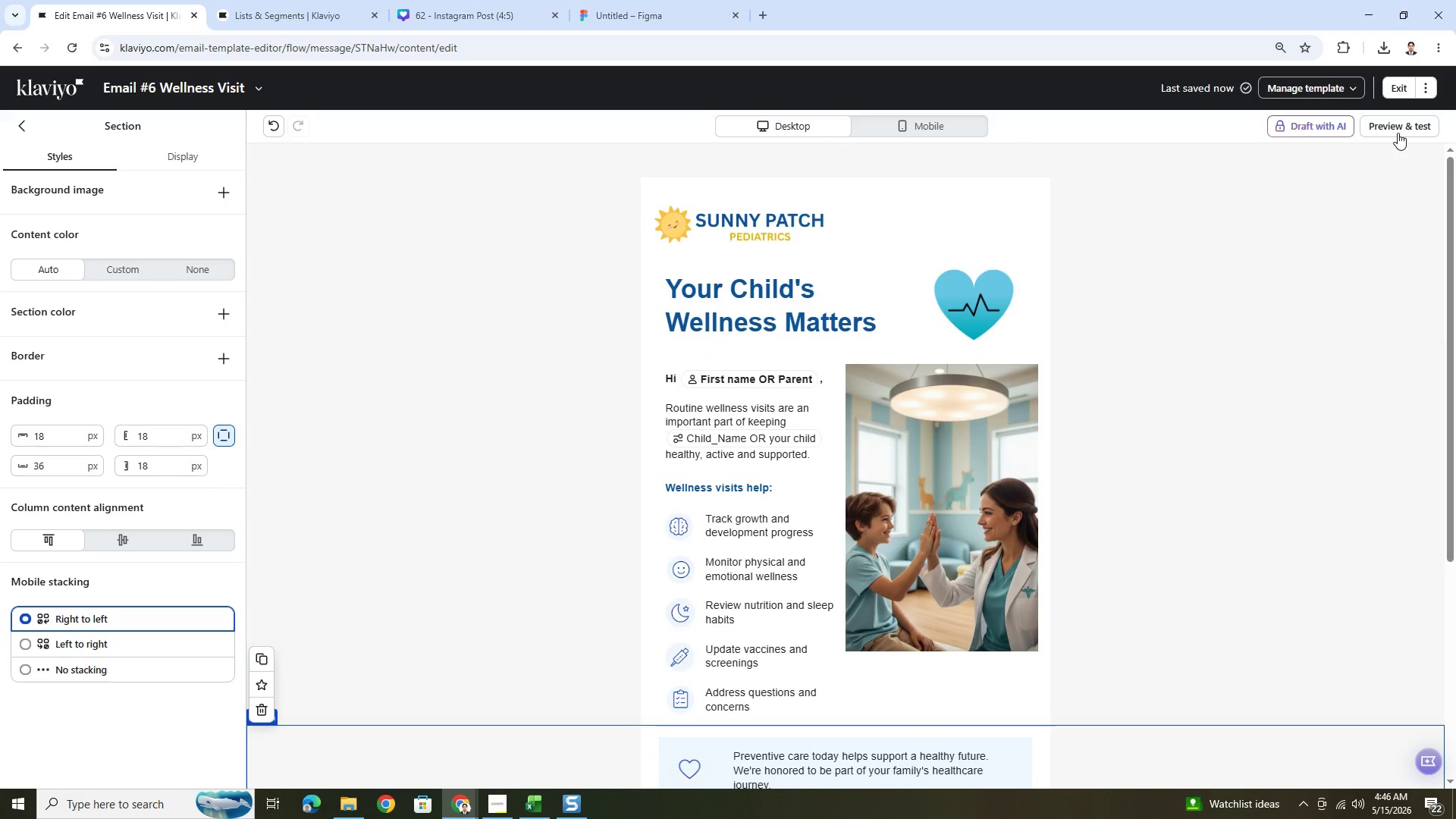 
left_click([1399, 130])
 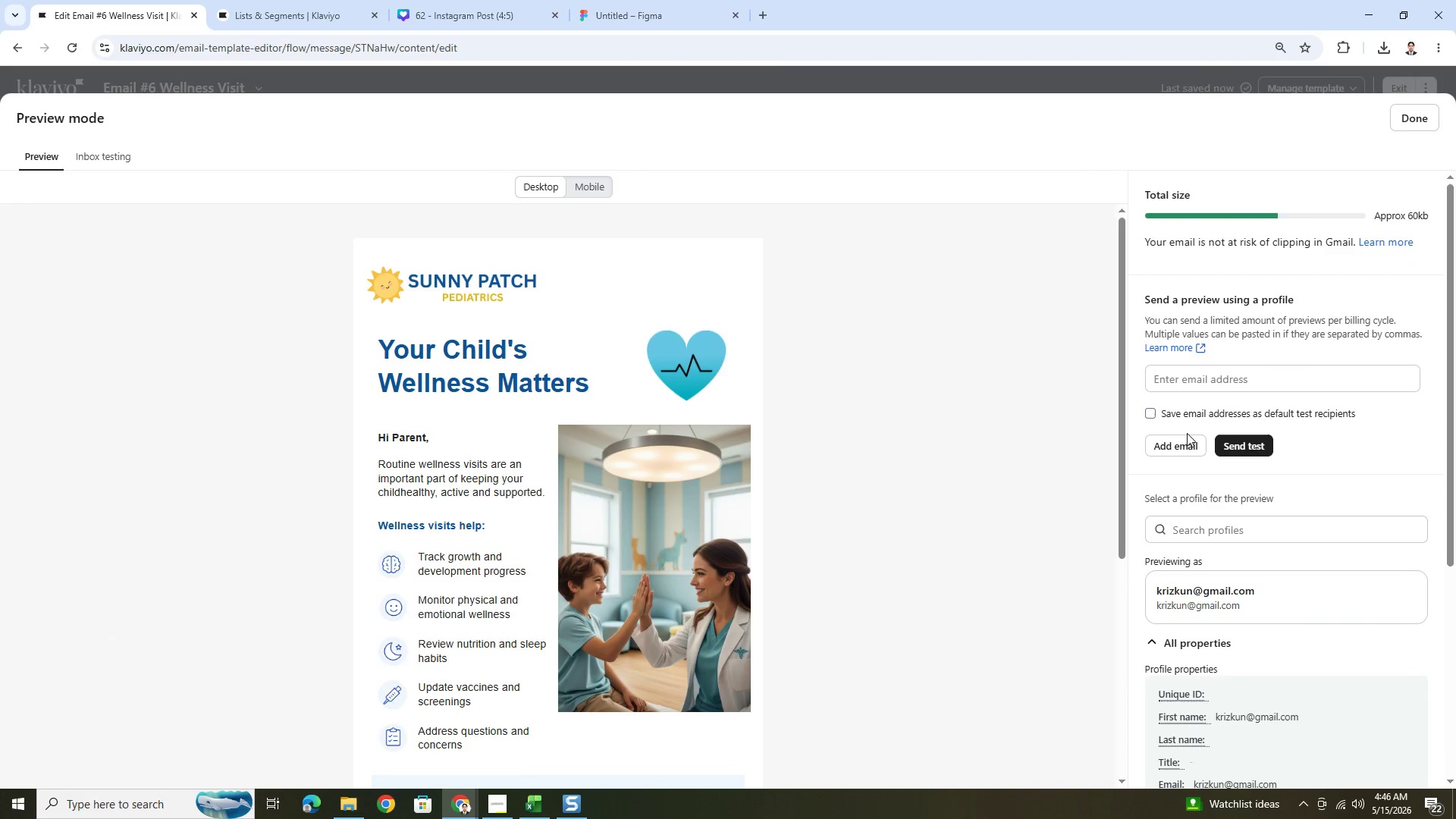 
left_click([1235, 537])
 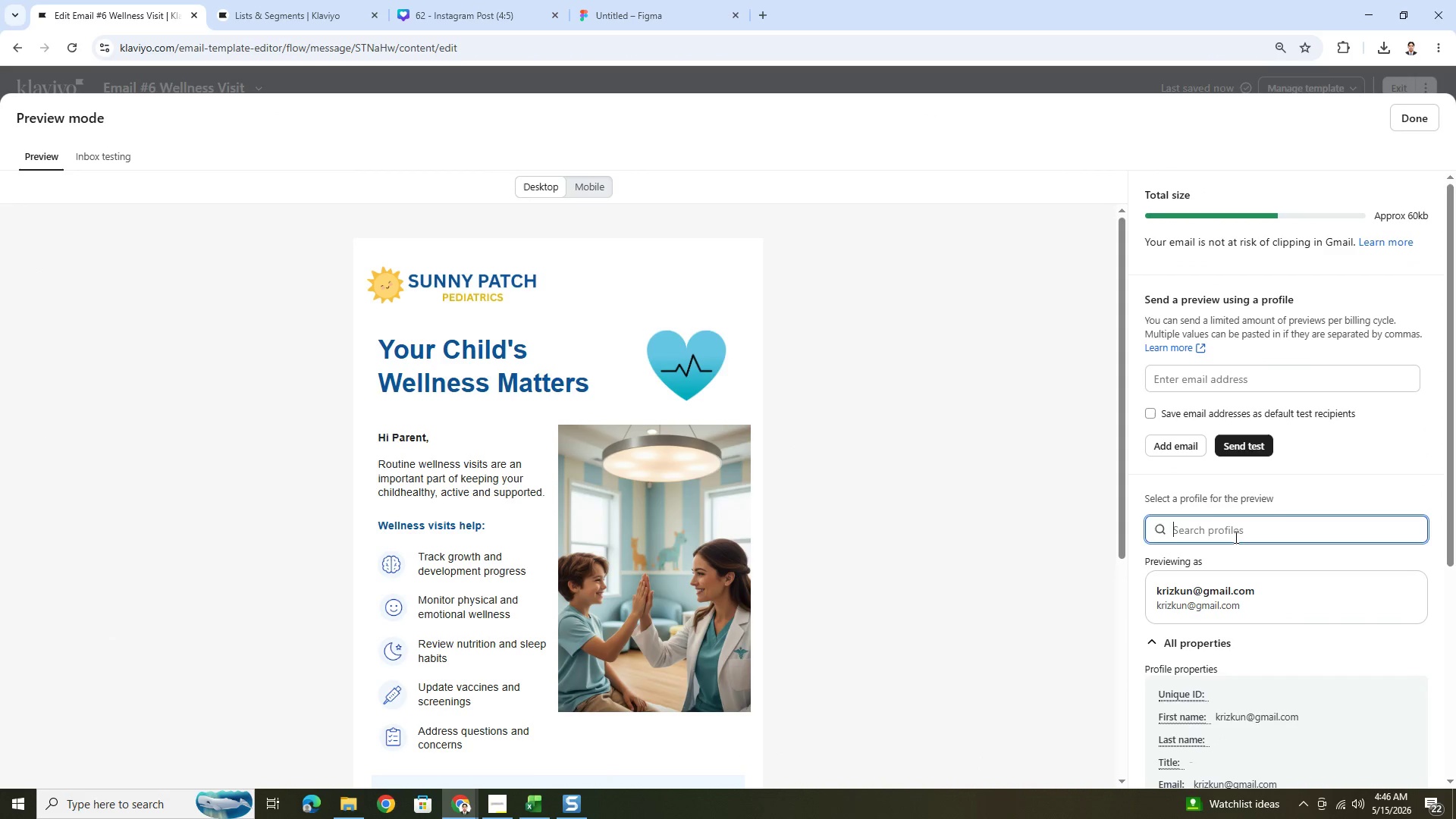 
type(jenkins)
 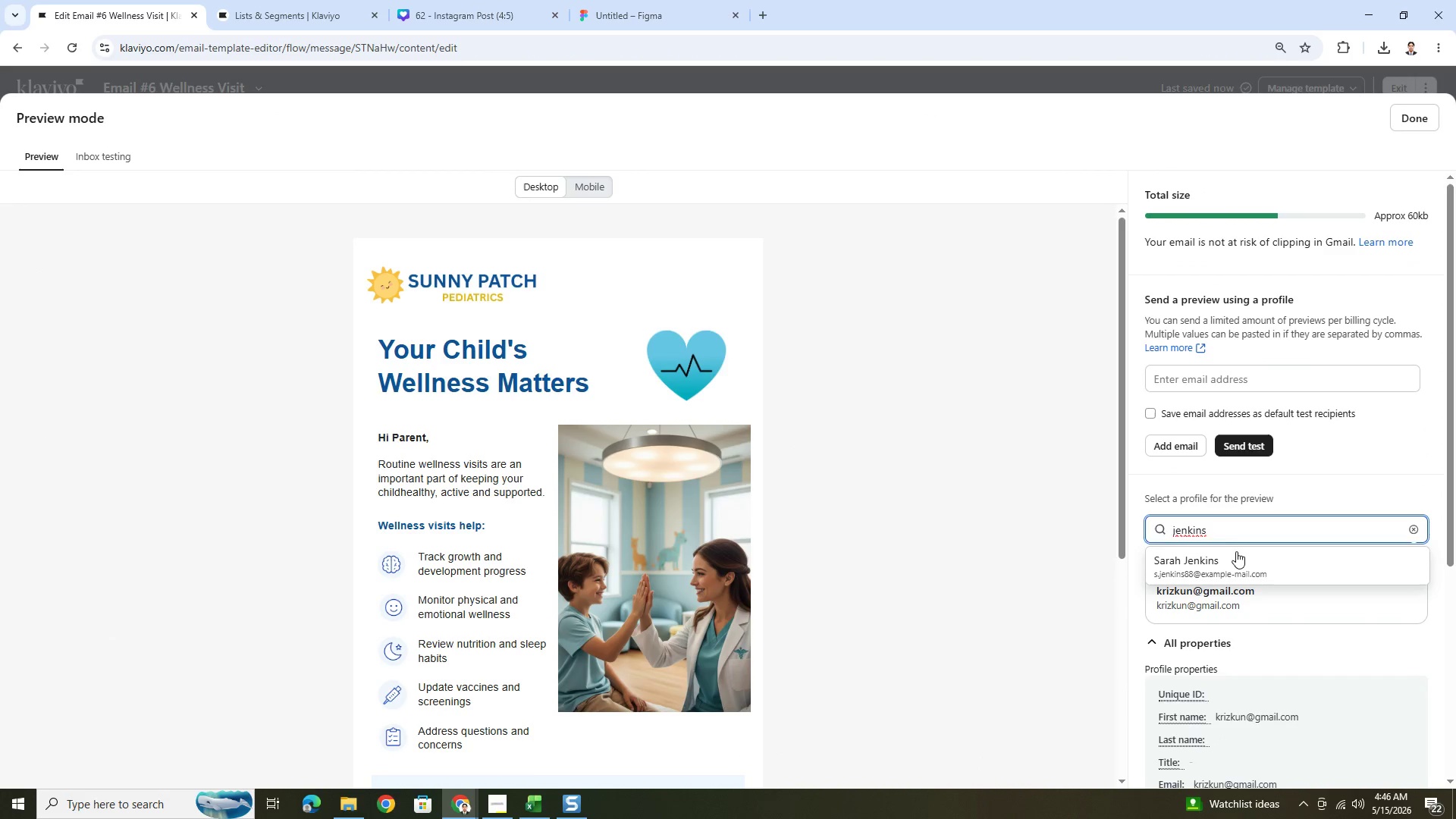 
left_click([1237, 557])
 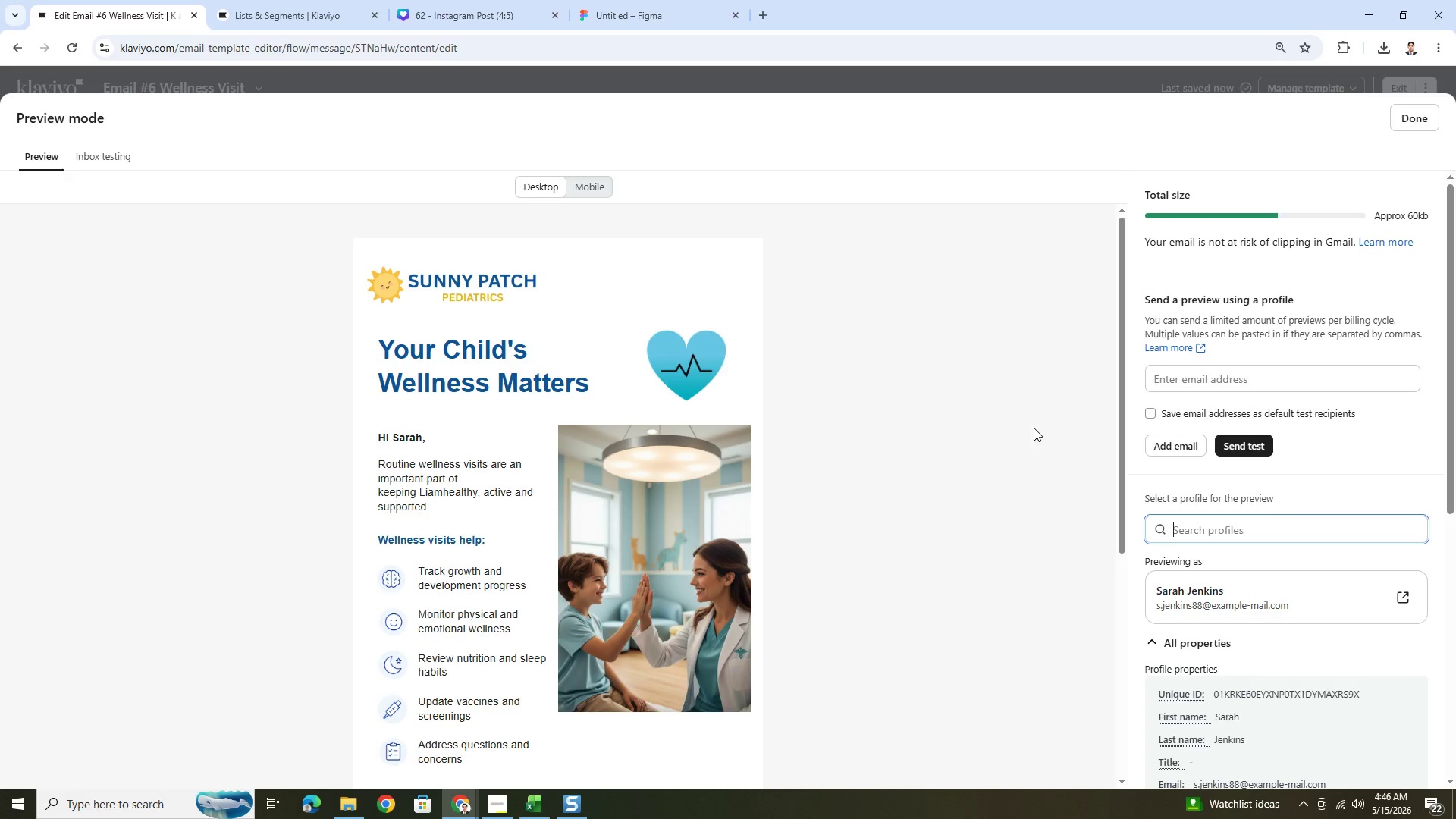 
wait(5.39)
 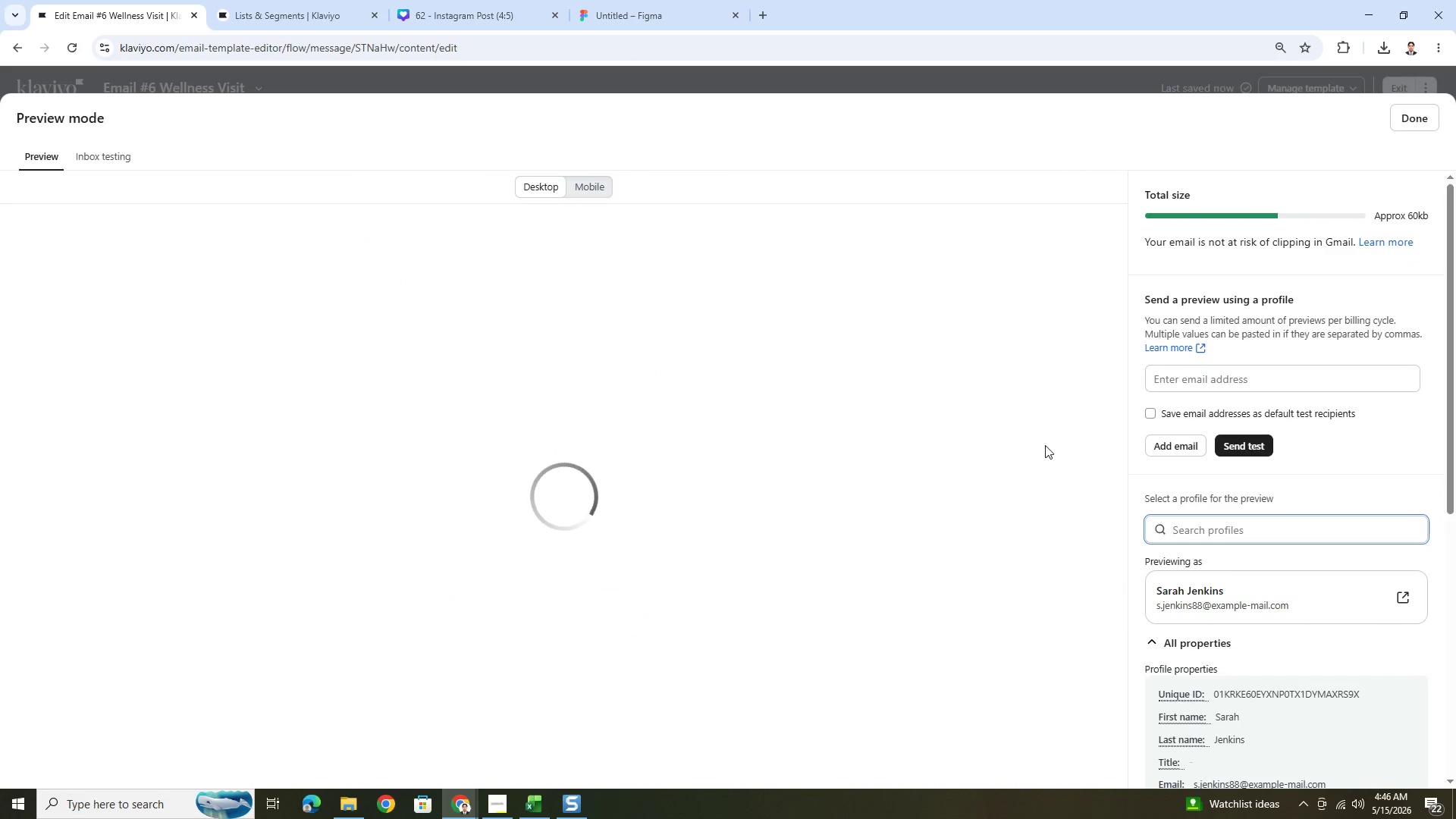 
scroll: coordinate [853, 494], scroll_direction: down, amount: 1.0
 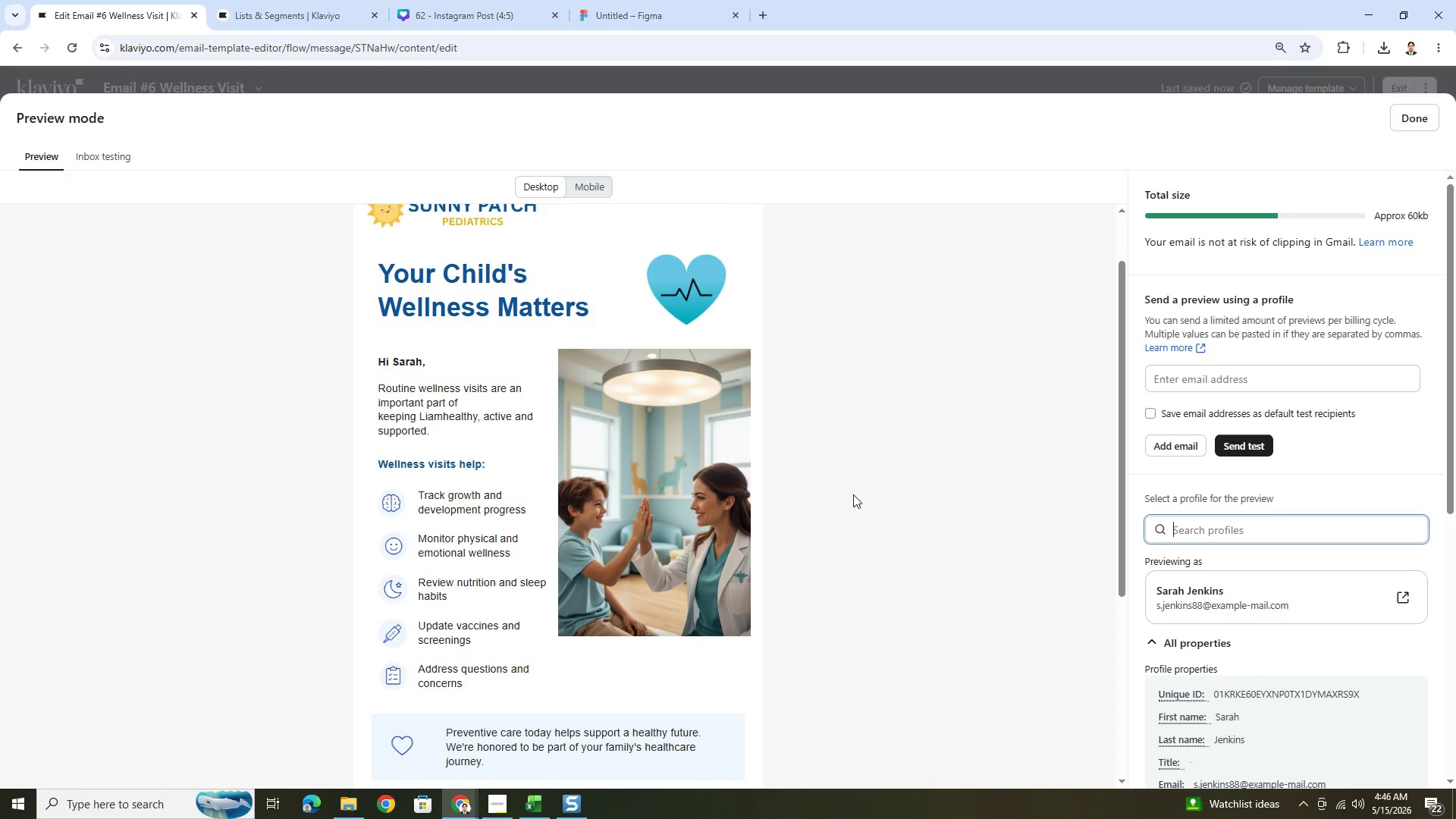 
scroll: coordinate [853, 494], scroll_direction: up, amount: 2.0
 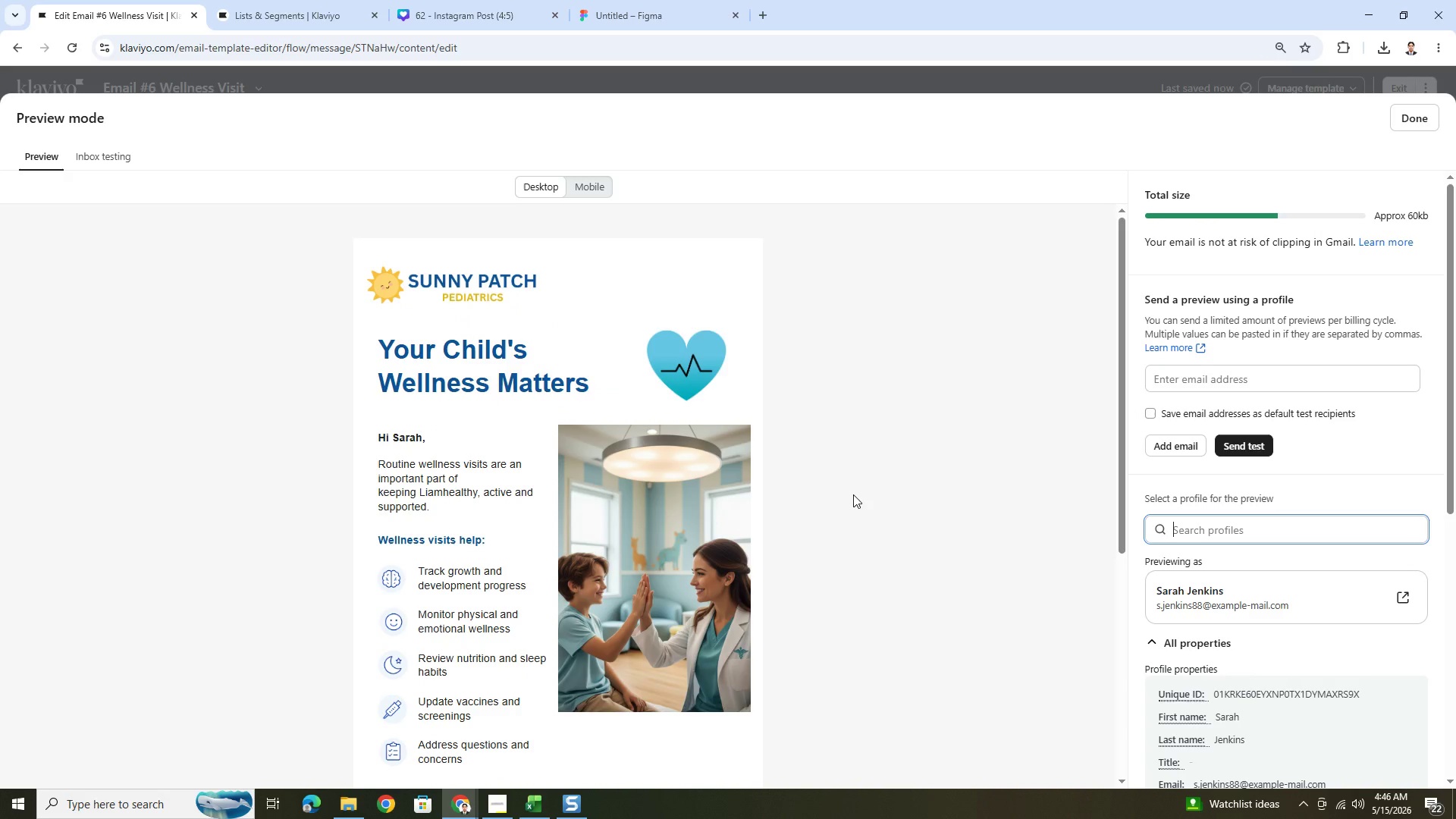 
scroll: coordinate [853, 494], scroll_direction: down, amount: 5.0
 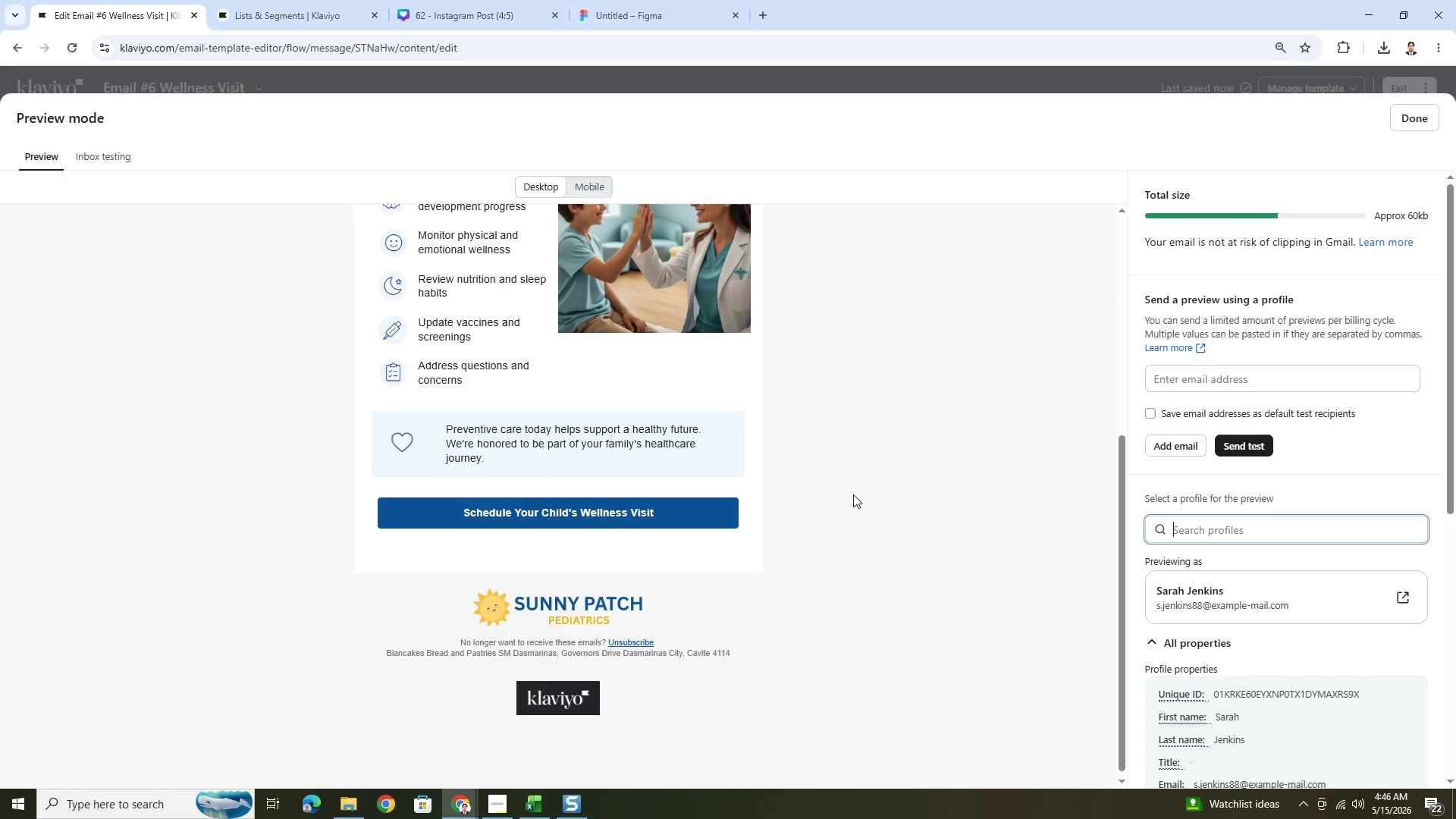 
scroll: coordinate [853, 494], scroll_direction: up, amount: 7.0
 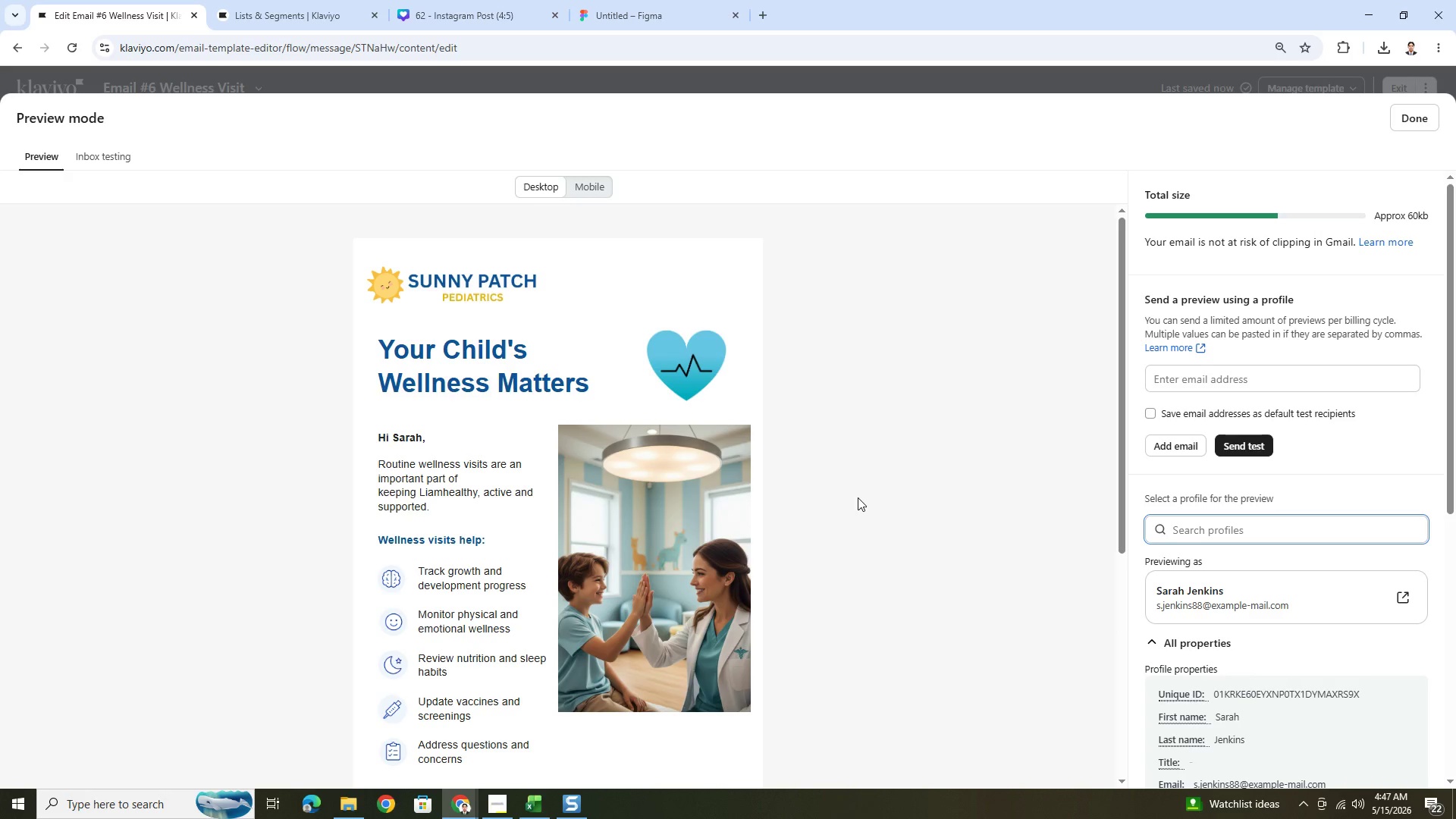 
wait(6.39)
 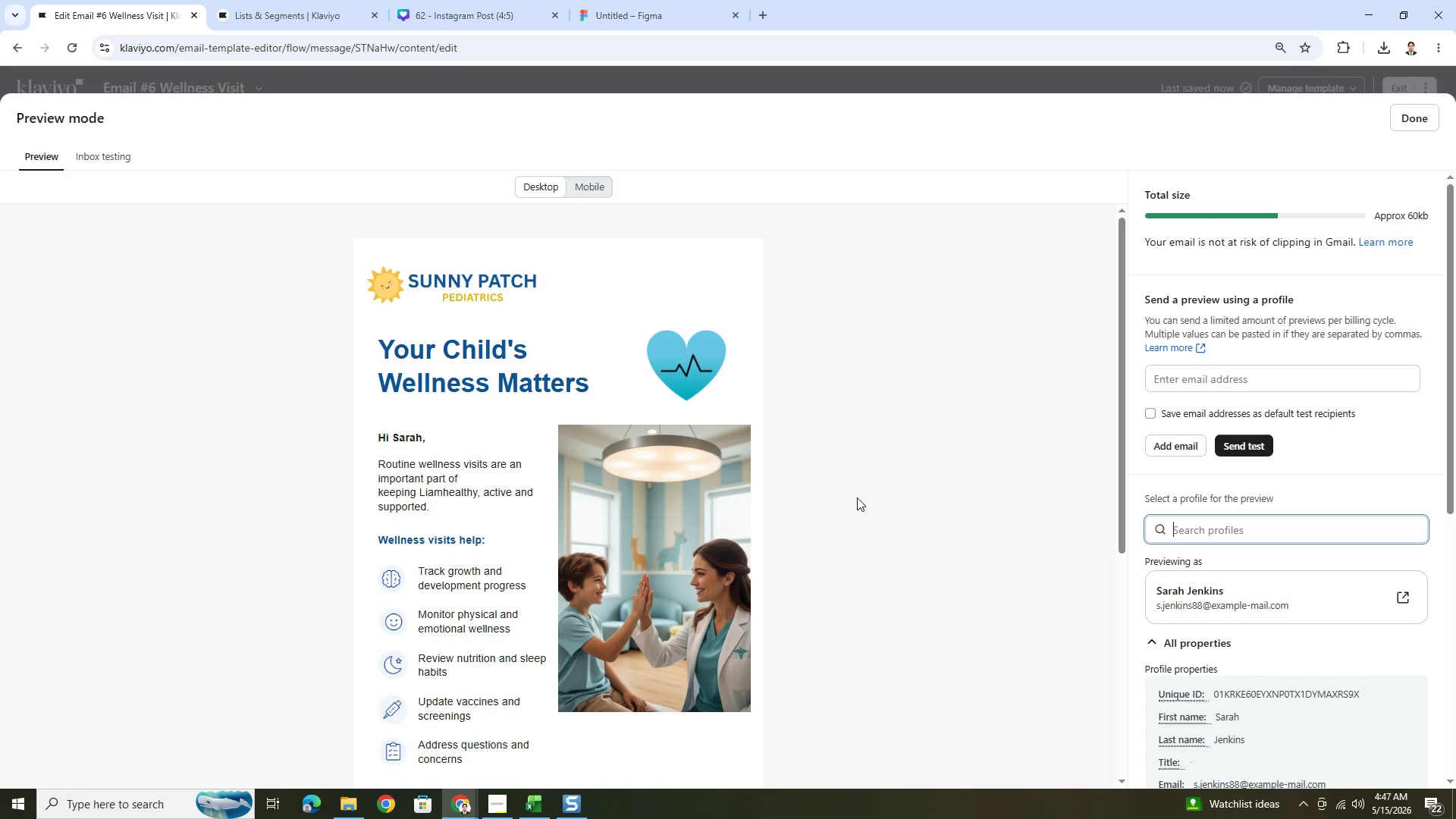 
left_click([1431, 127])
 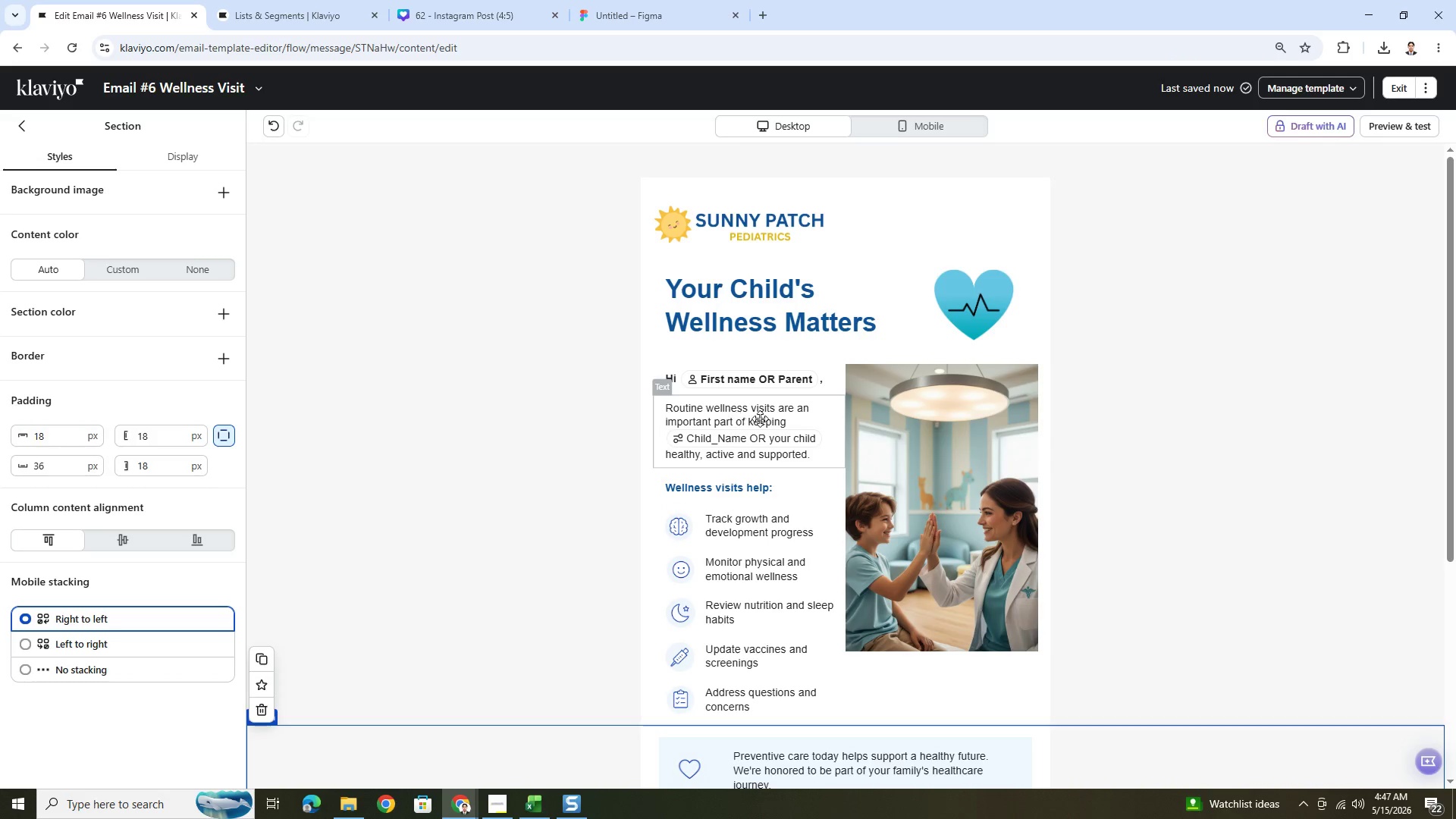 
double_click([763, 419])
 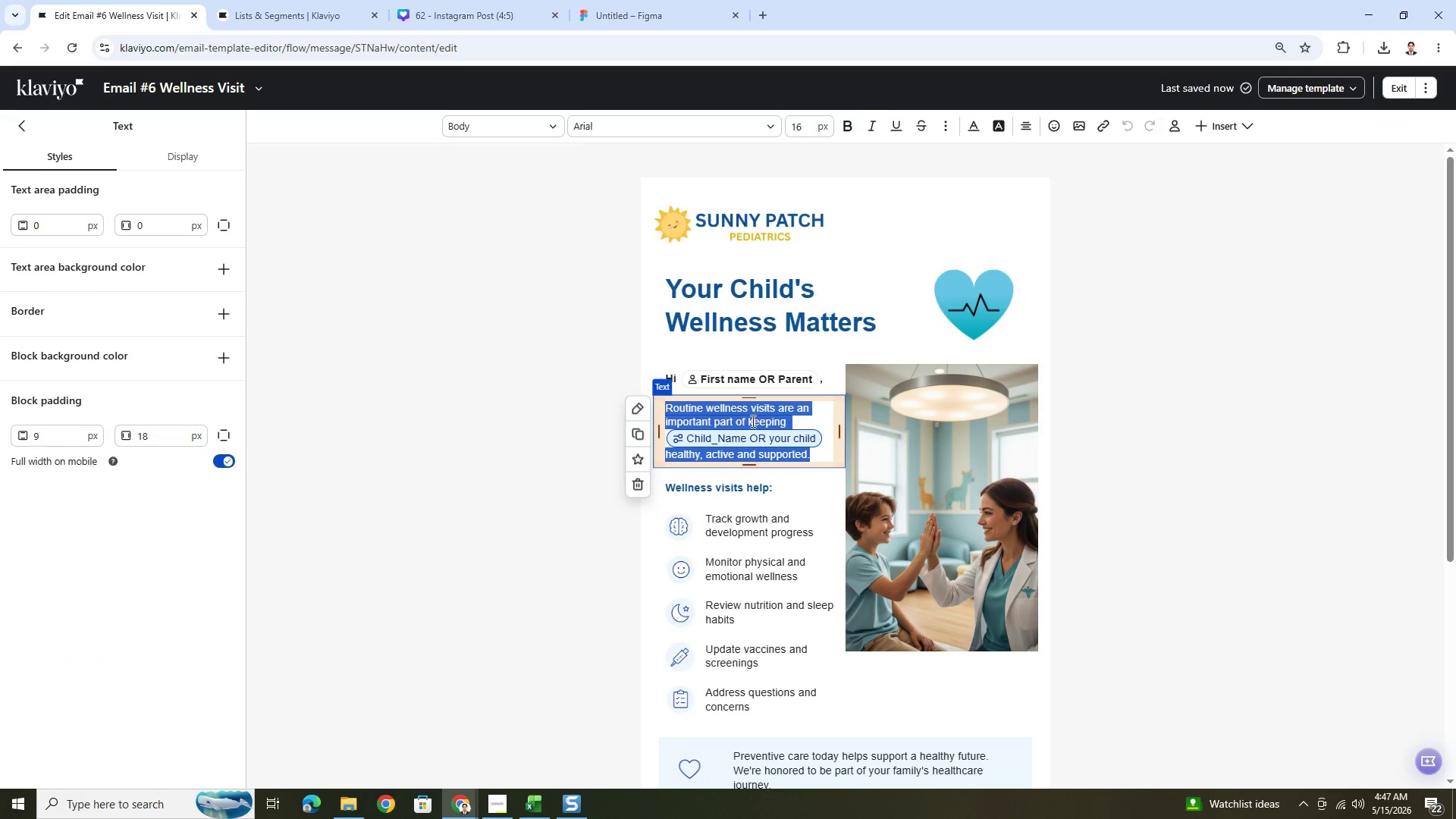 
left_click([745, 423])
 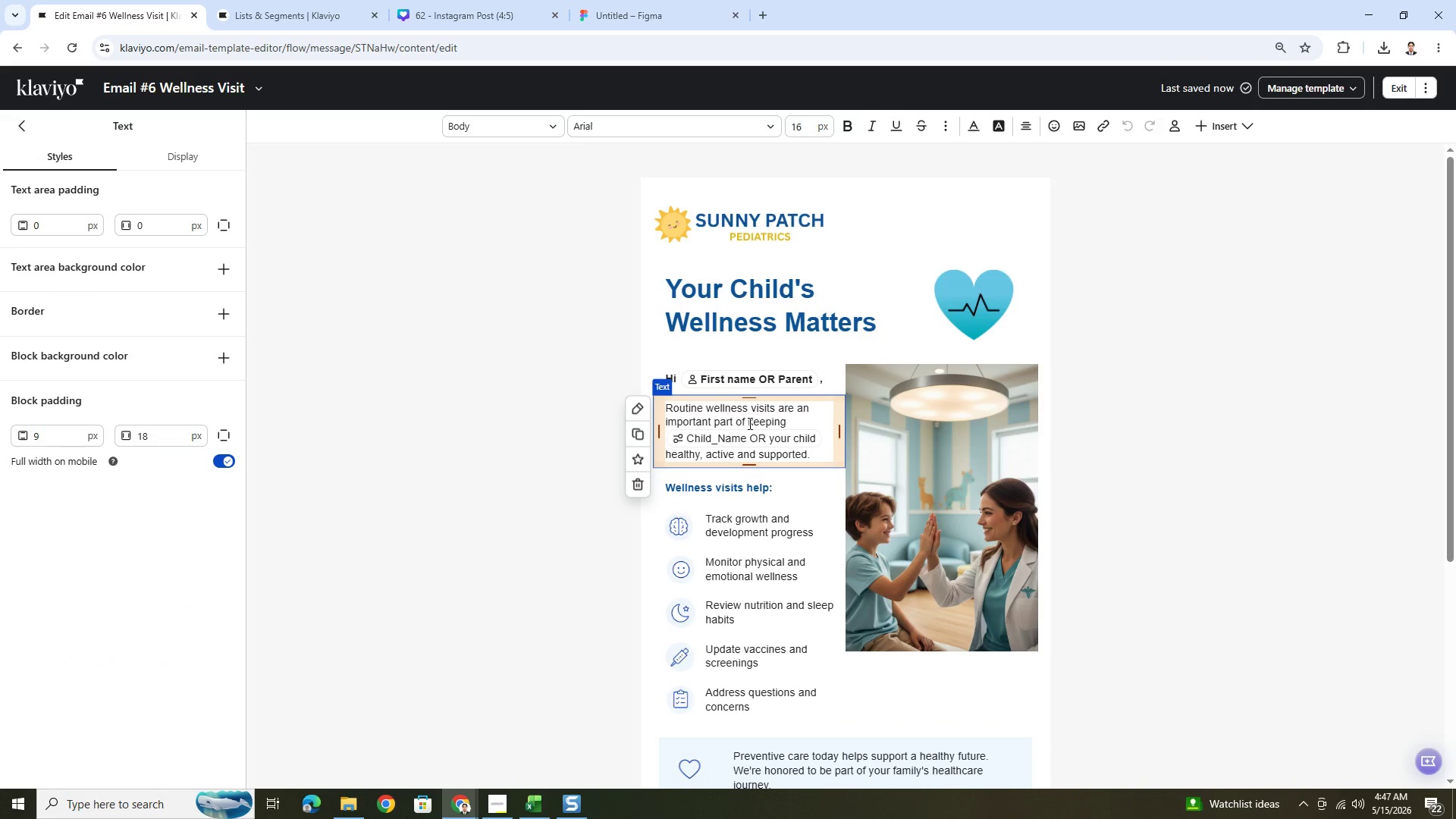 
left_click([748, 423])
 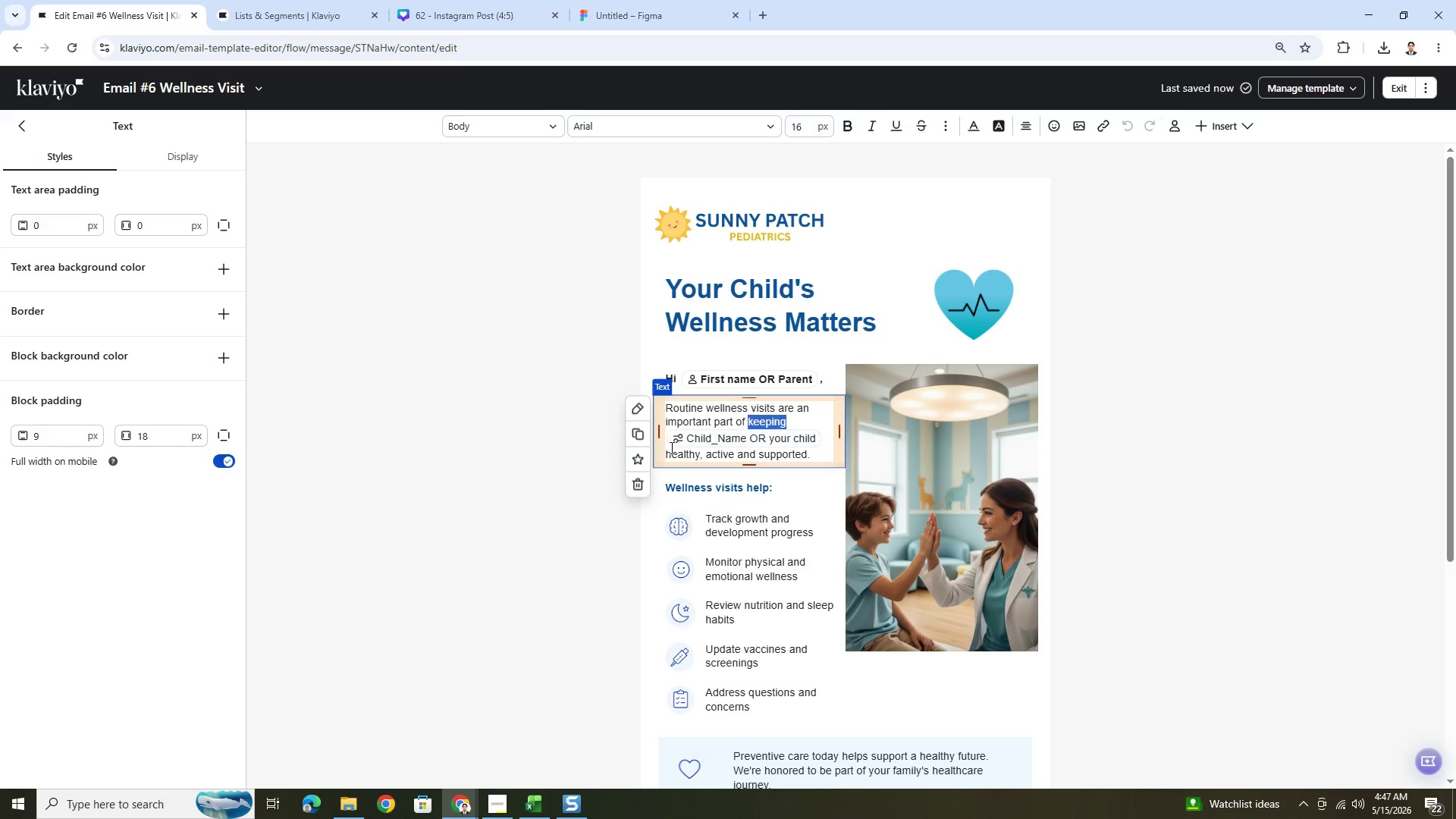 
left_click([671, 453])
 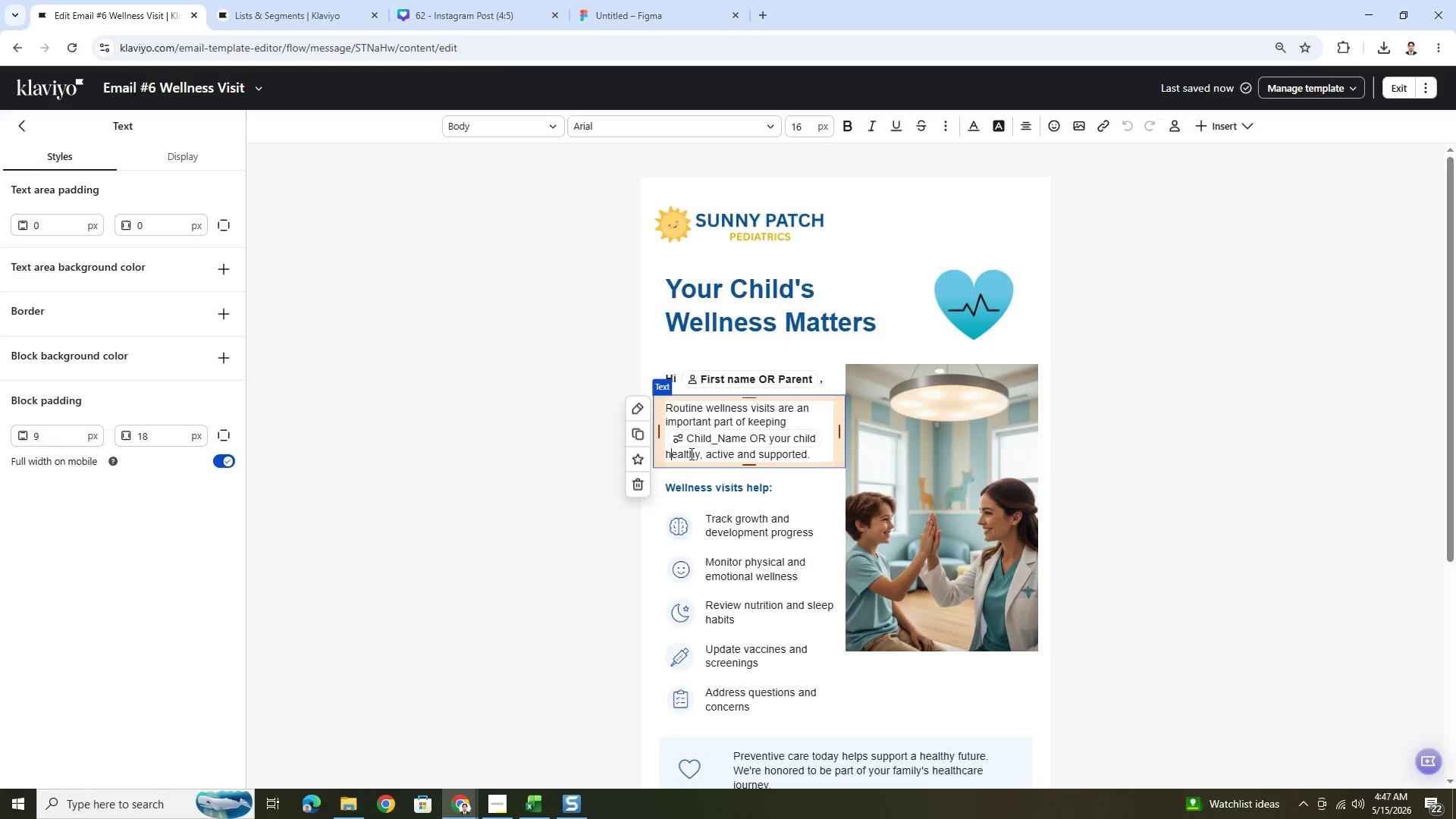 
key(ArrowLeft)
 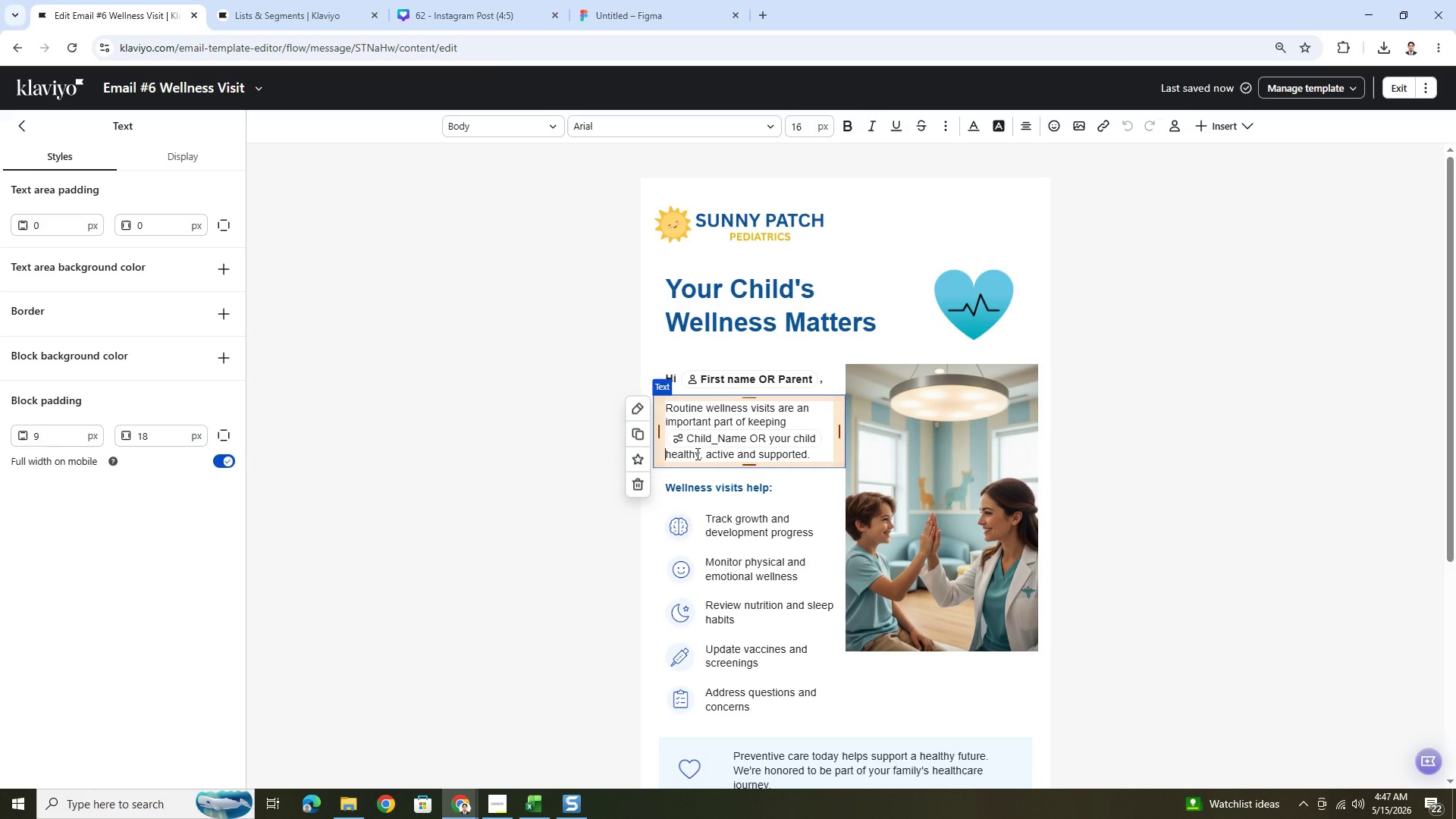 
key(ArrowUp)
 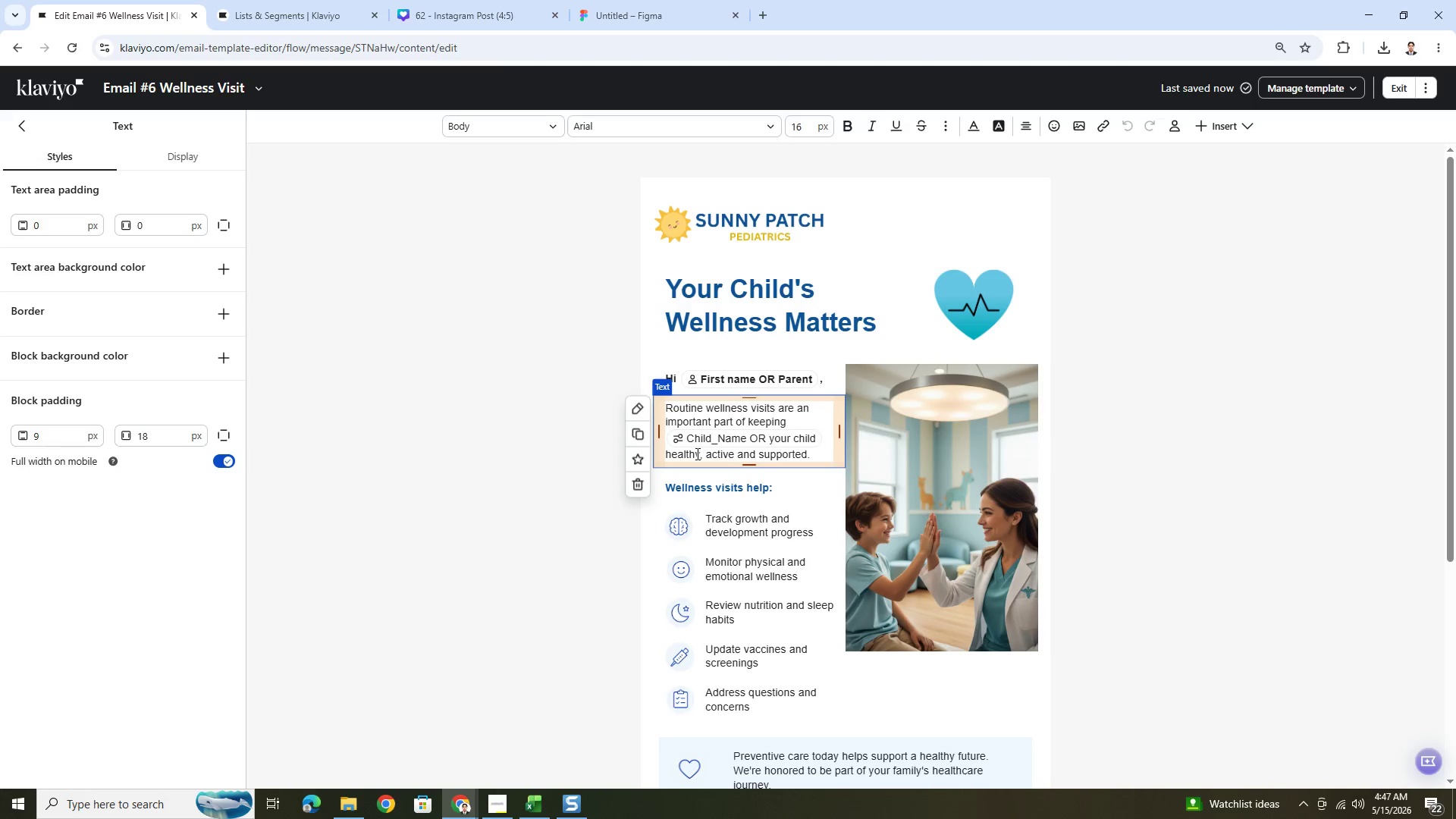 
key(ArrowDown)
 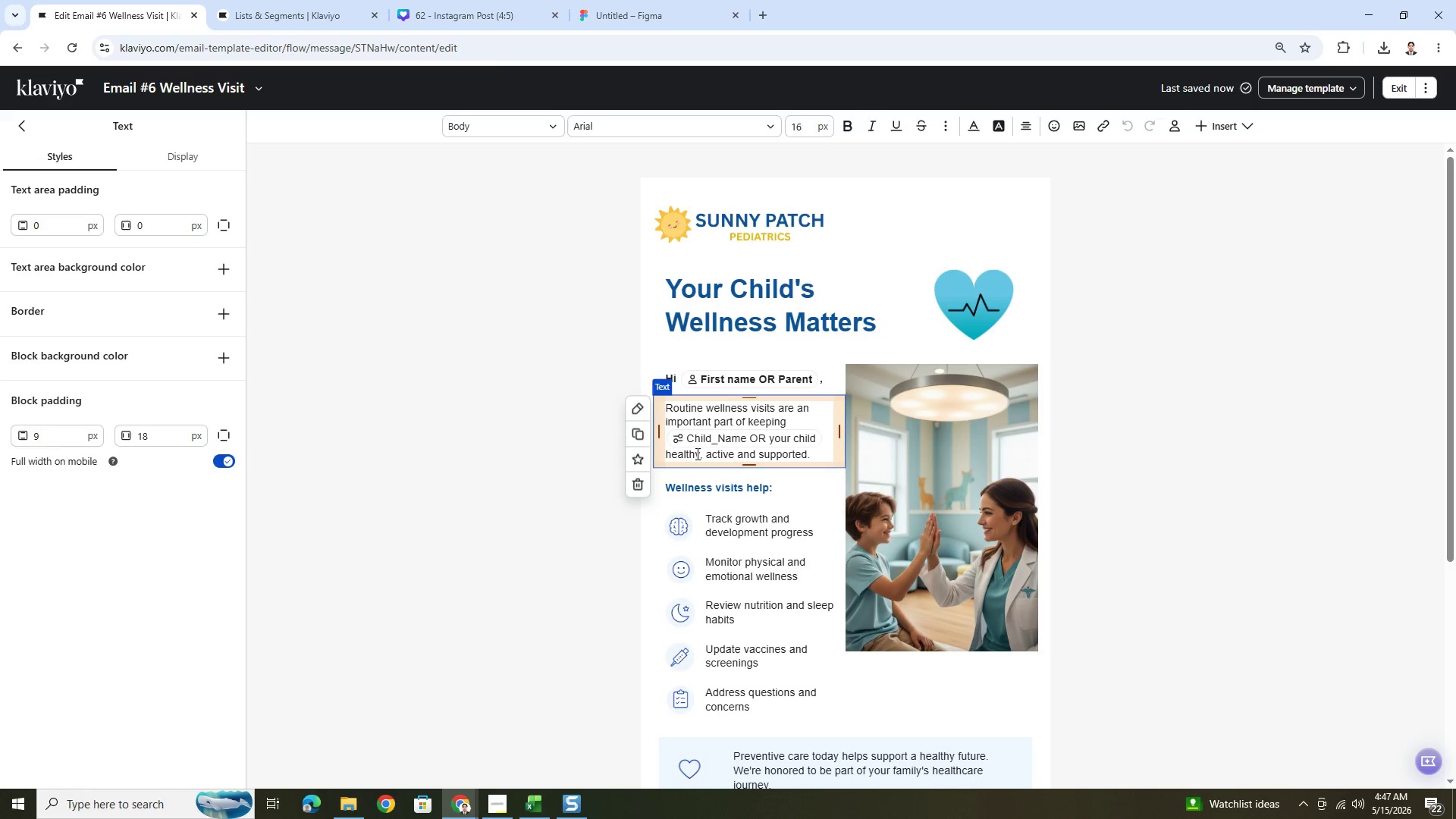 
key(ArrowDown)
 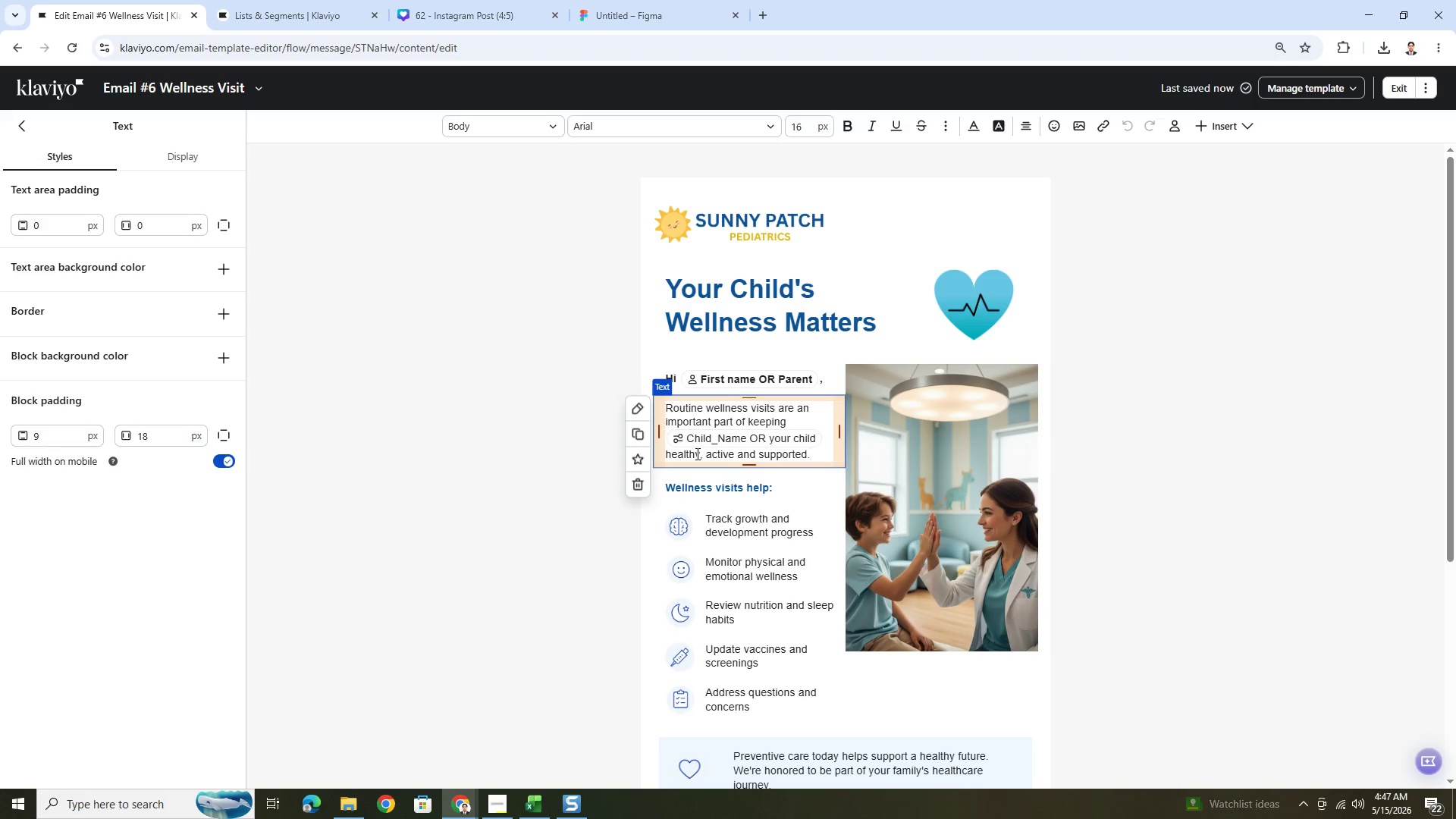 
key(ArrowUp)
 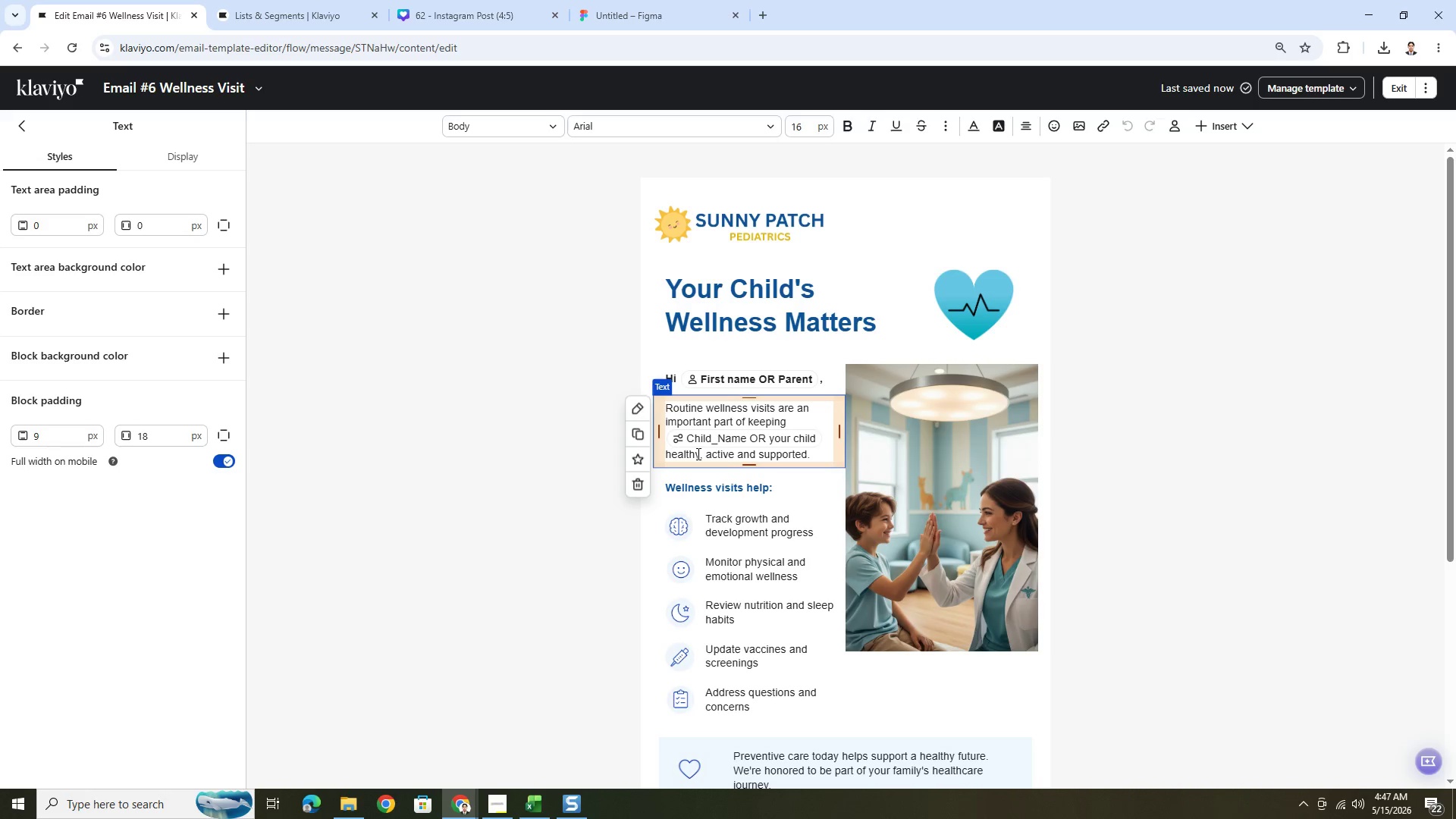 
key(ArrowRight)
 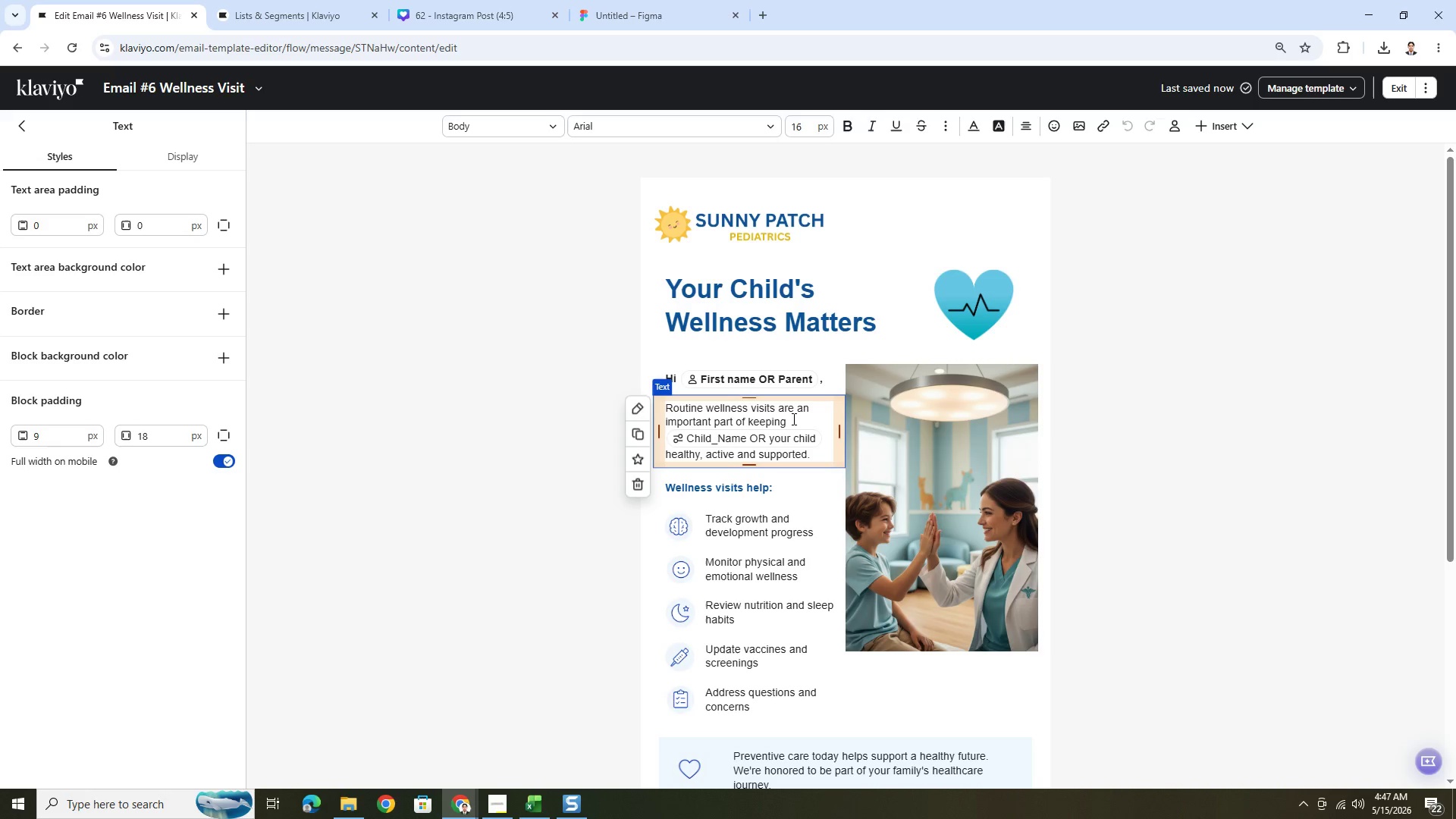 
key(Delete)
 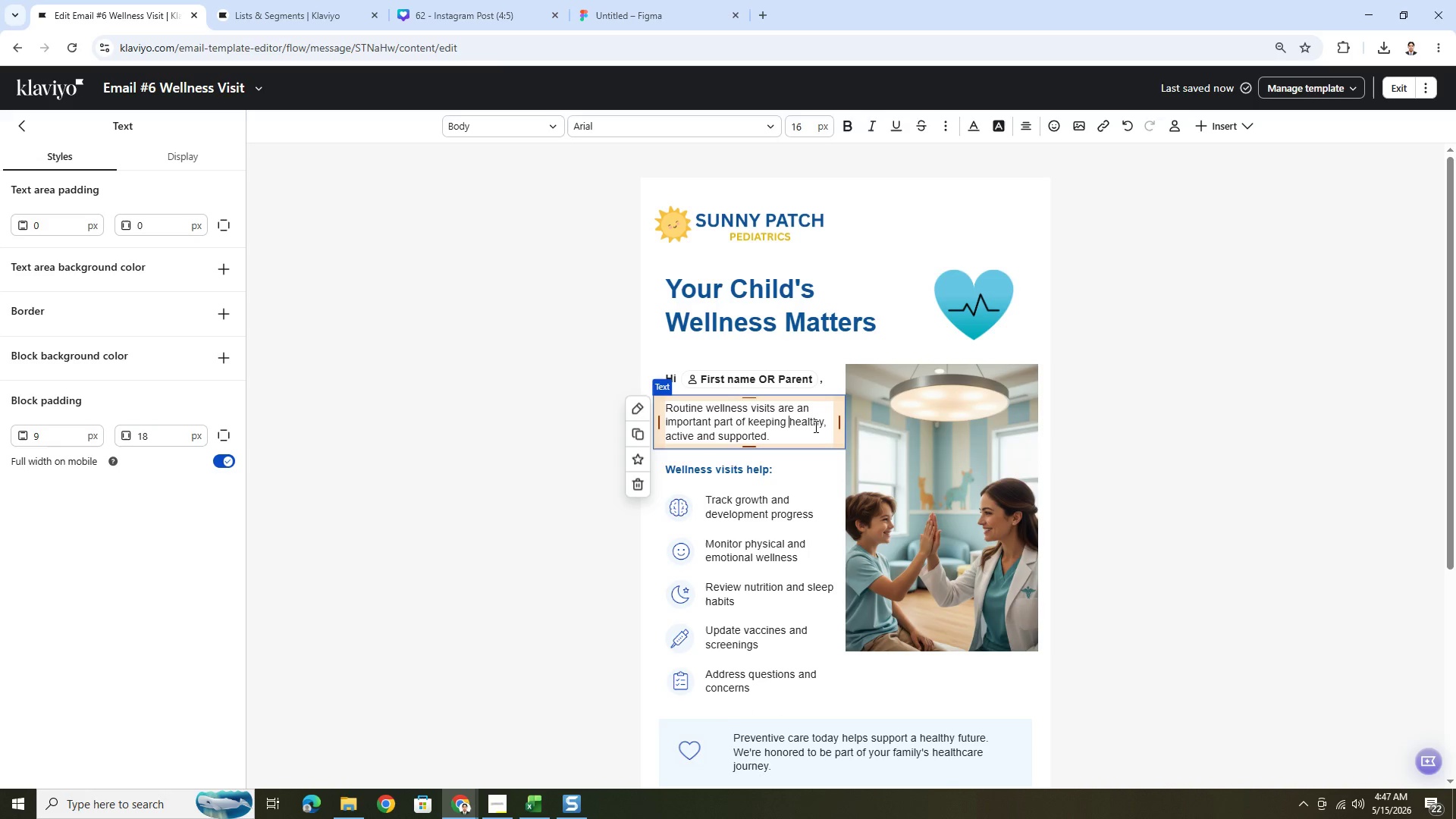 
key(Control+Z)
 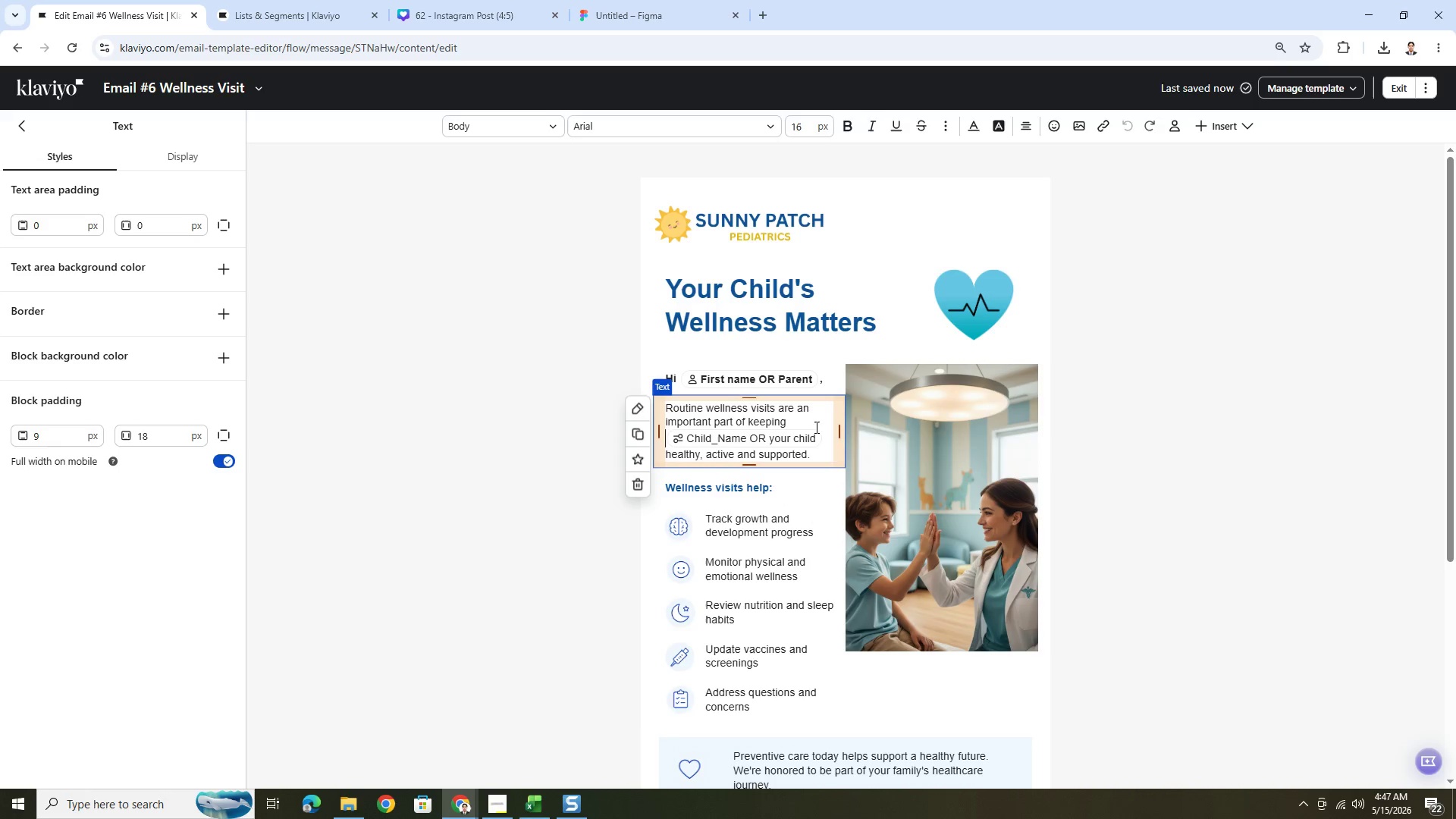 
key(Control+Z)
 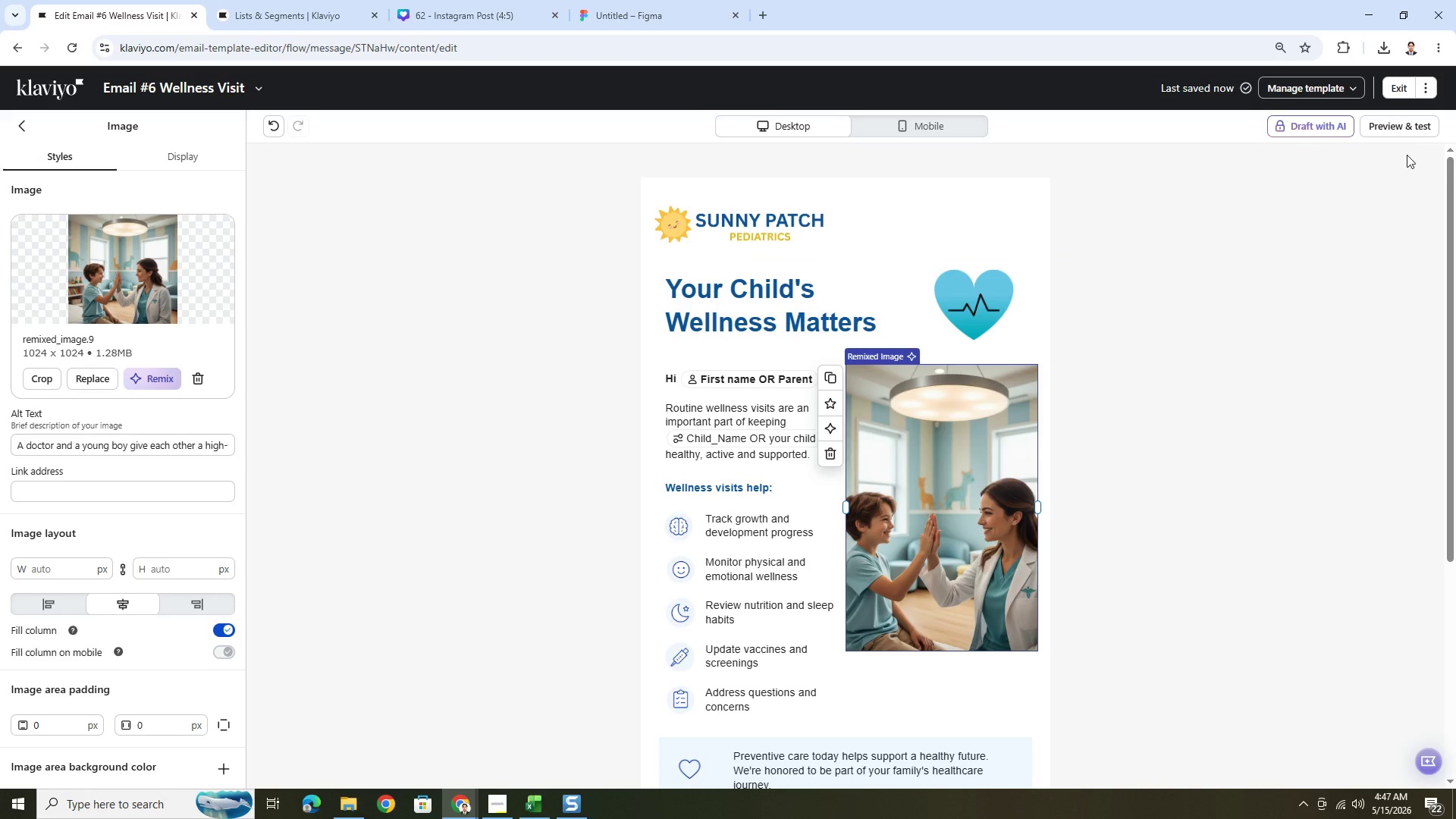 
left_click([894, 133])
 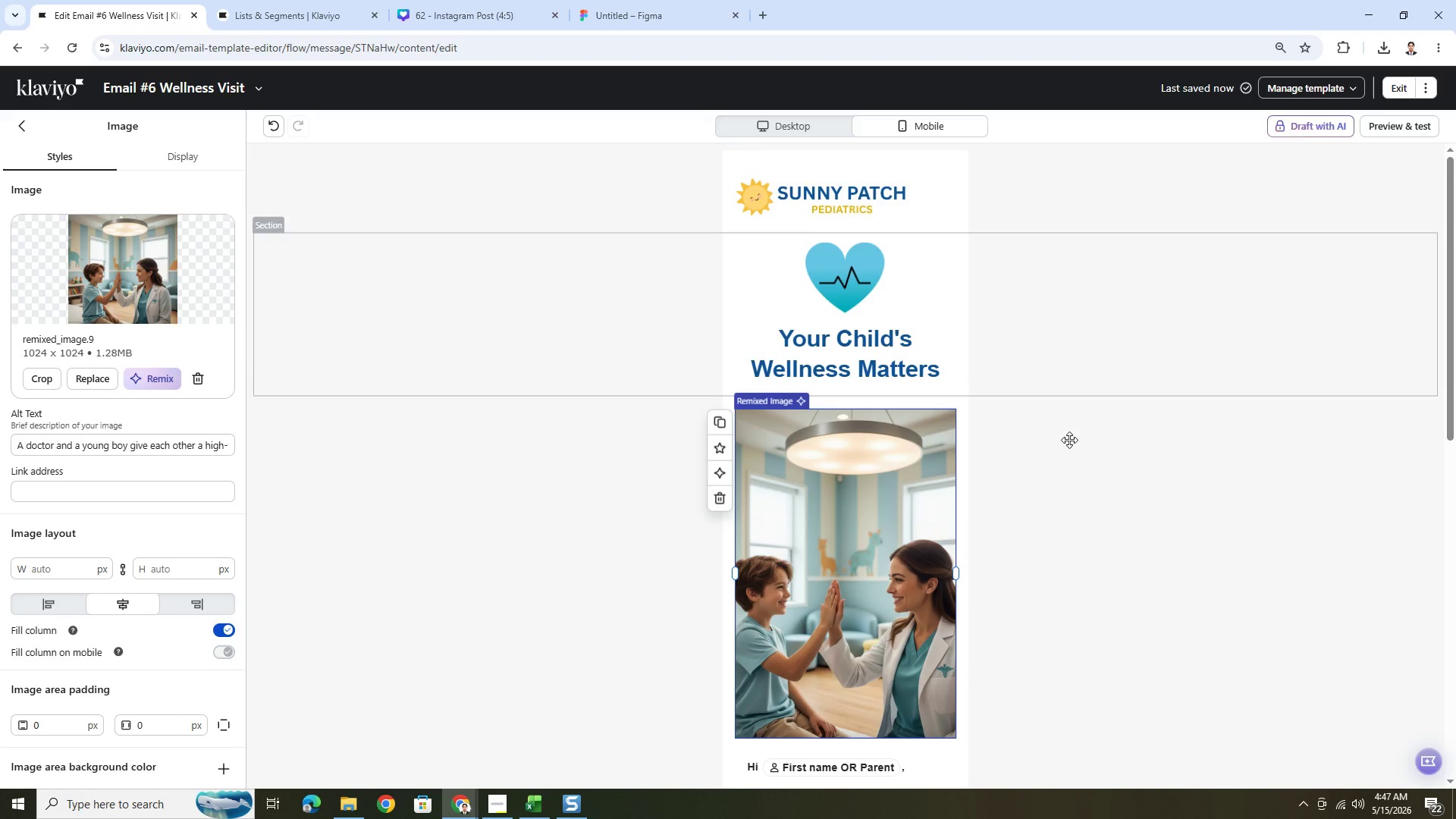 
scroll: coordinate [1105, 539], scroll_direction: down, amount: 5.0
 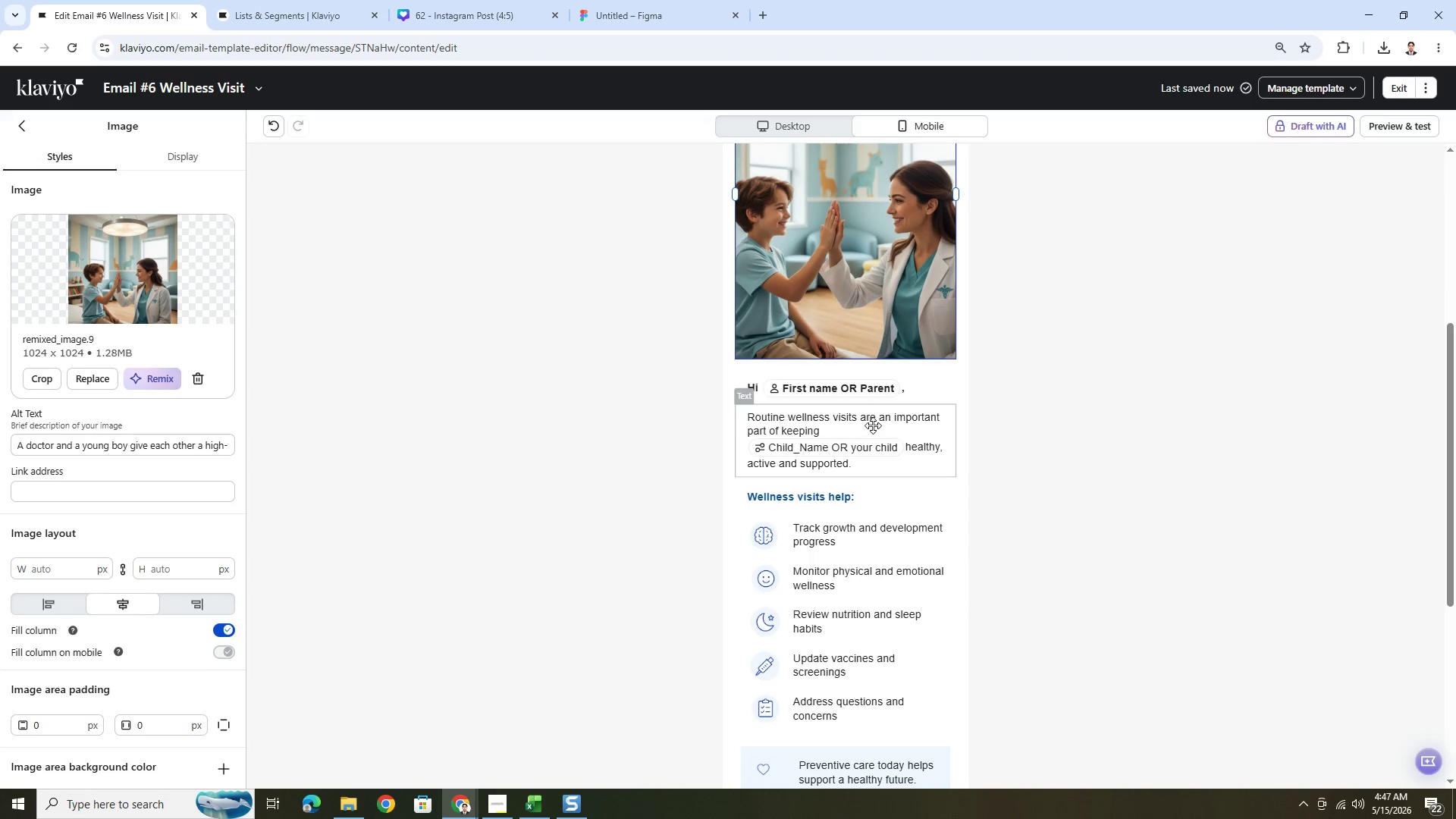 
double_click([873, 425])
 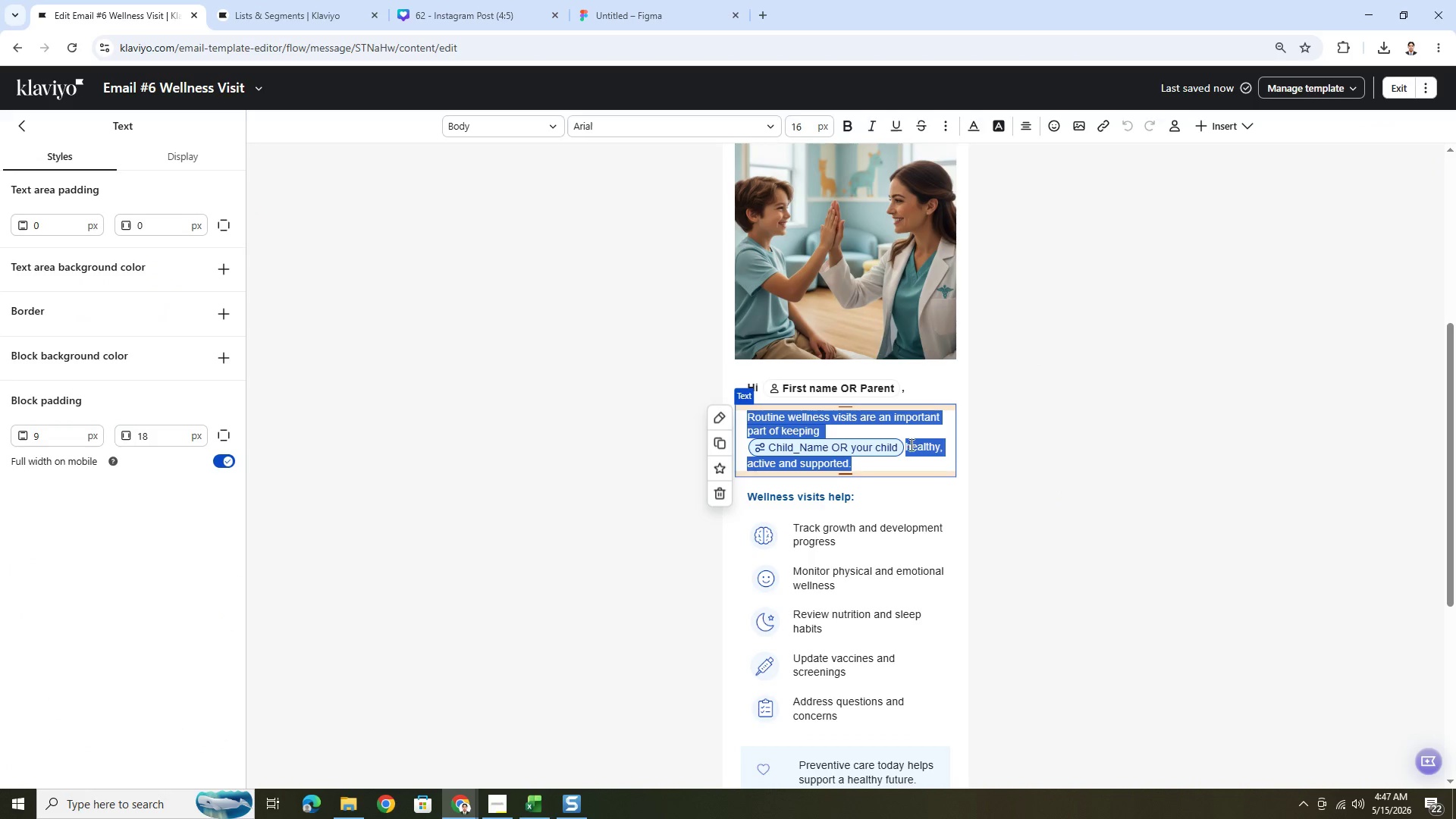 
left_click([910, 447])
 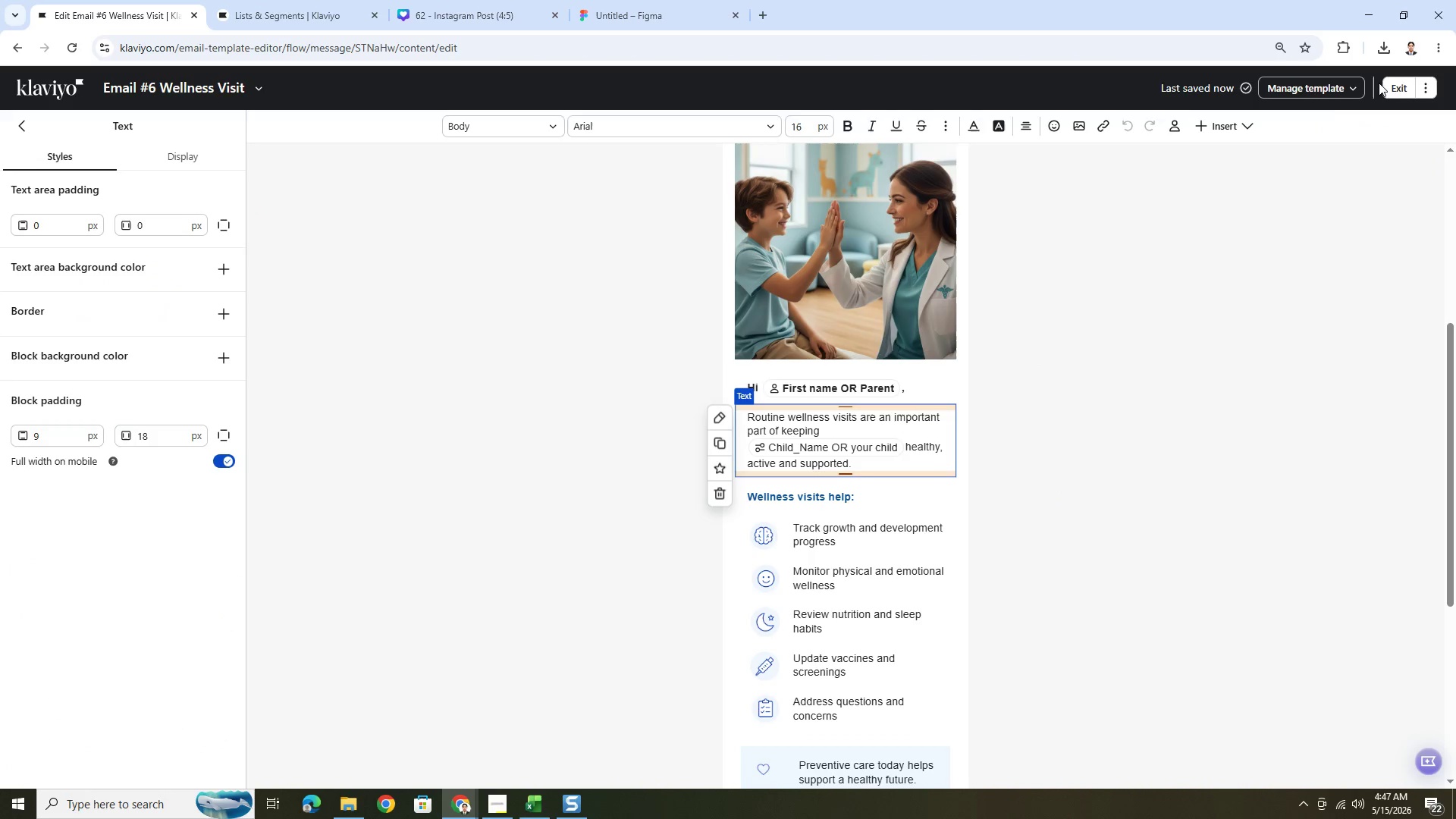 
left_click([1259, 272])
 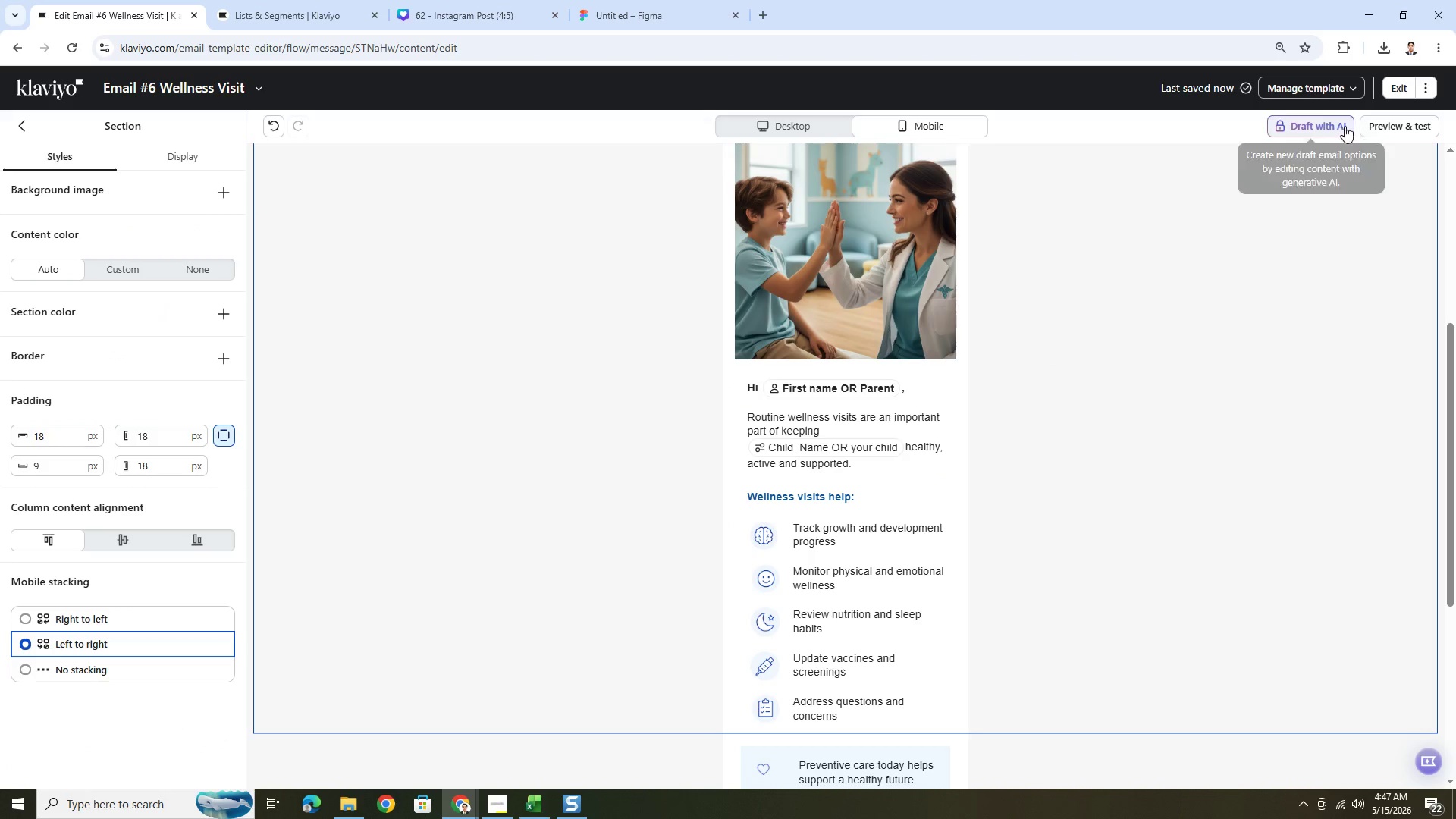 
left_click([1380, 125])
 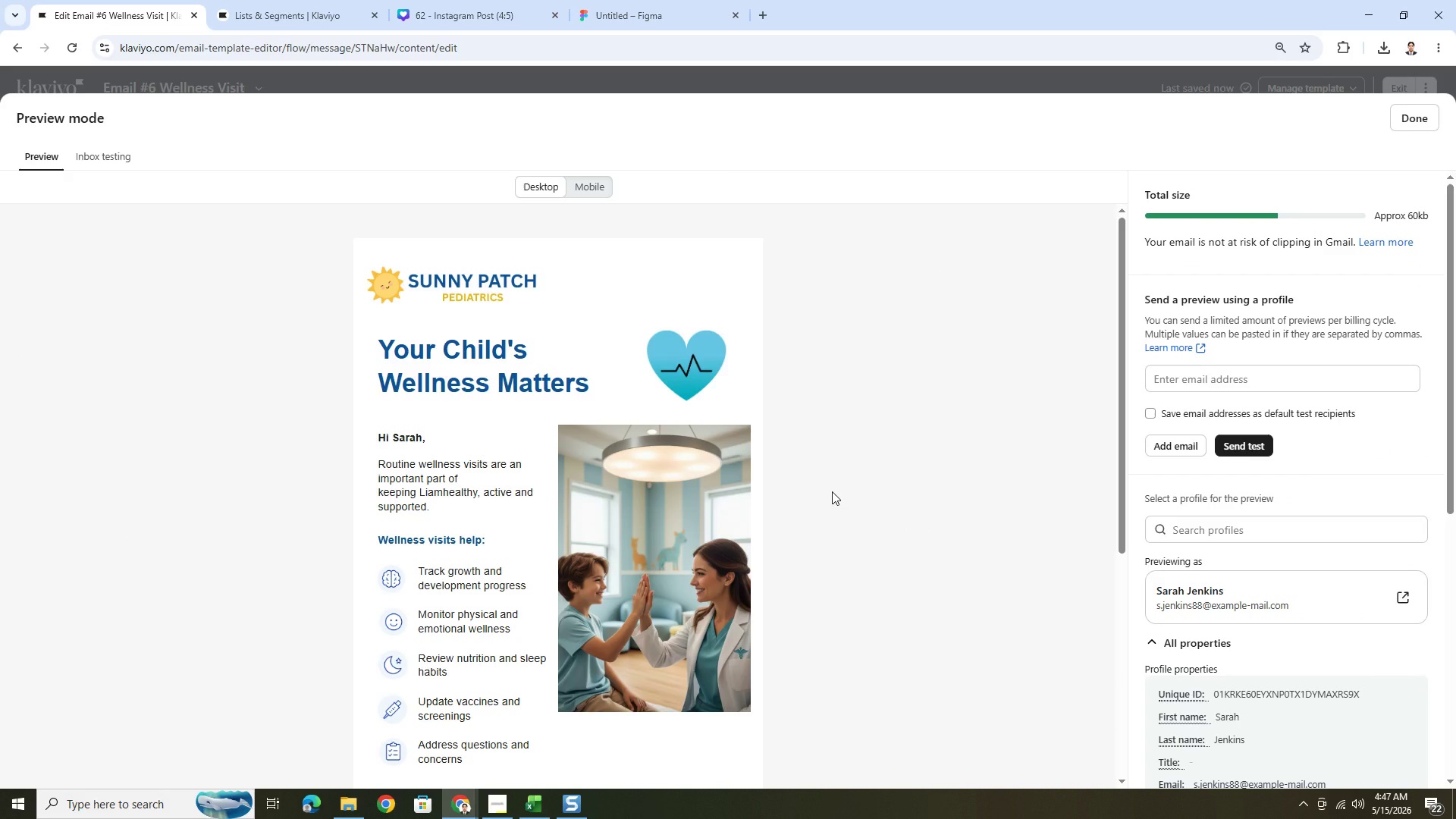 
wait(5.5)
 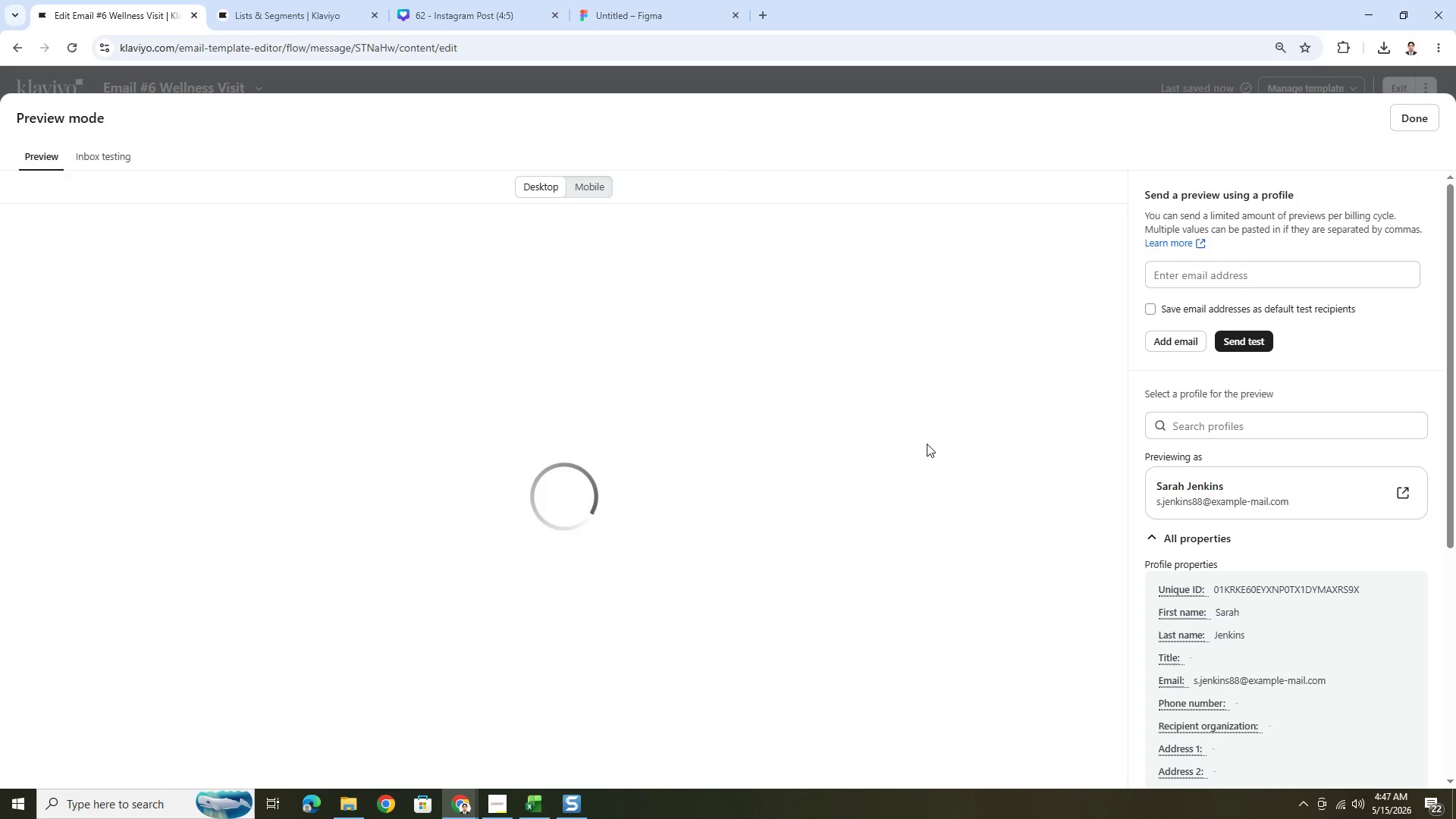 
left_click([1426, 115])
 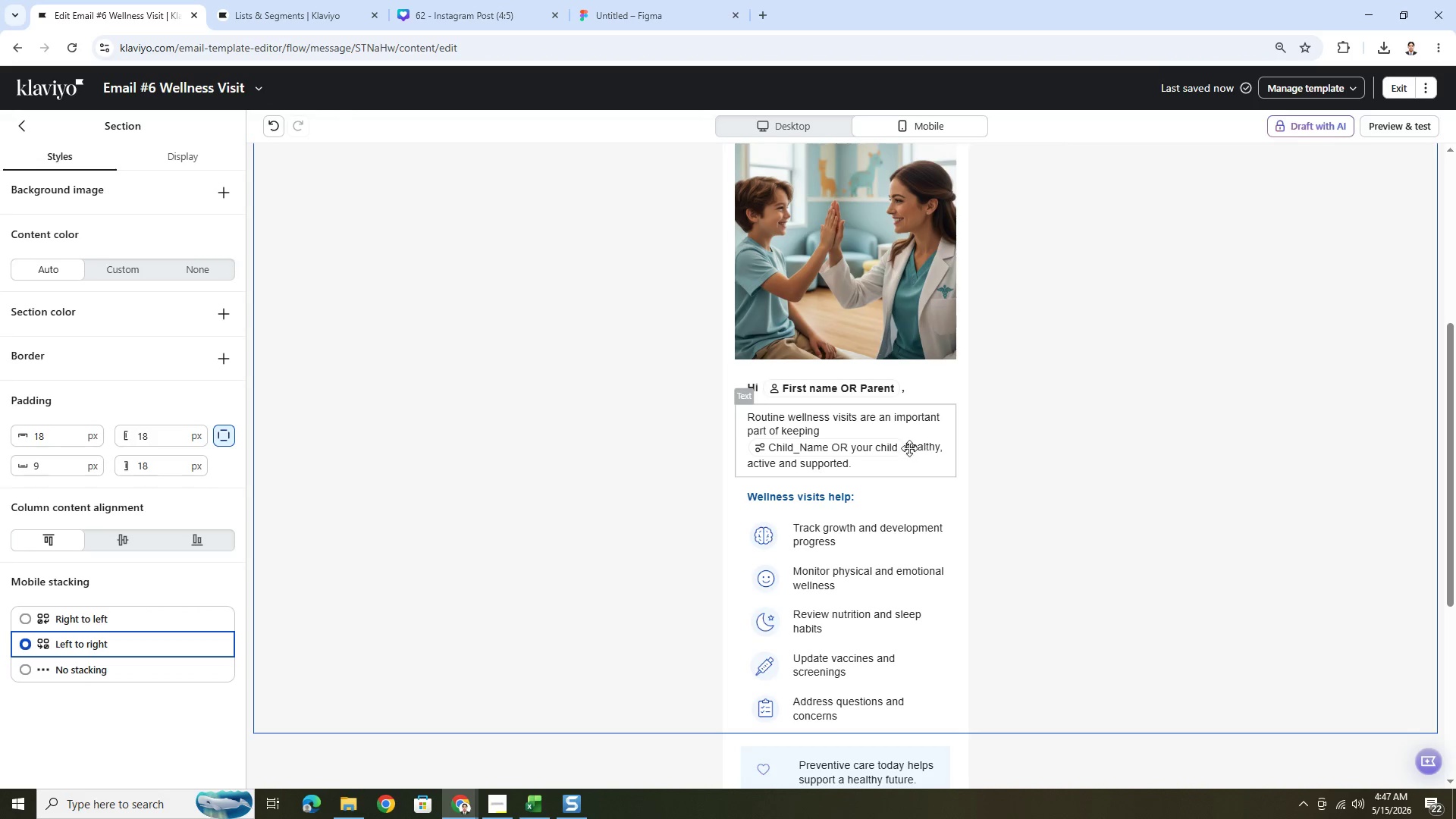 
double_click([916, 447])
 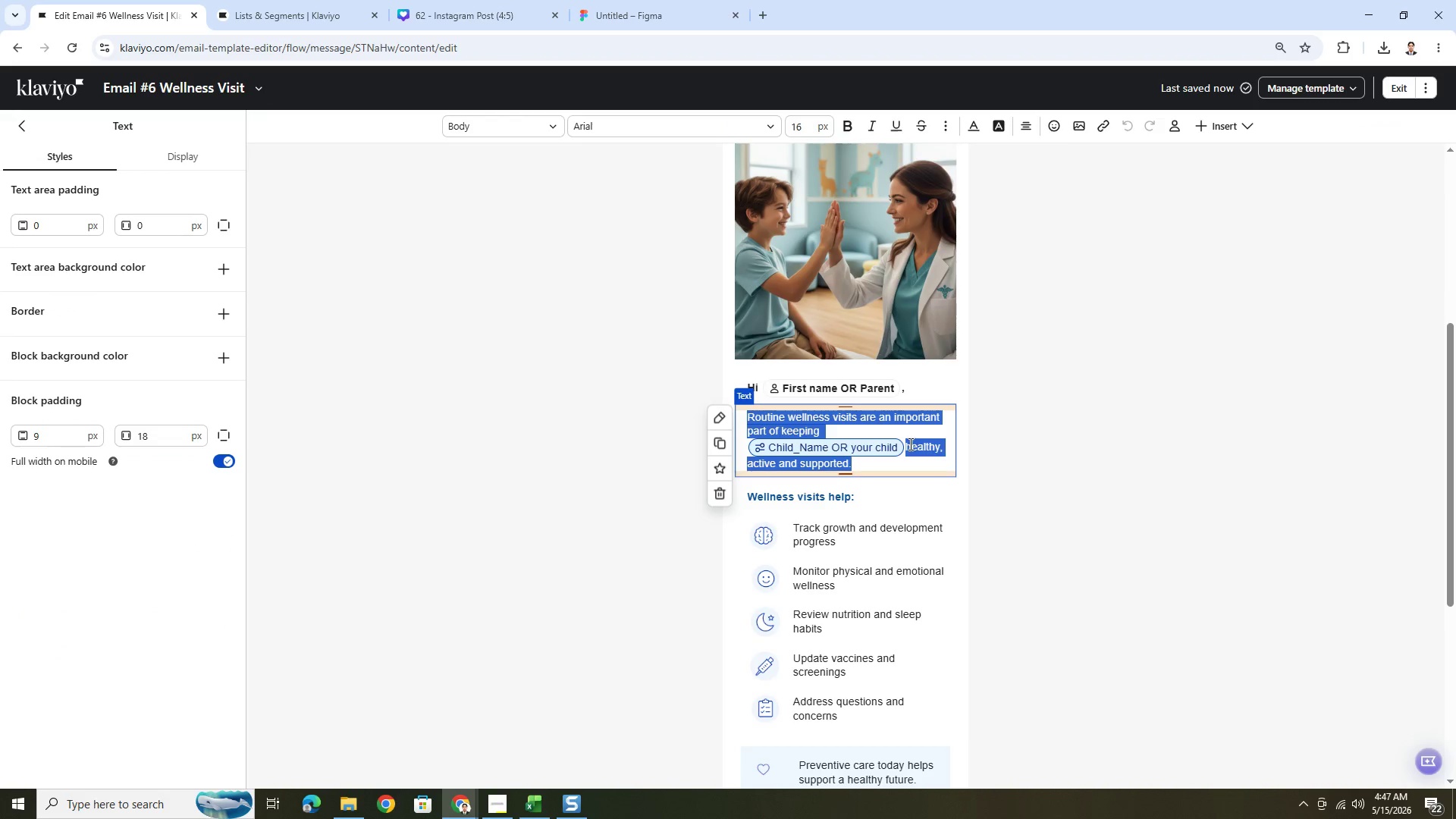 
left_click([908, 444])
 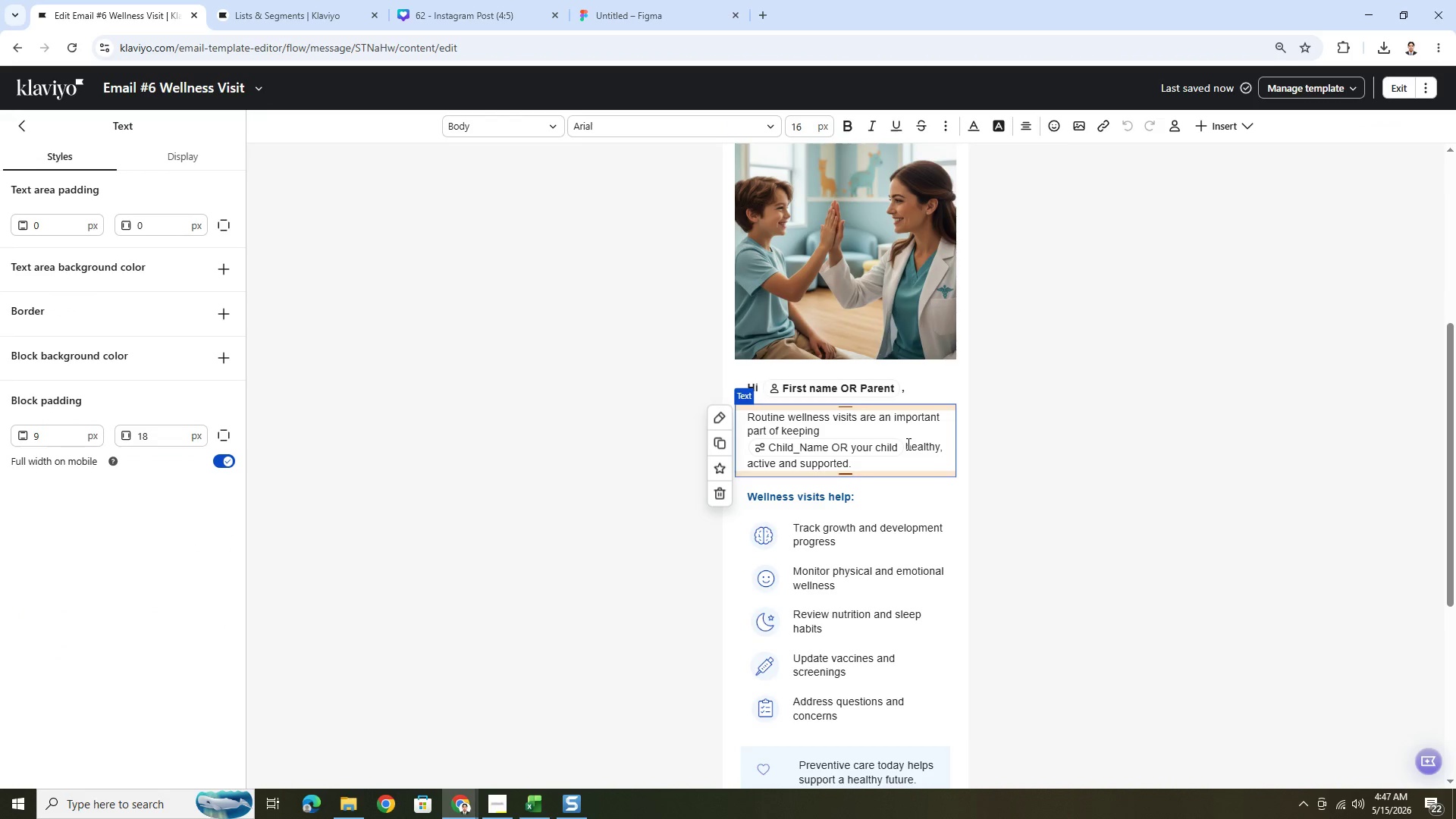 
left_click([907, 444])
 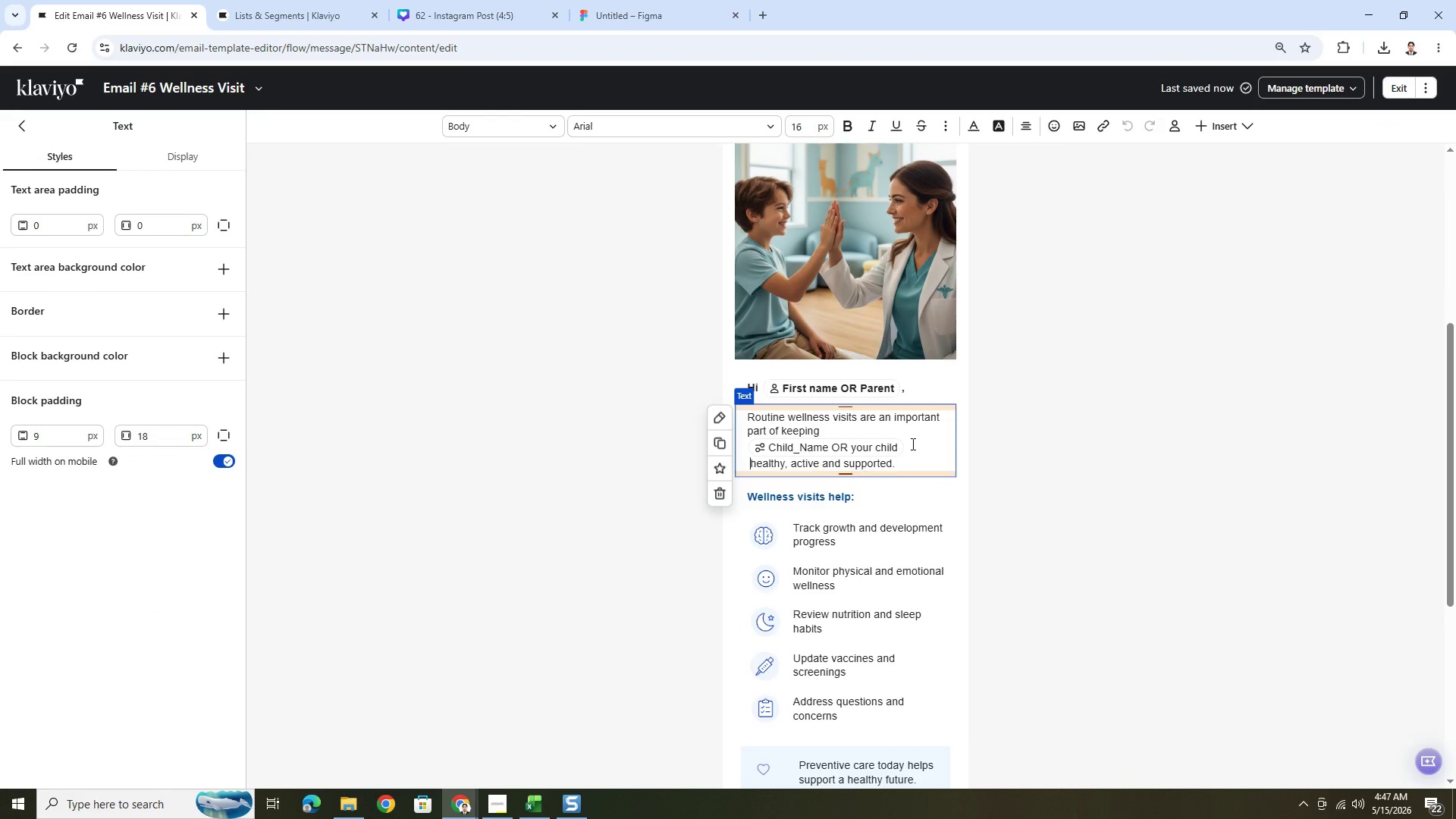 
key(Space)
 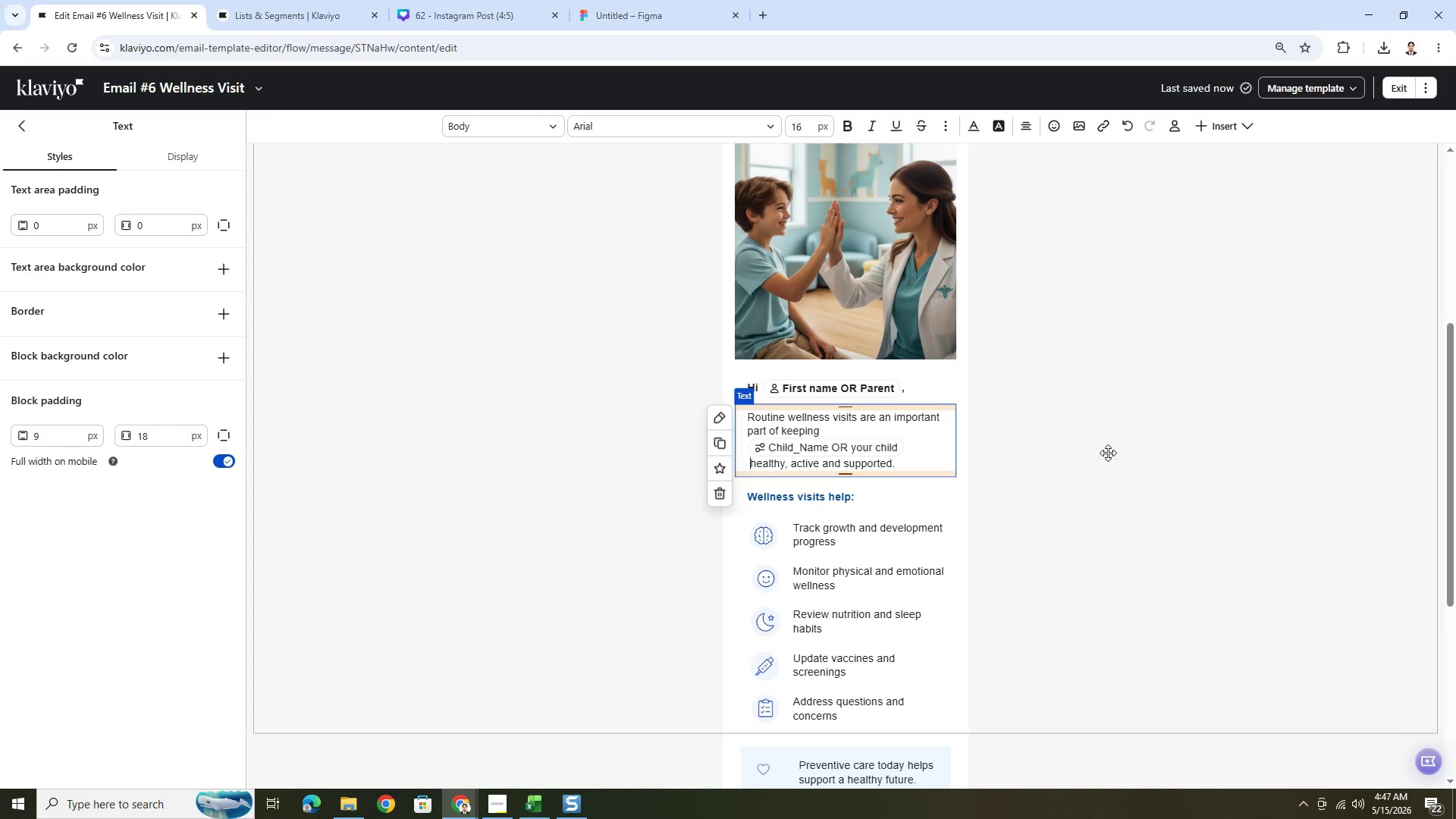 
left_click([1108, 453])
 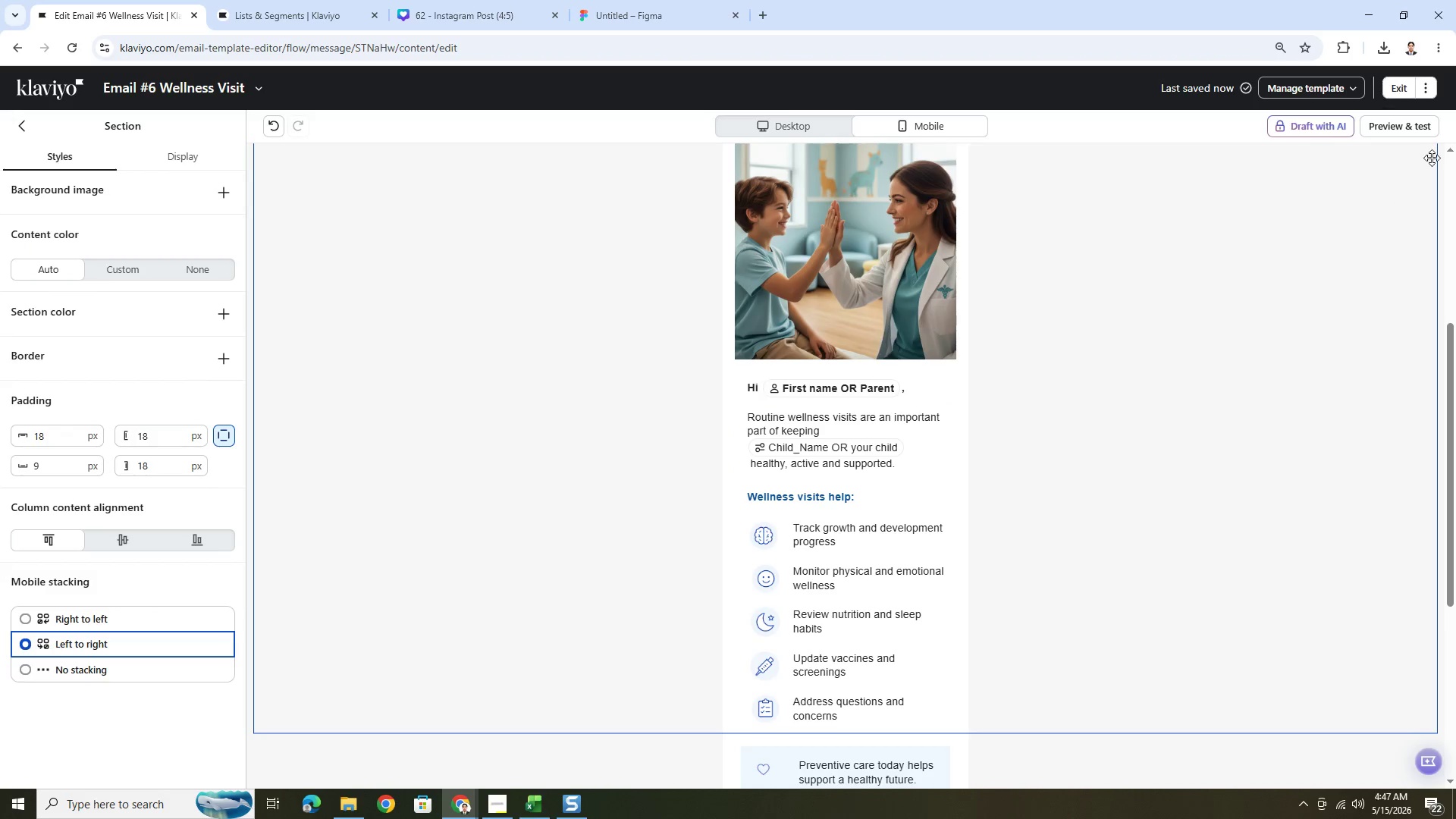 
left_click([1432, 130])
 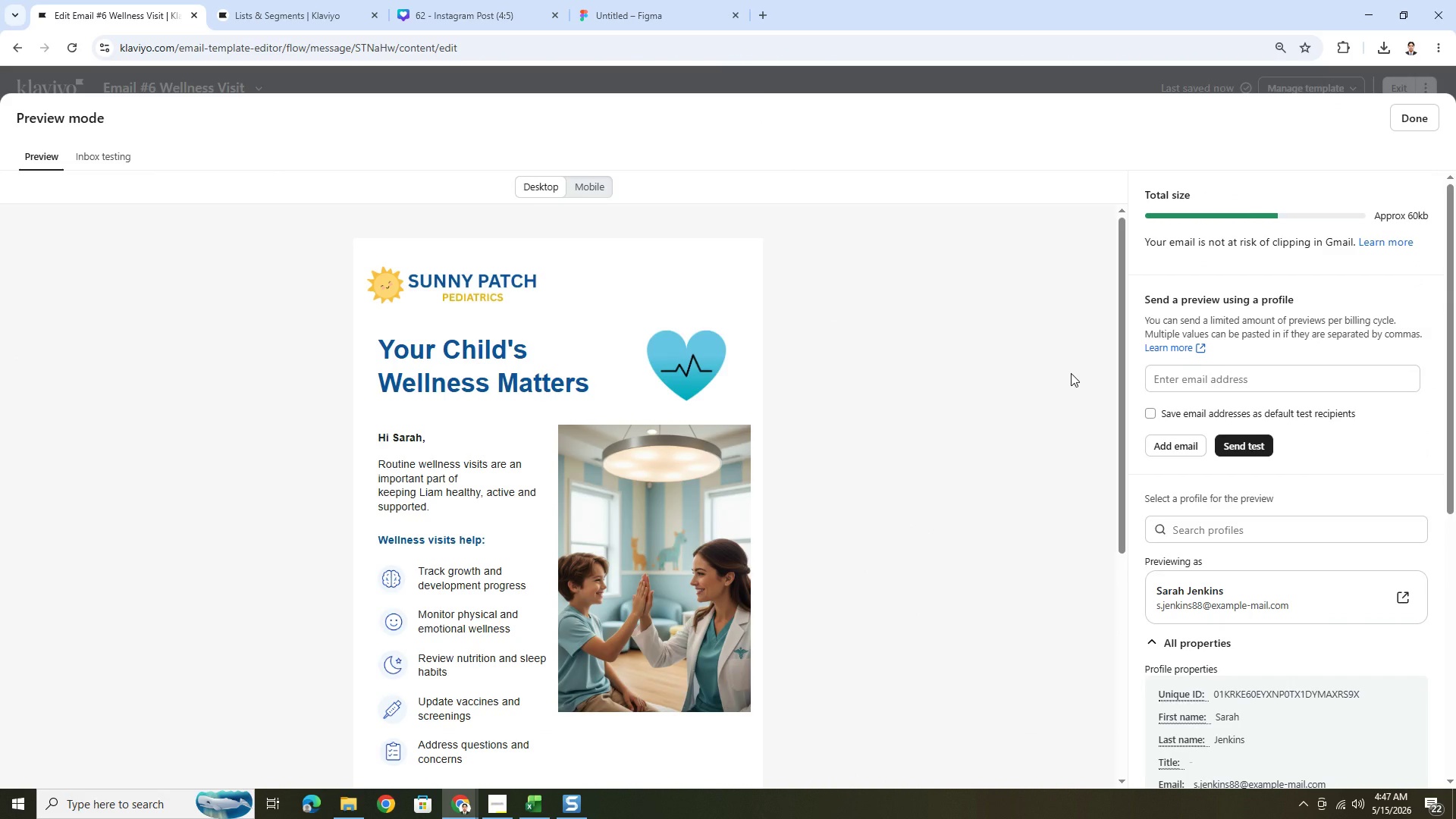 
wait(8.8)
 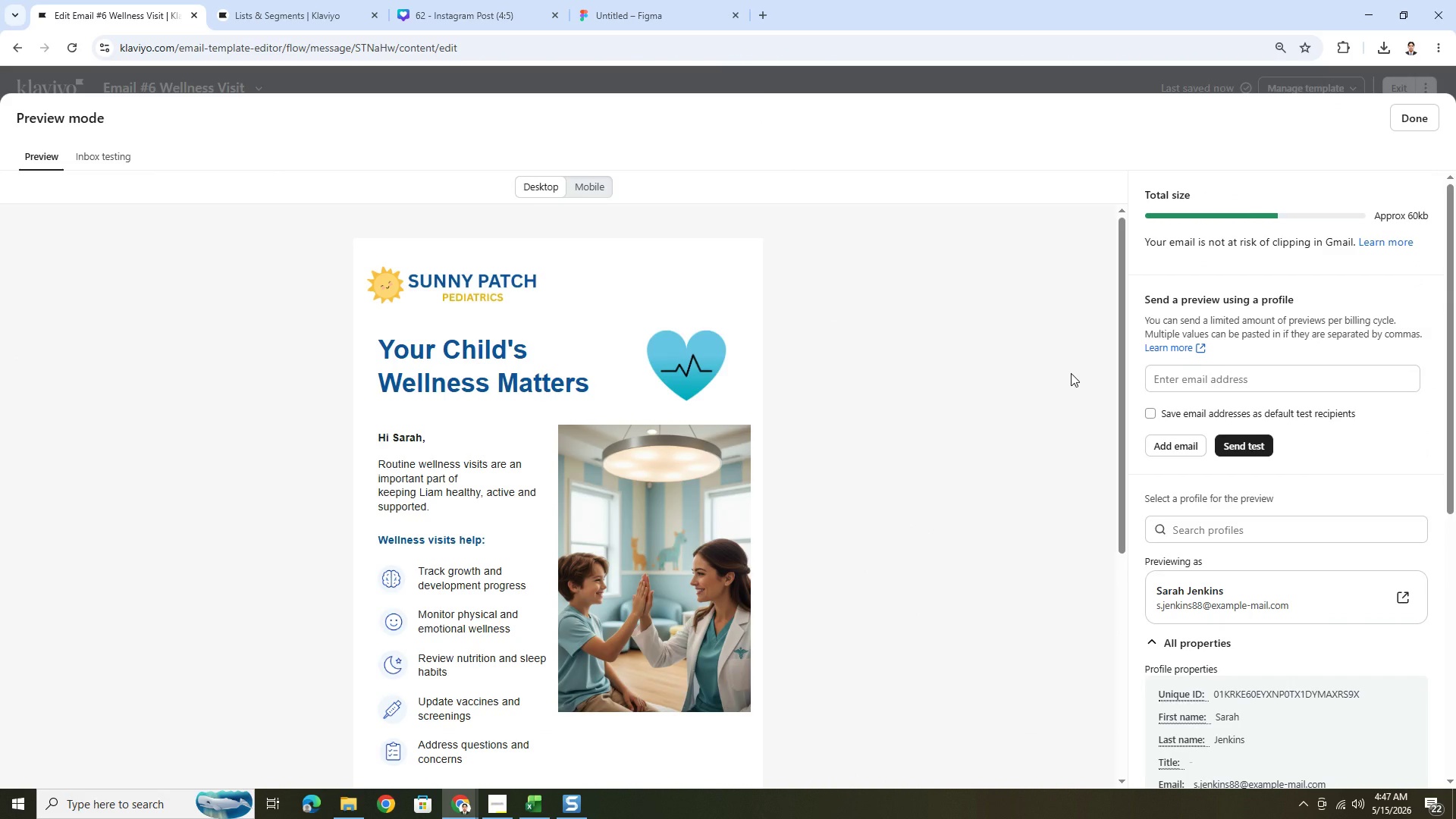 
left_click([585, 176])
 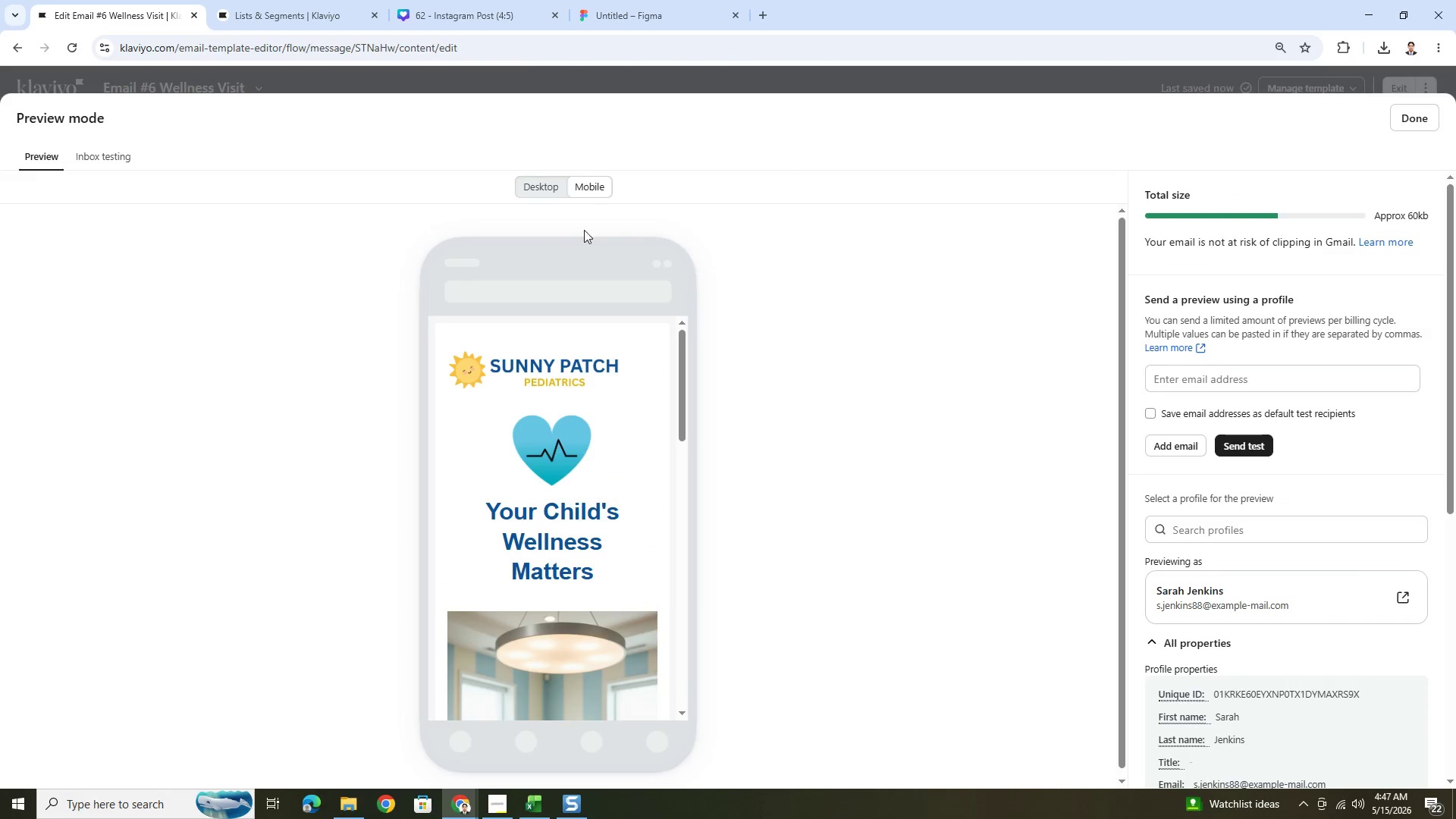 
scroll: coordinate [613, 431], scroll_direction: down, amount: 5.0
 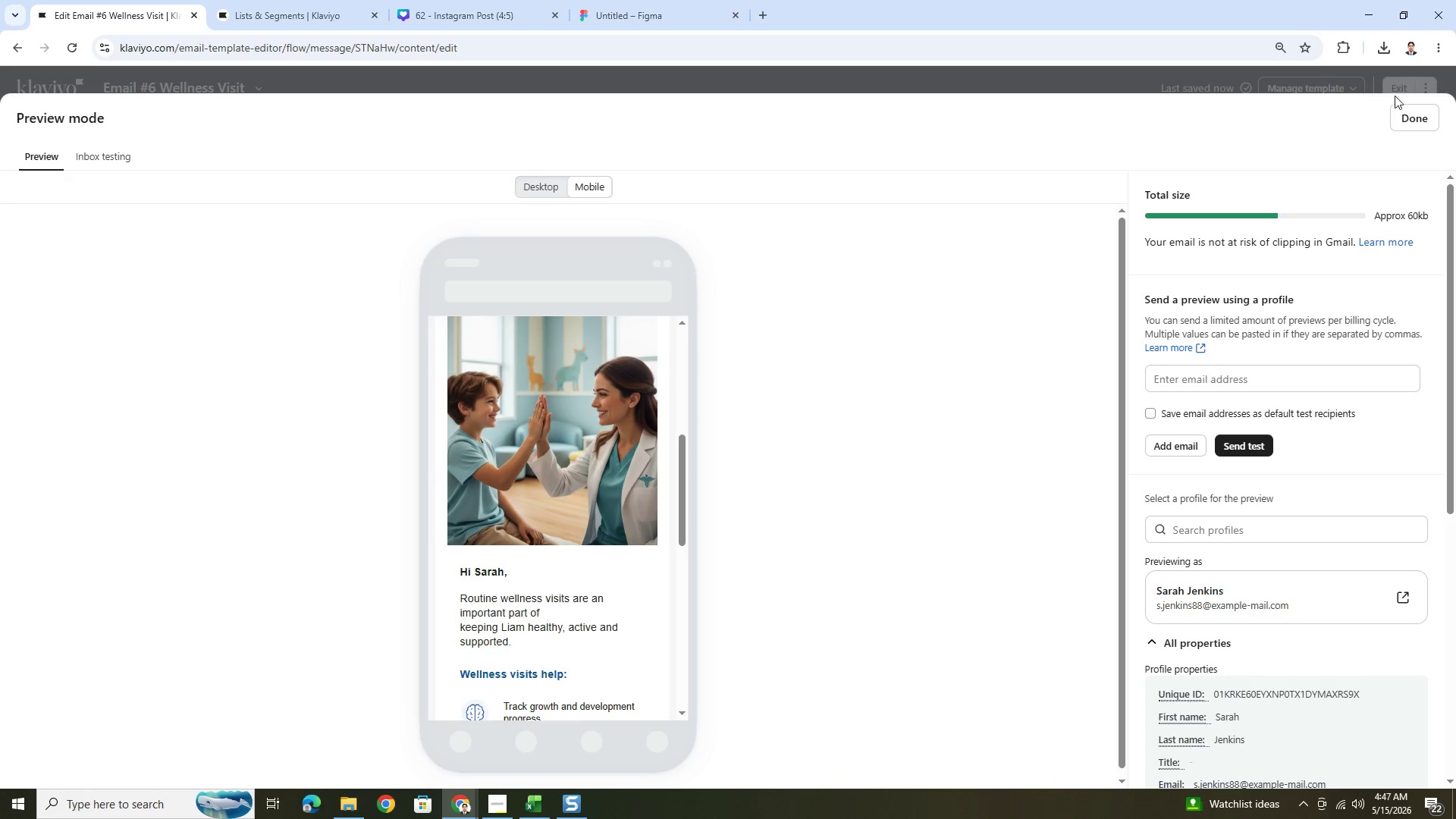 
left_click([1409, 111])
 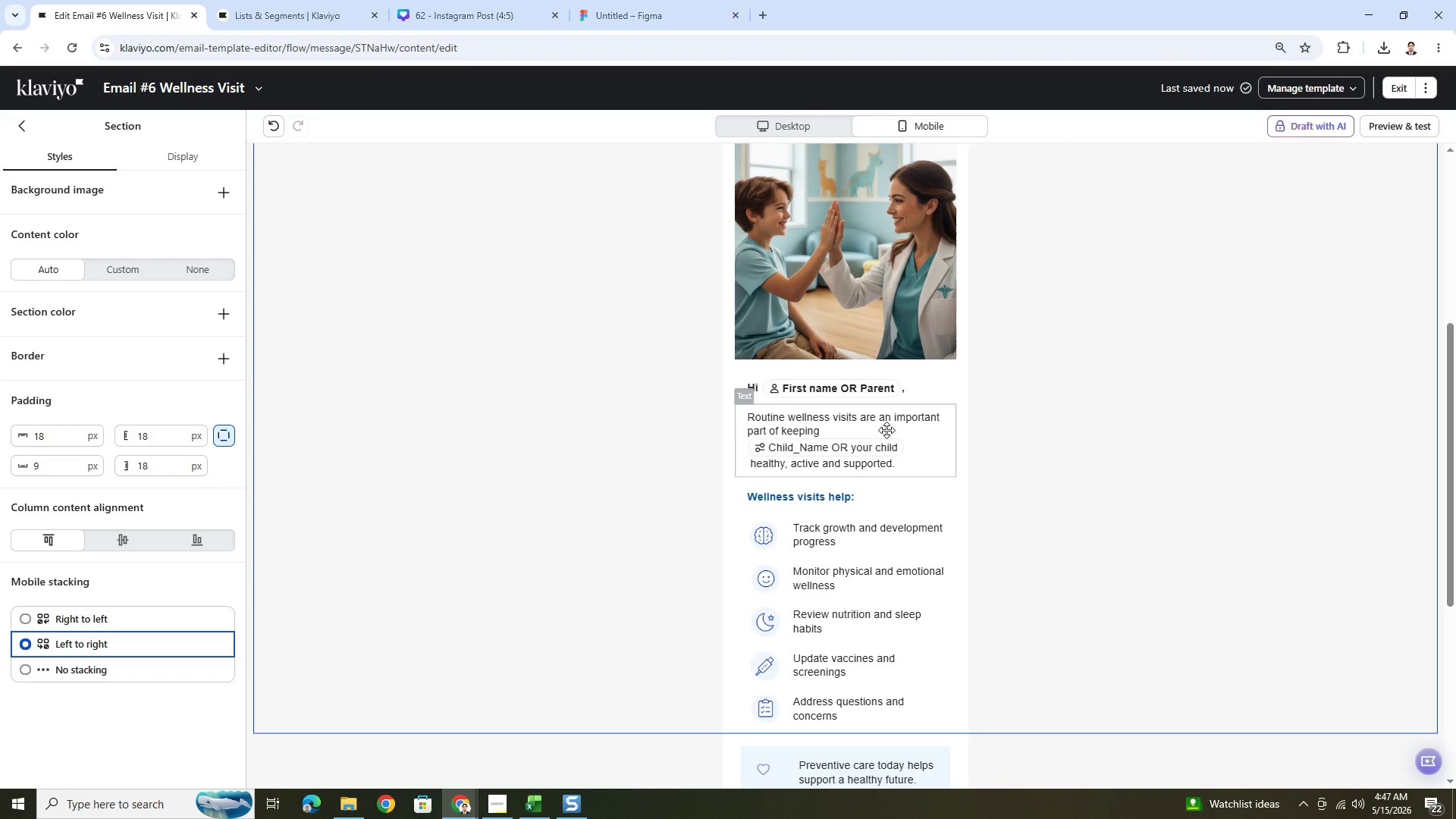 
left_click([878, 444])
 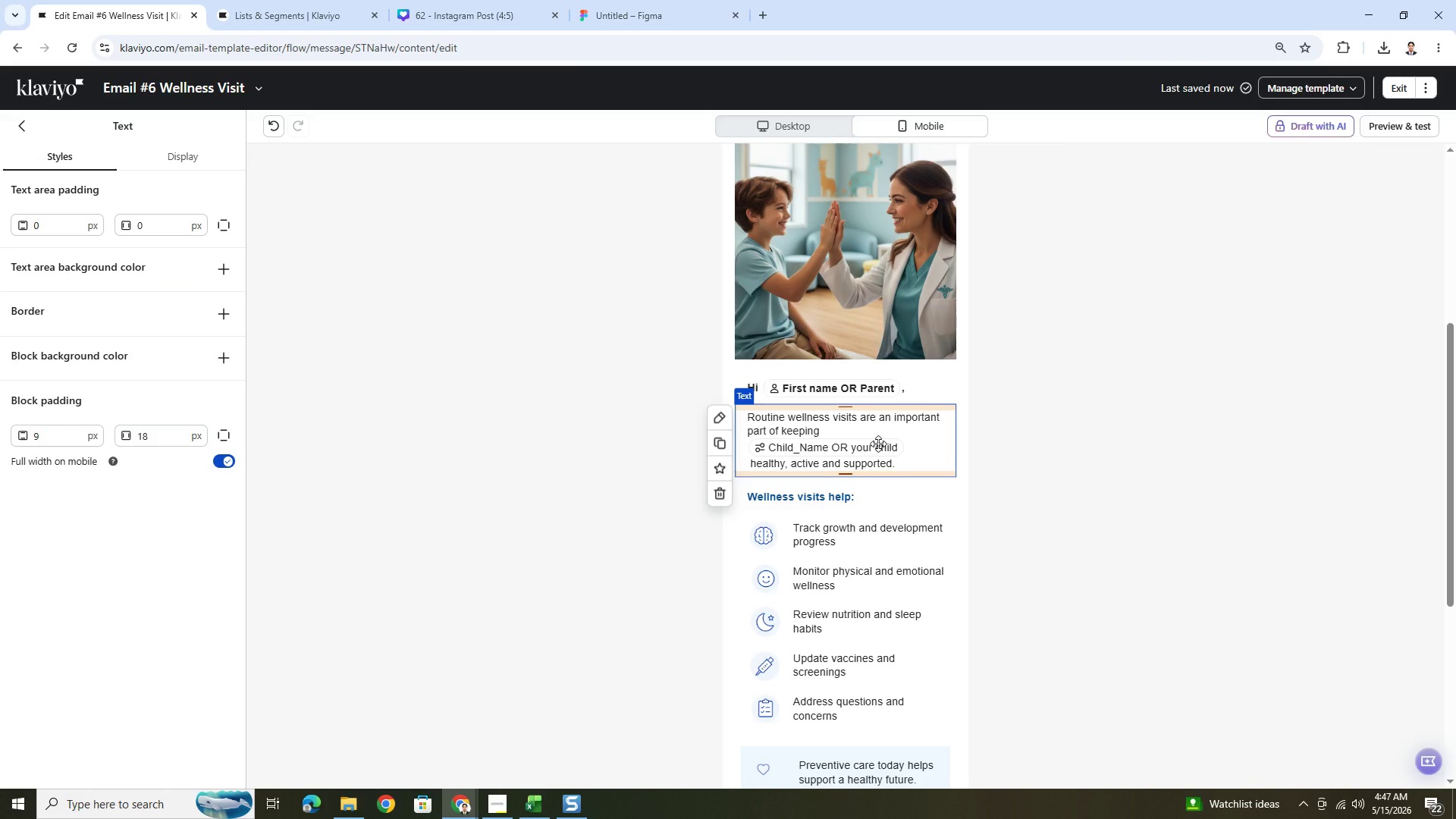 
double_click([878, 444])
 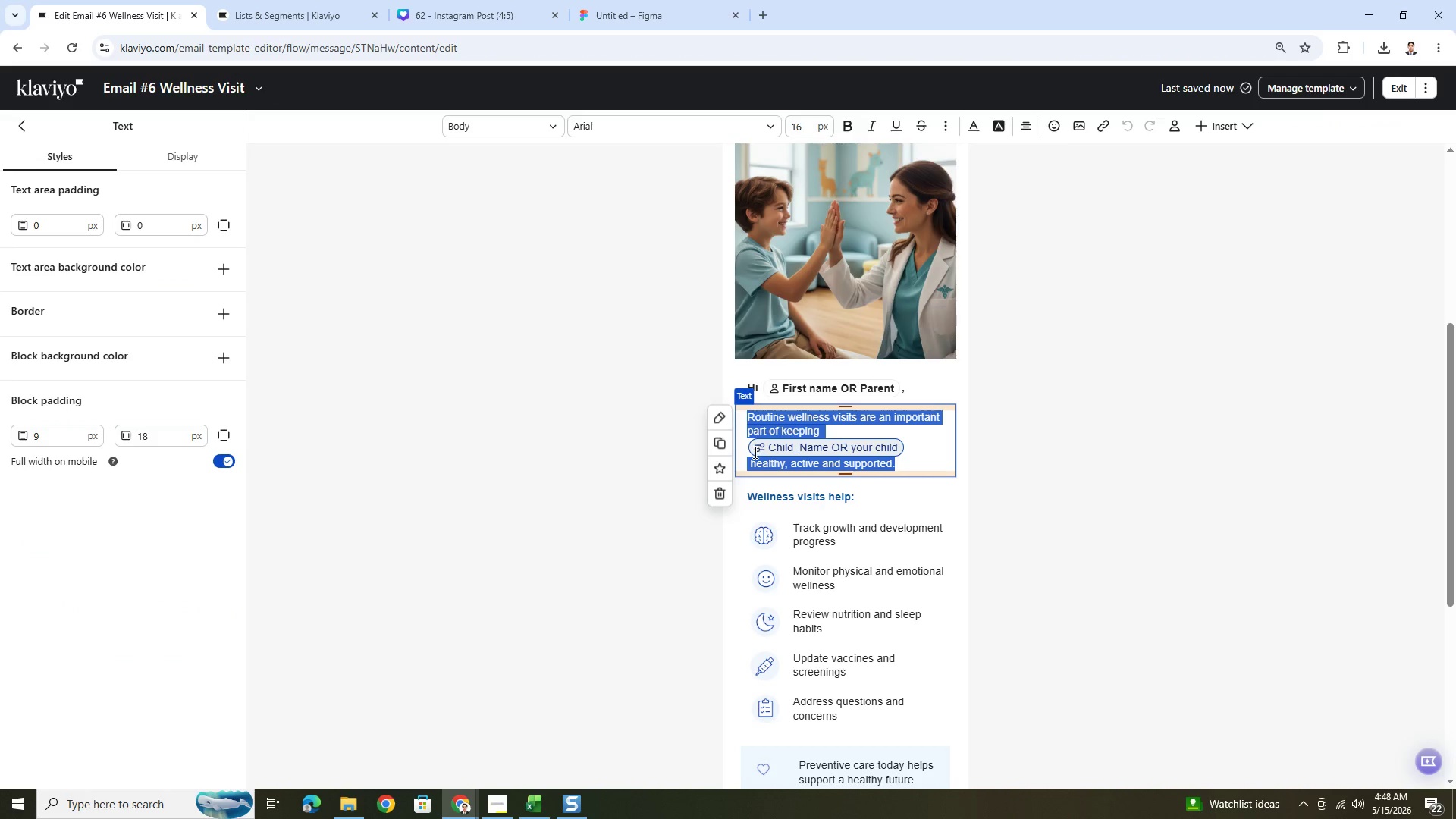 
left_click([750, 453])
 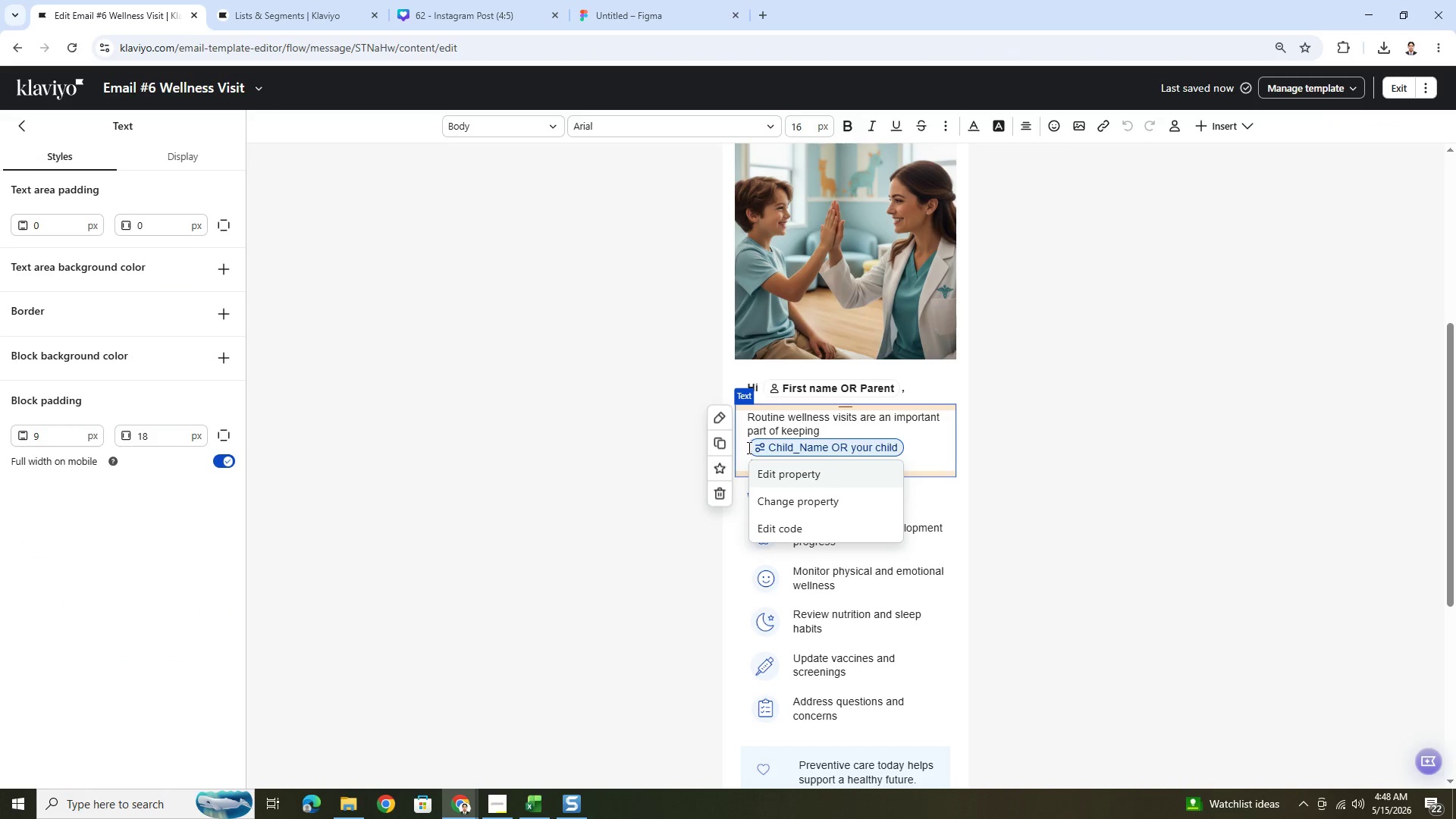 
left_click([746, 445])
 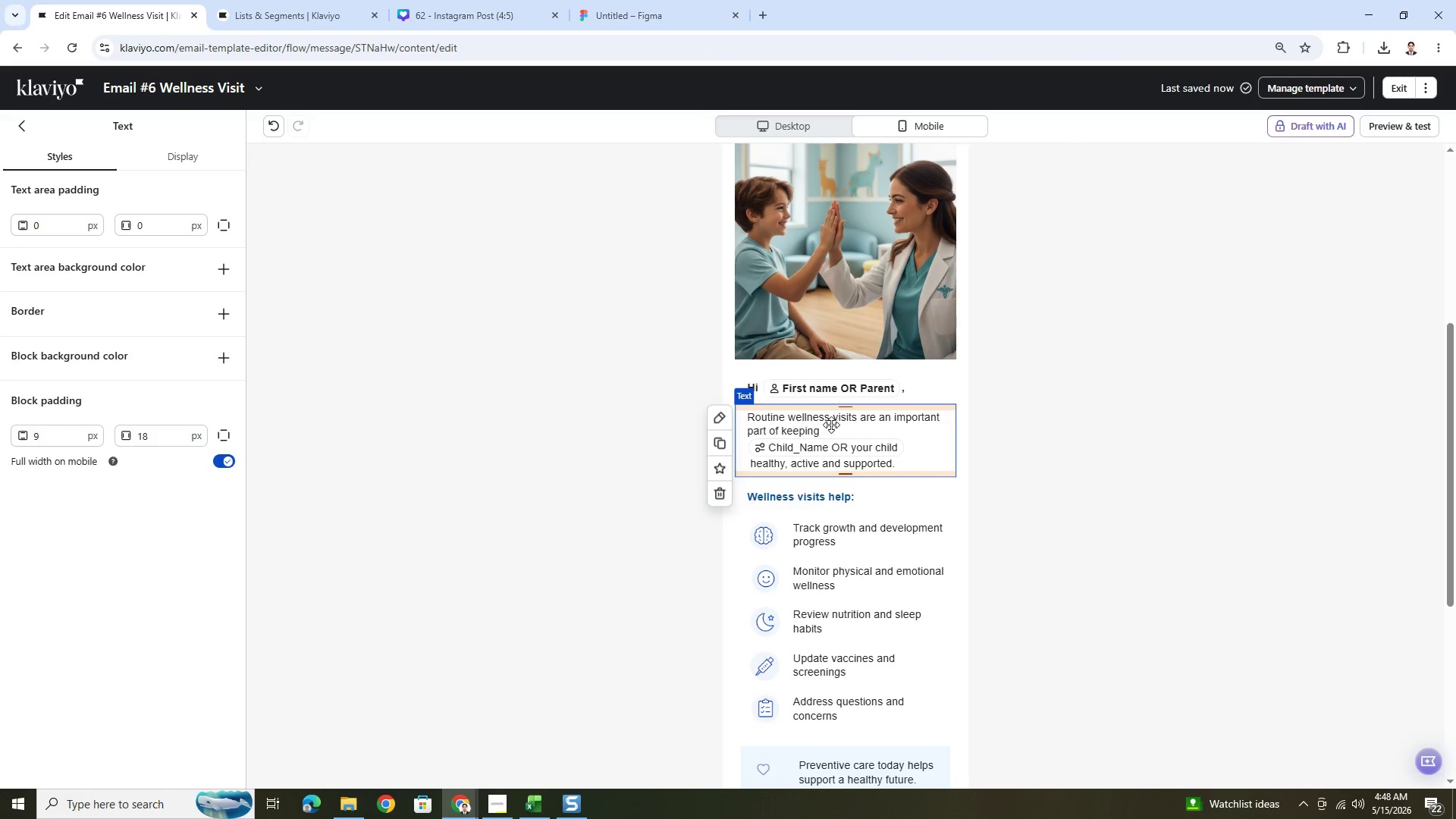 
double_click([833, 429])
 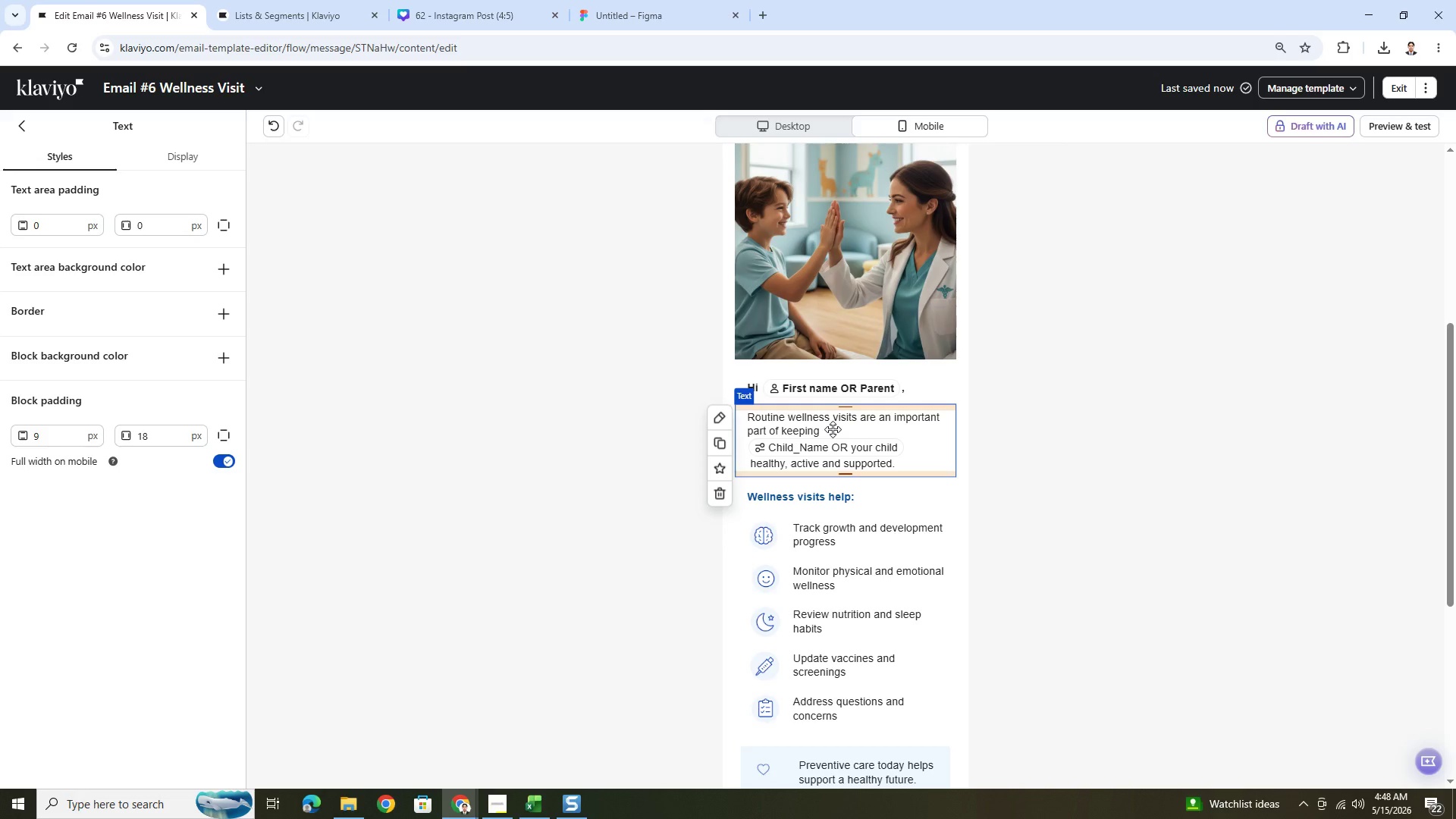 
triple_click([833, 429])
 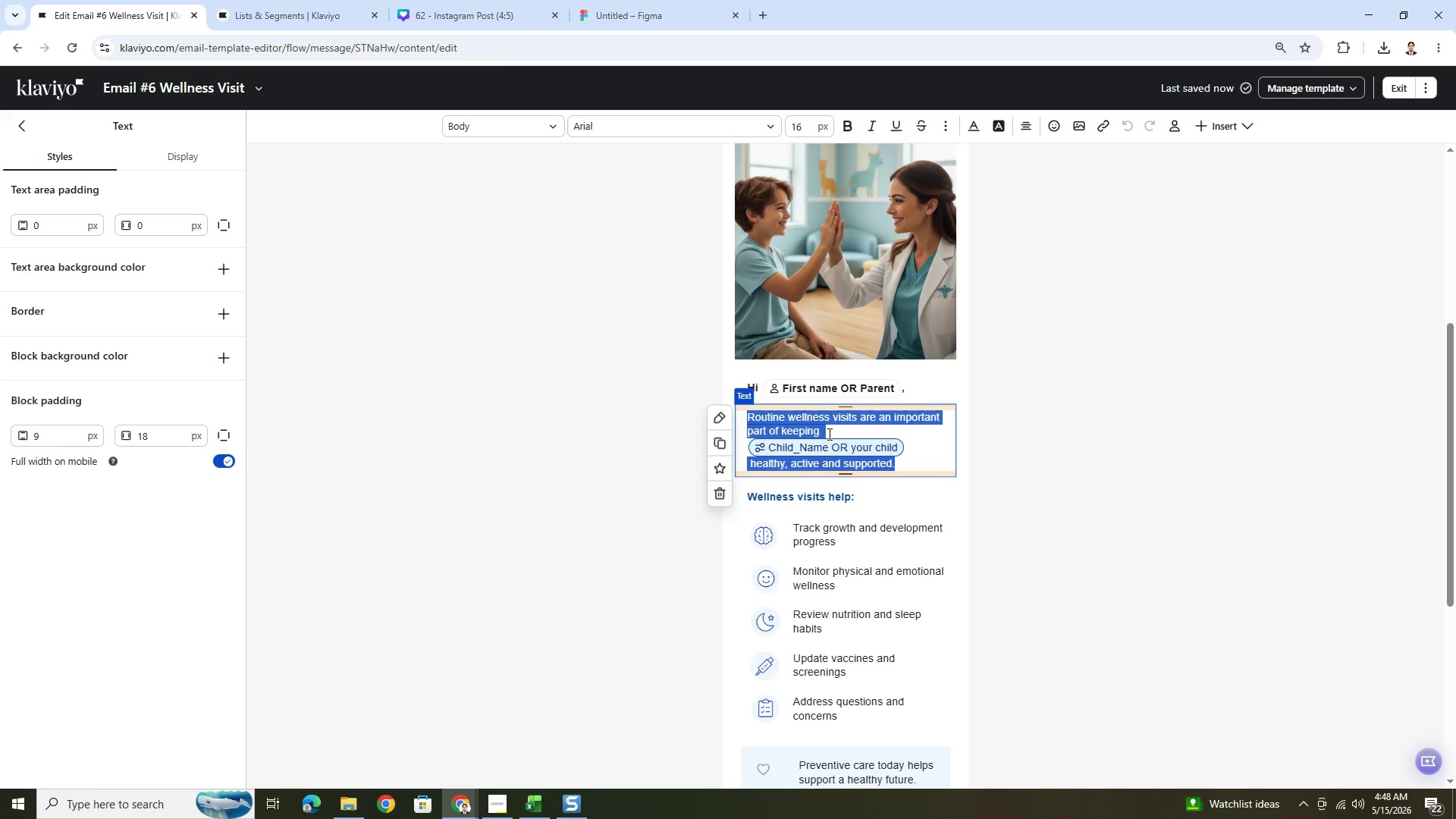 
left_click([828, 434])
 